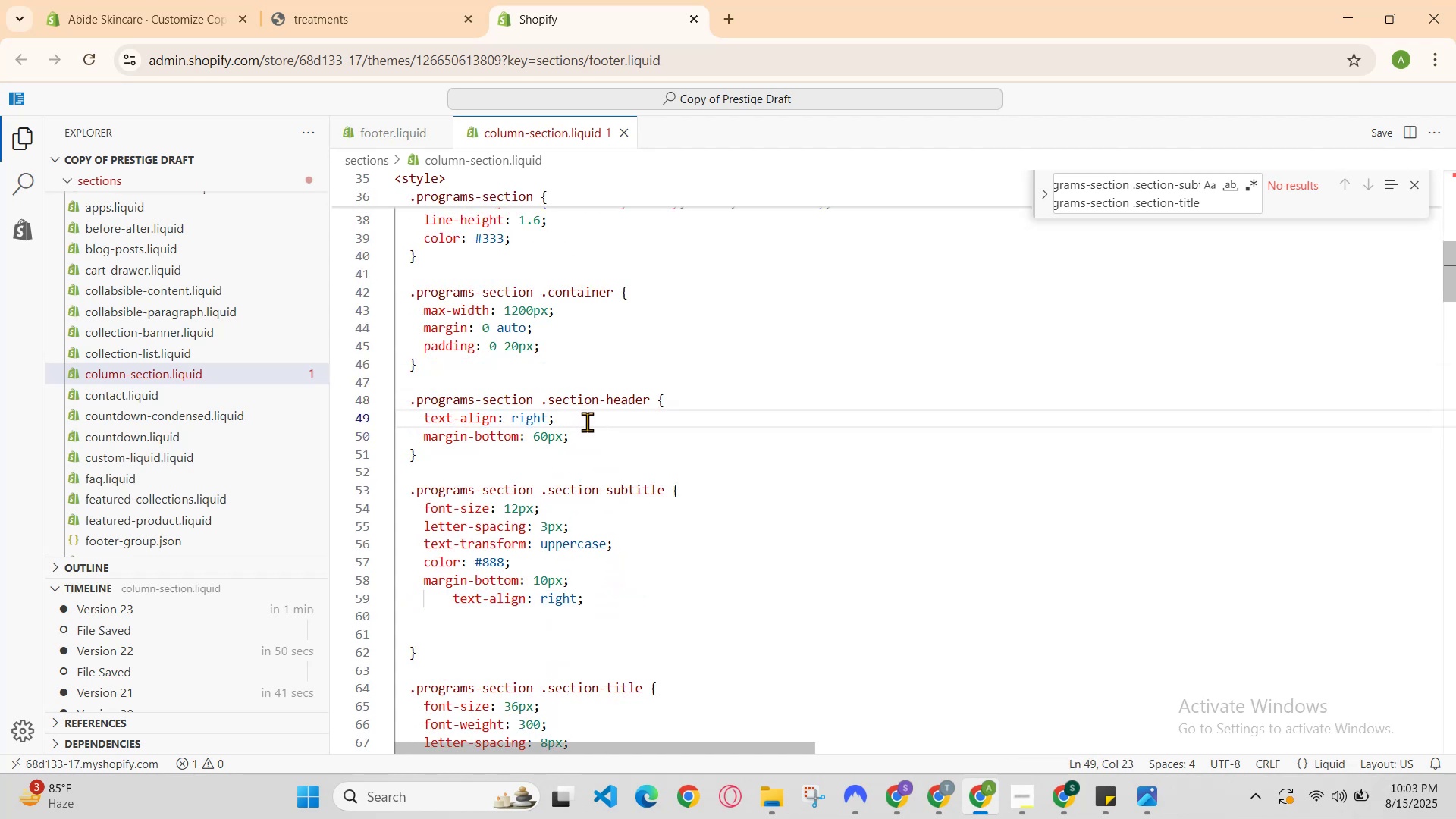 
key(Control+Slash)
 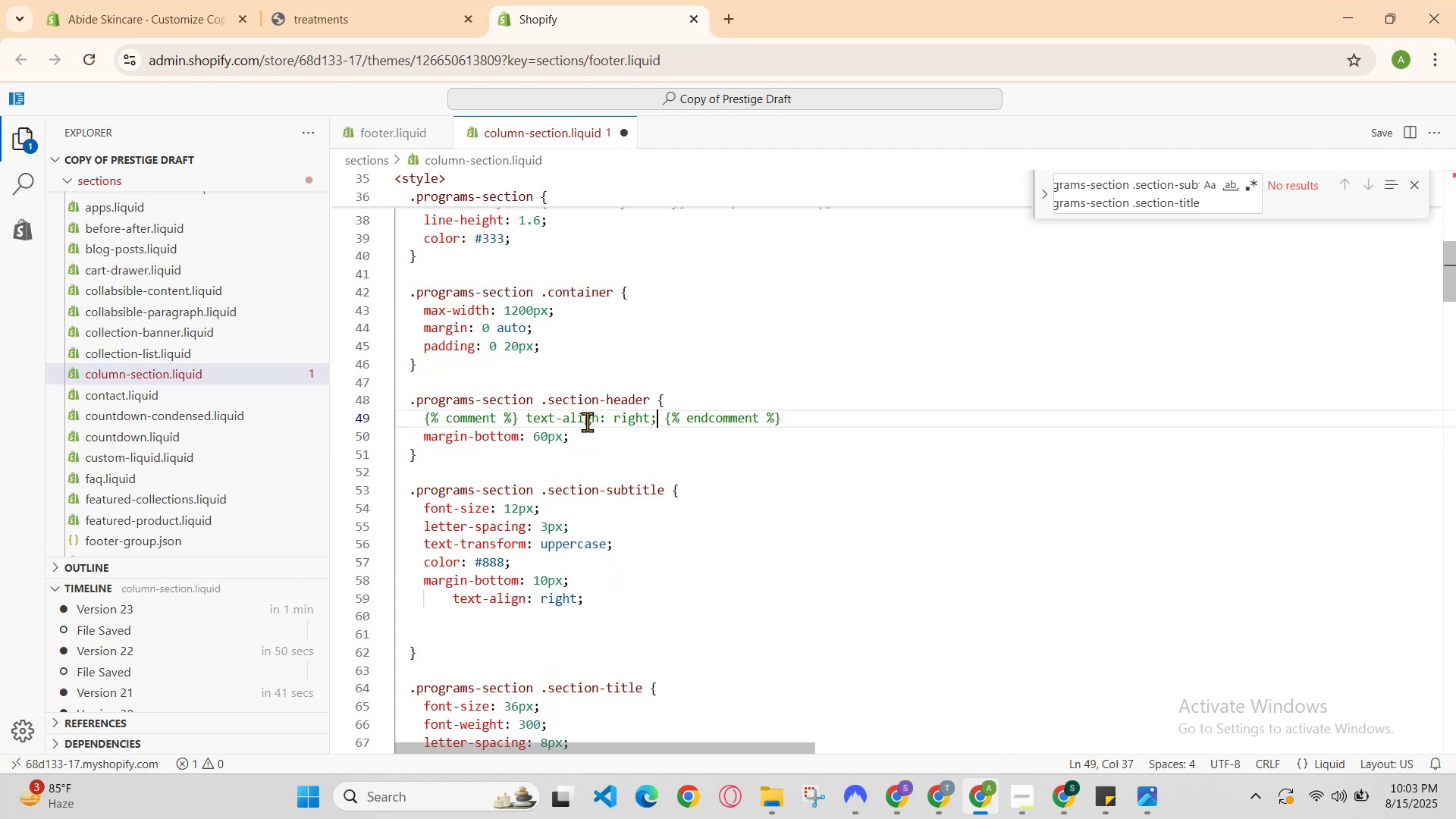 
hold_key(key=ControlLeft, duration=0.51)
 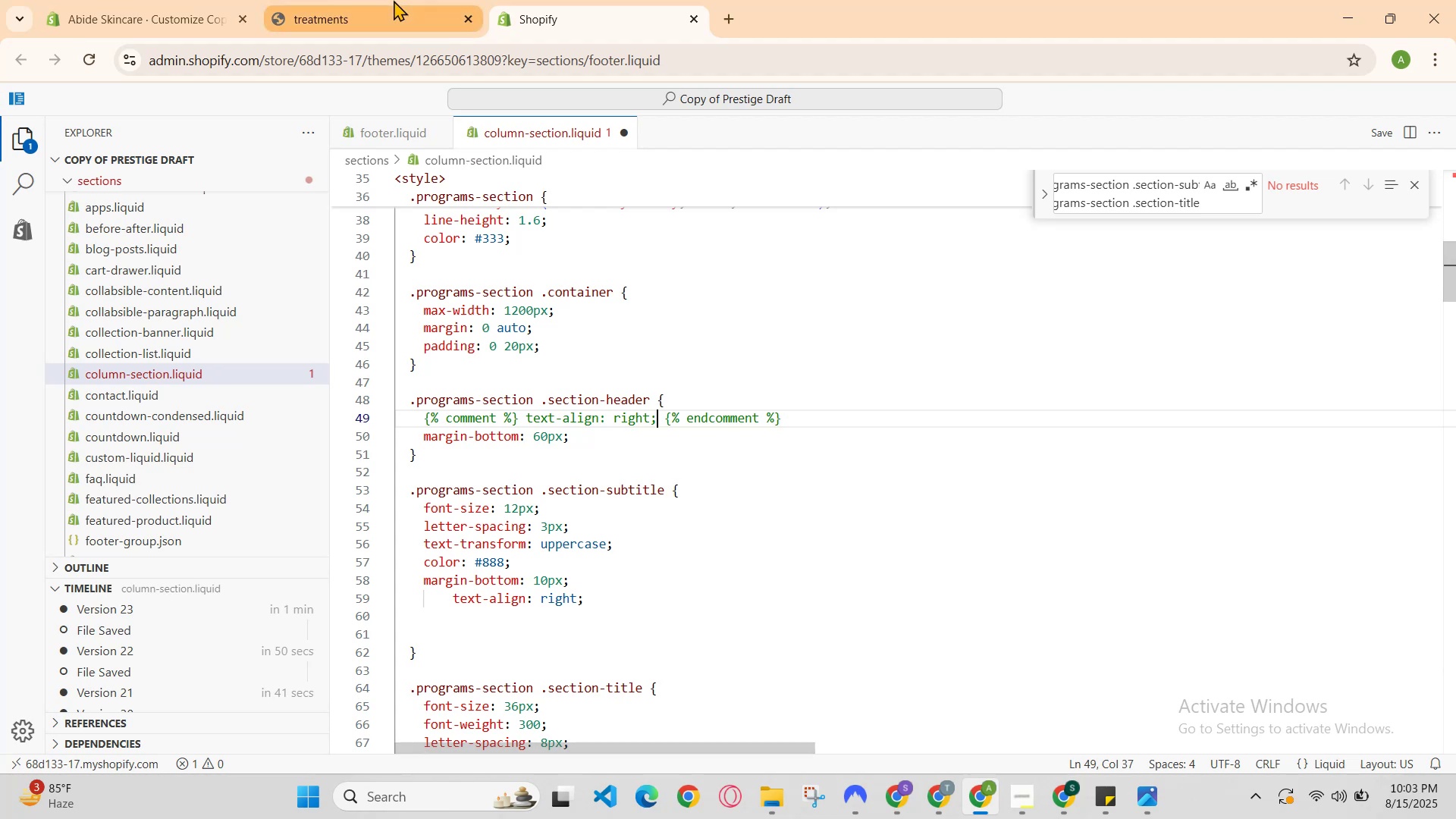 
hold_key(key=S, duration=0.37)
 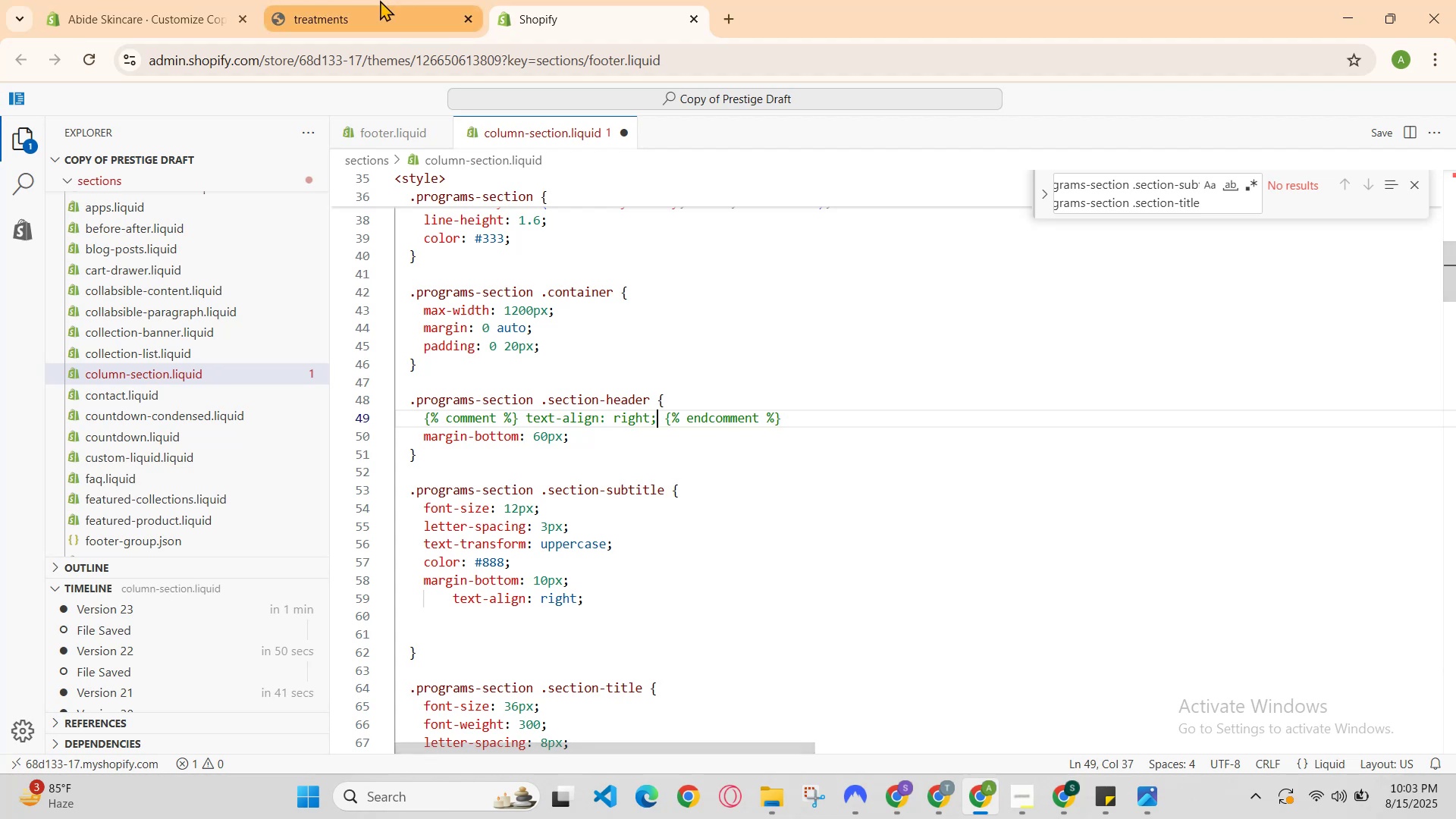 
left_click([384, 0])
 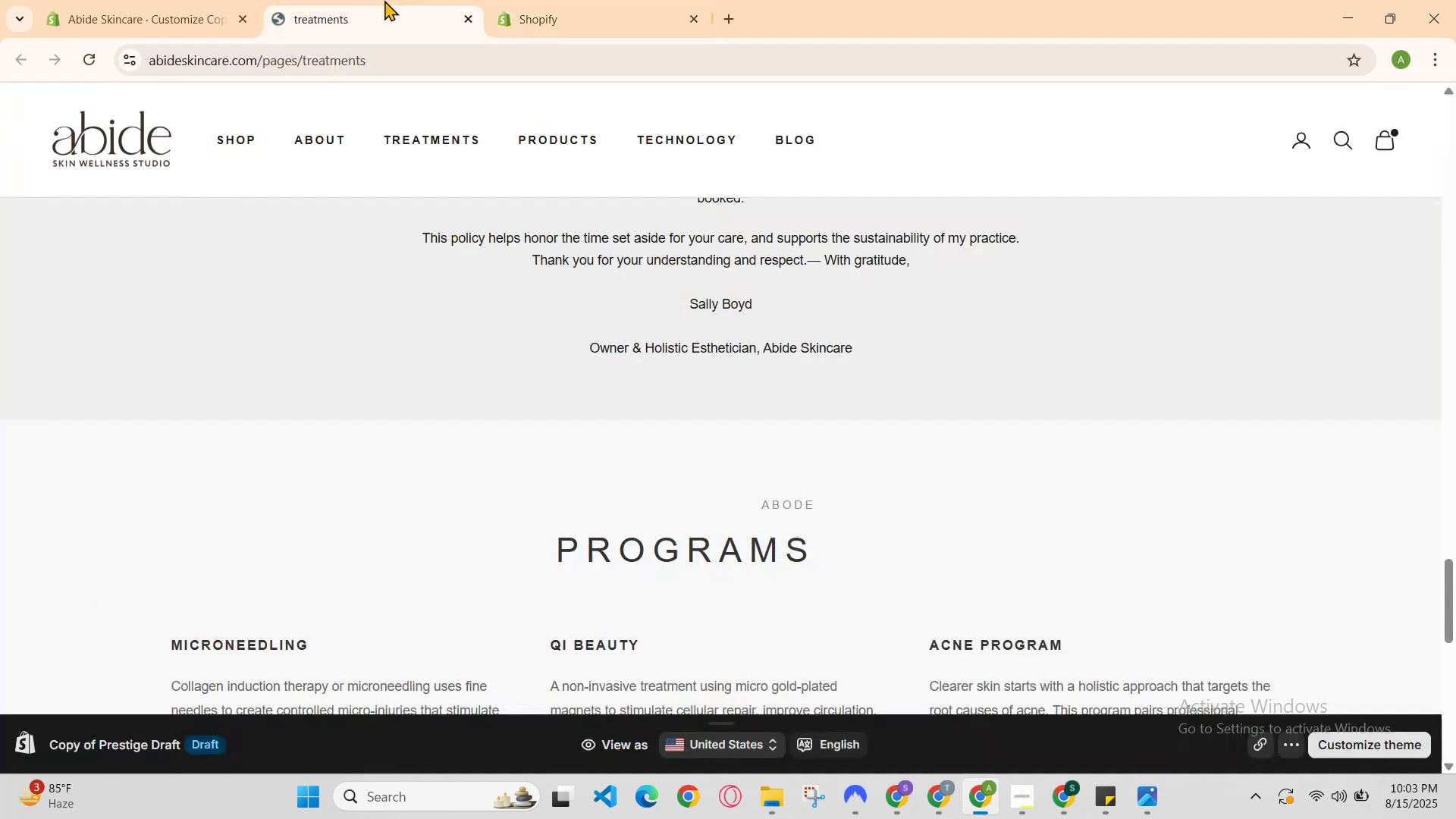 
key(Control+R)
 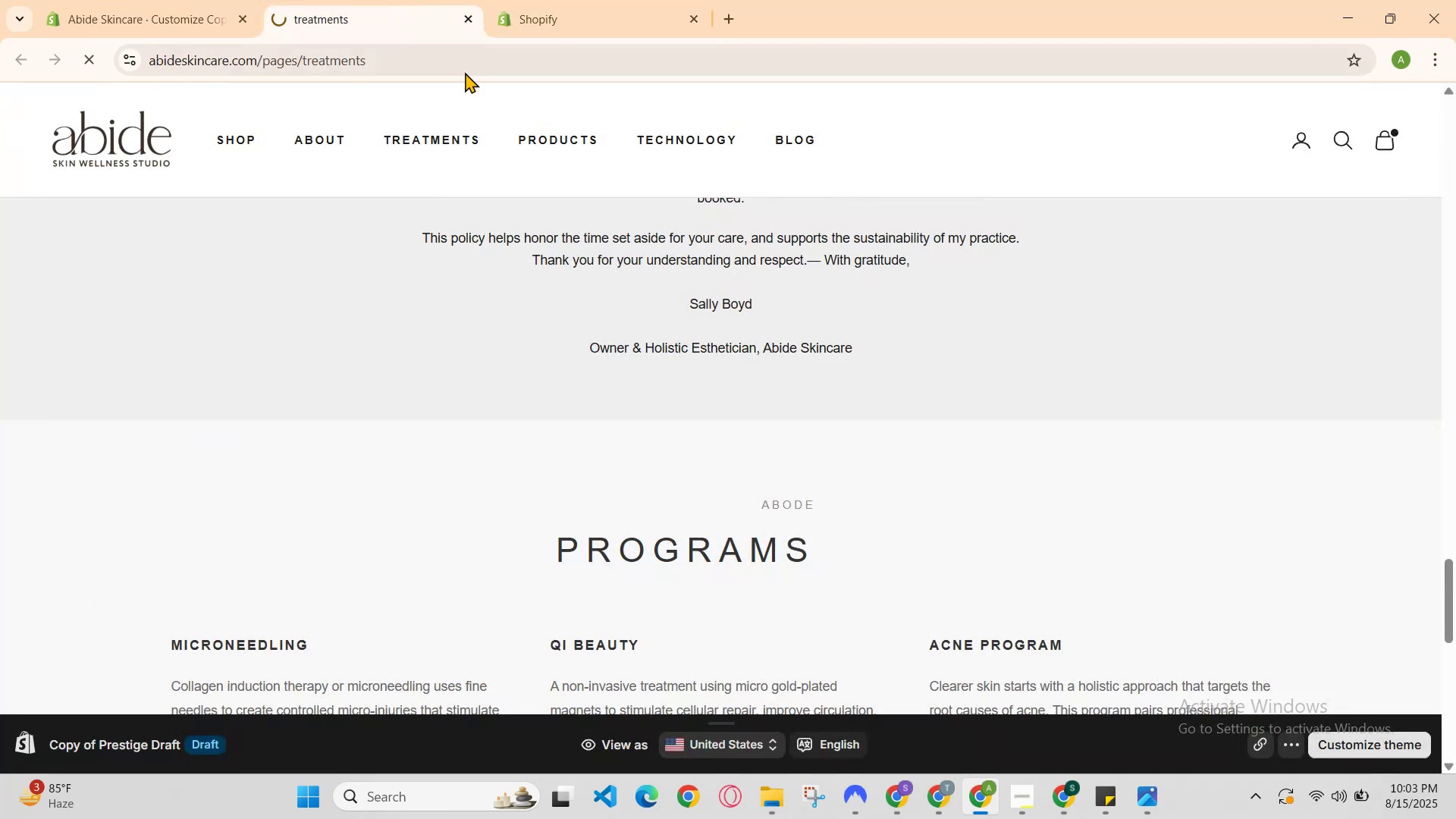 
scroll: coordinate [635, 323], scroll_direction: up, amount: 1.0
 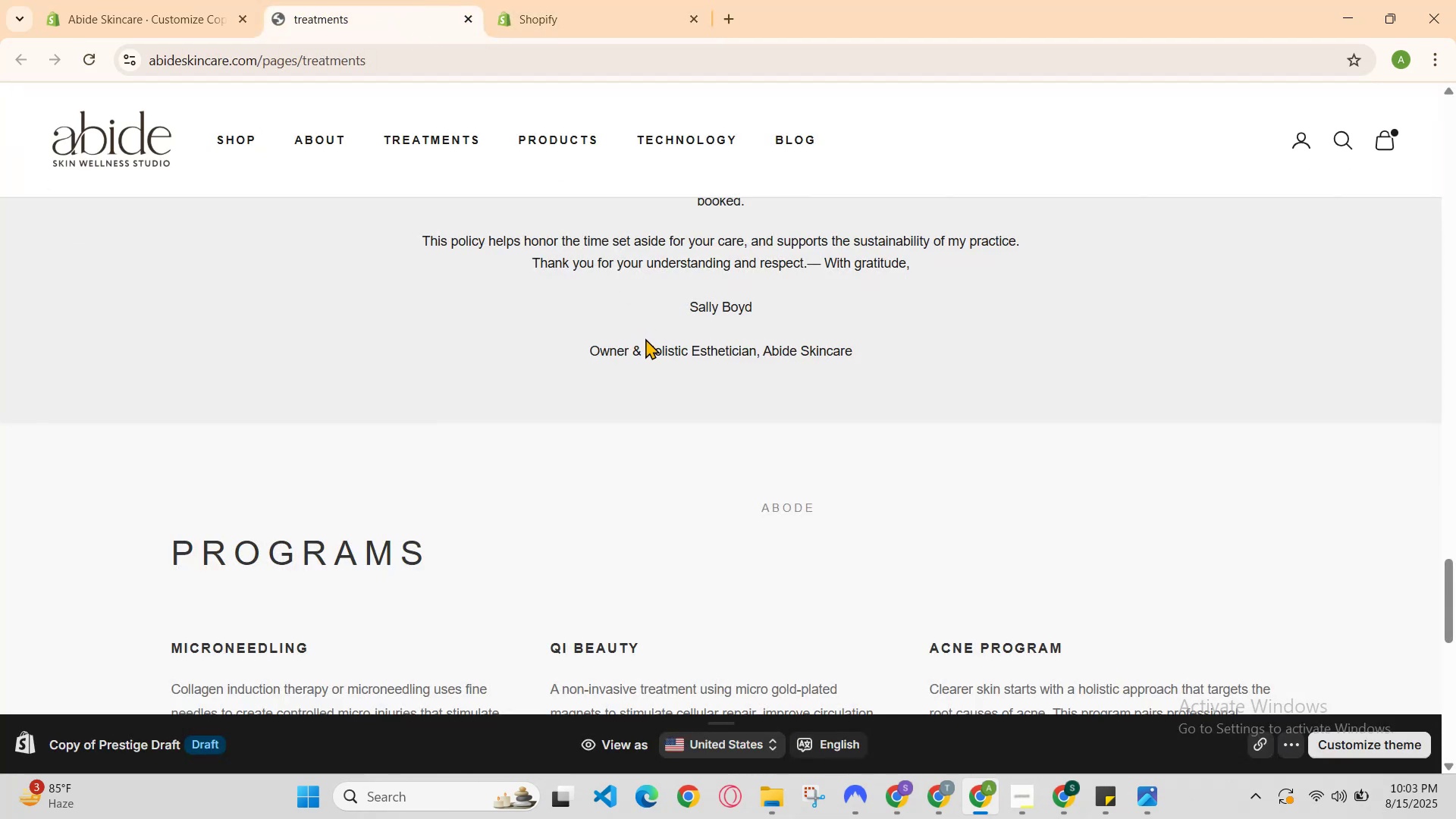 
scroll: coordinate [652, 344], scroll_direction: down, amount: 1.0
 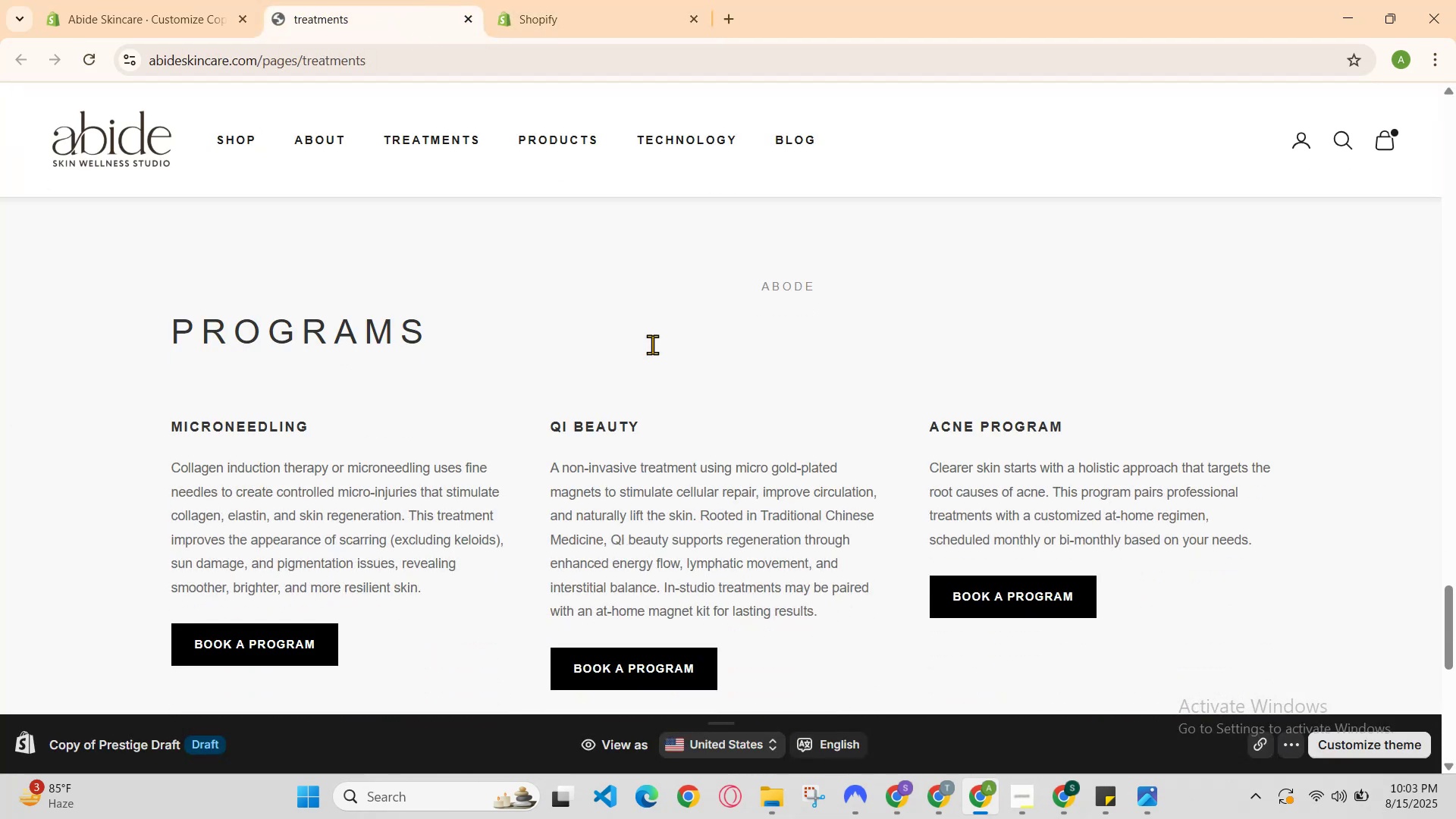 
scroll: coordinate [652, 344], scroll_direction: up, amount: 2.0
 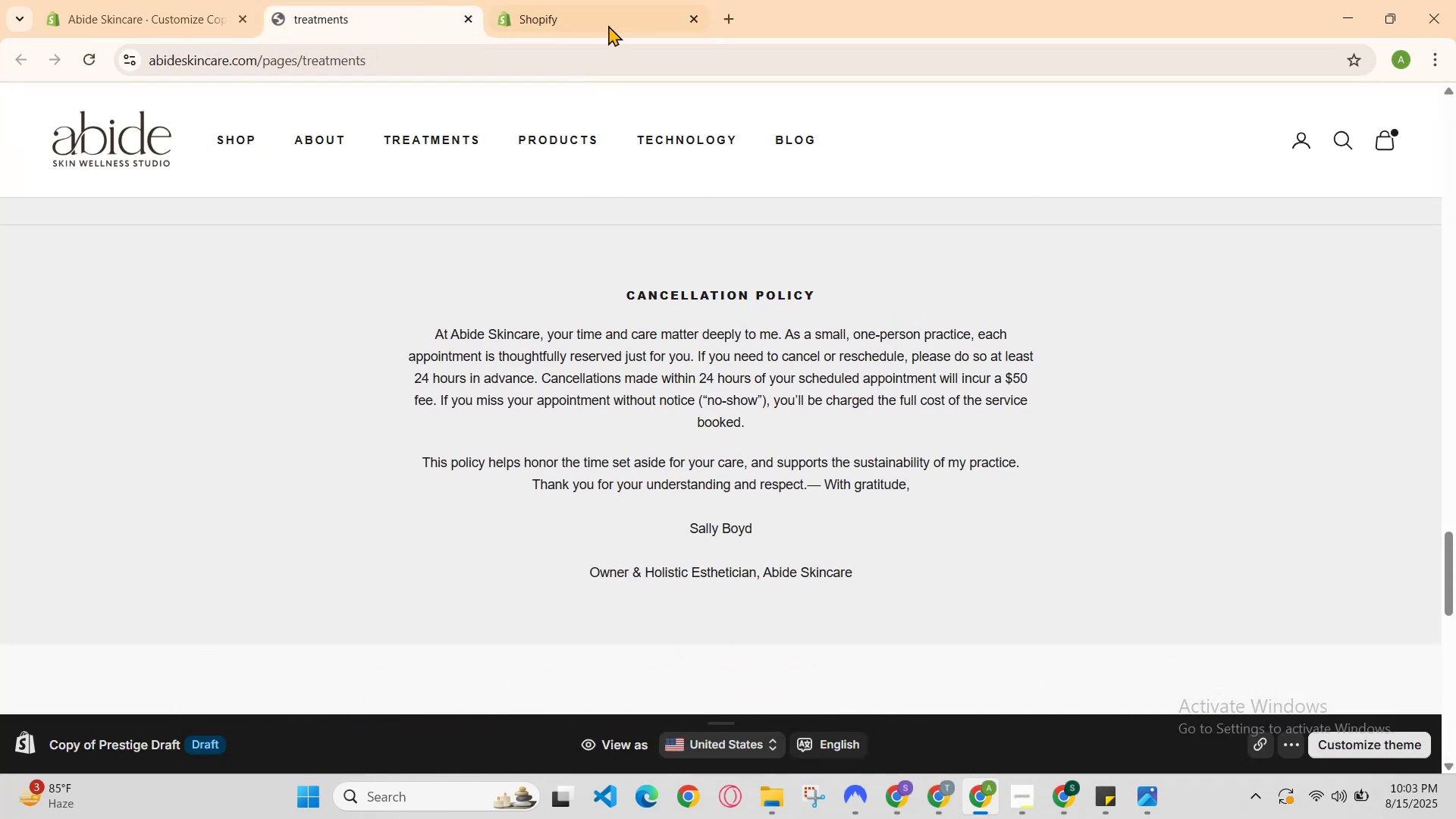 
key(Control+ControlLeft)
 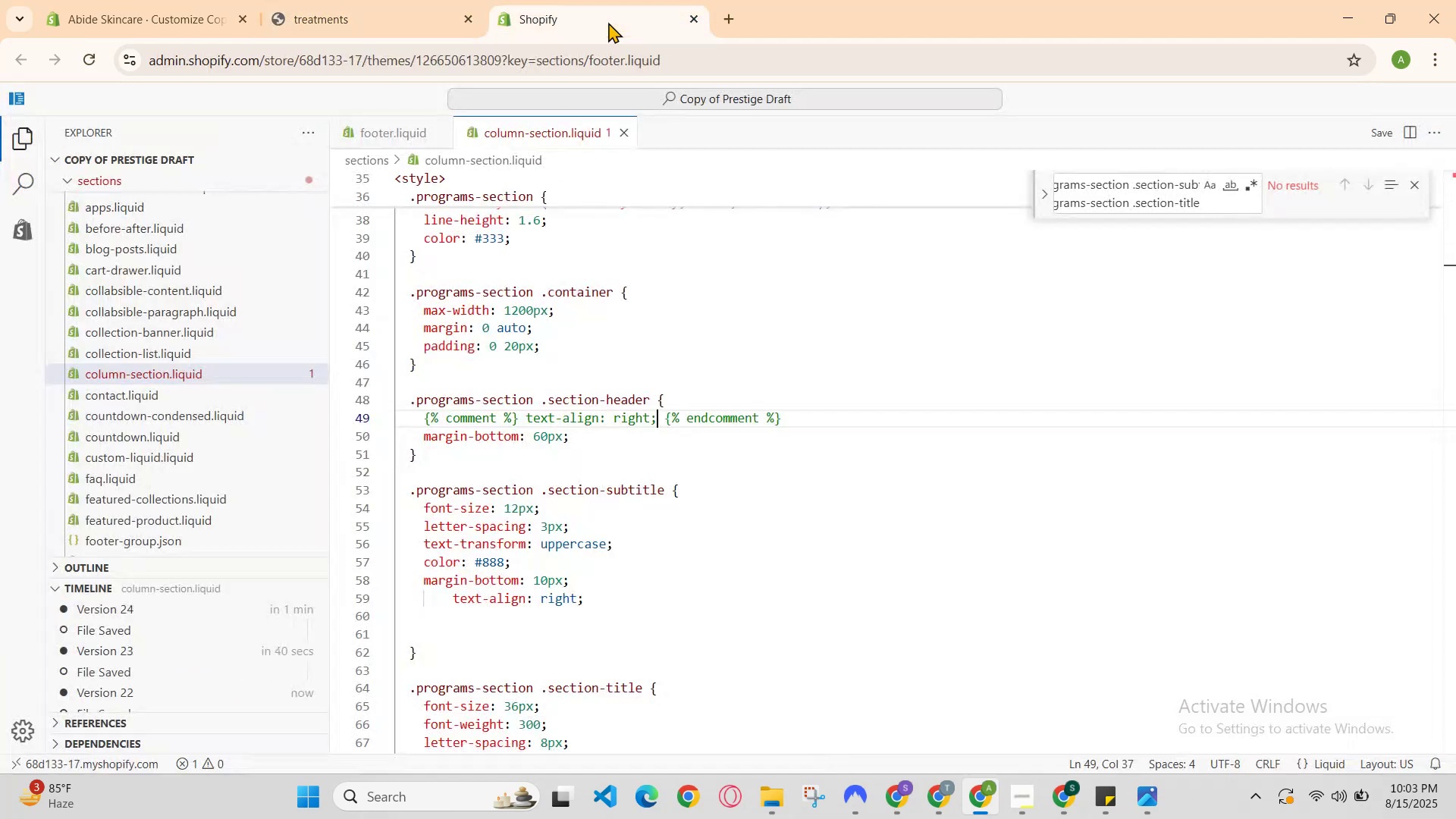 
left_click([608, 22])
 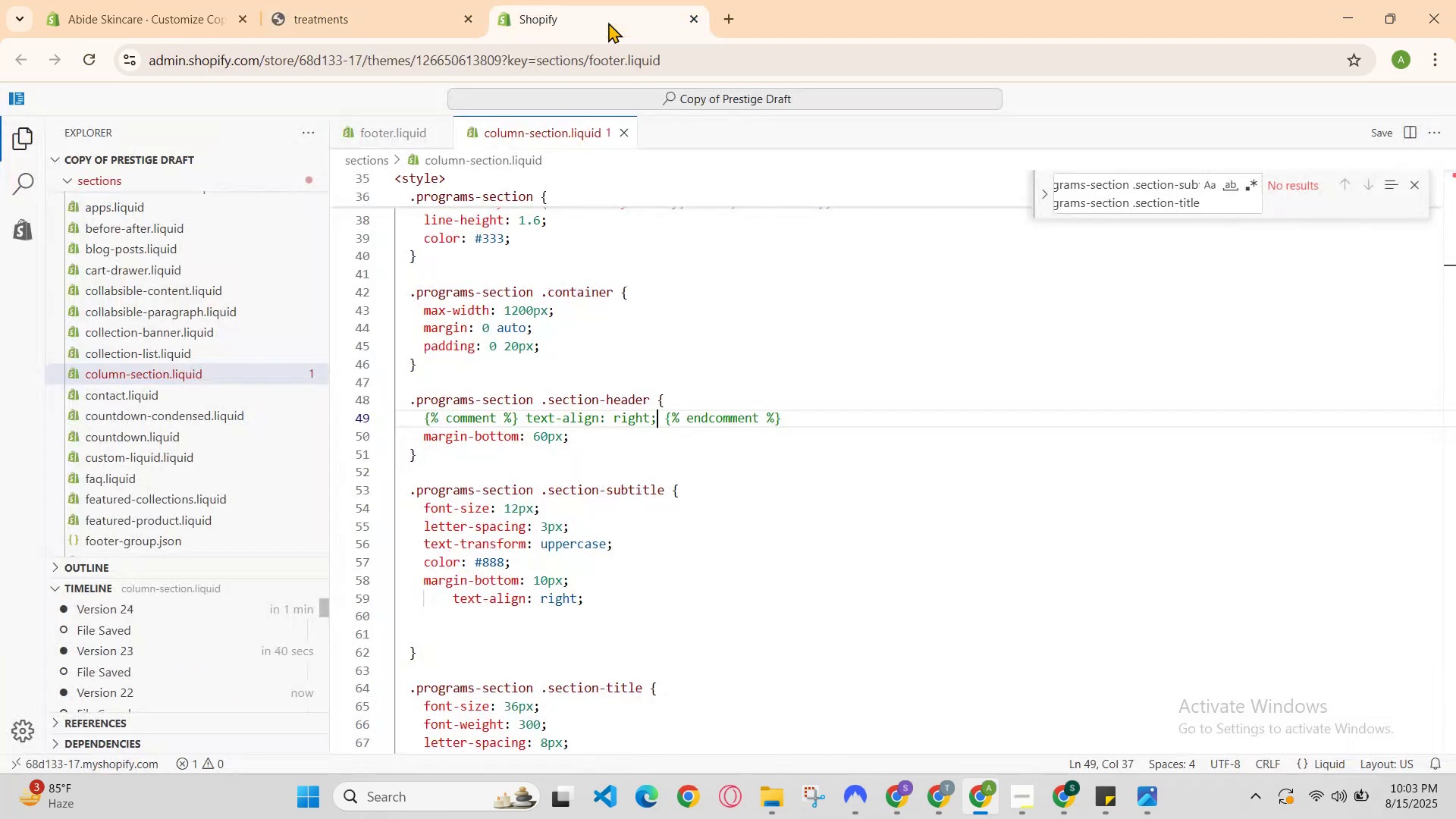 
key(Control+Z)
 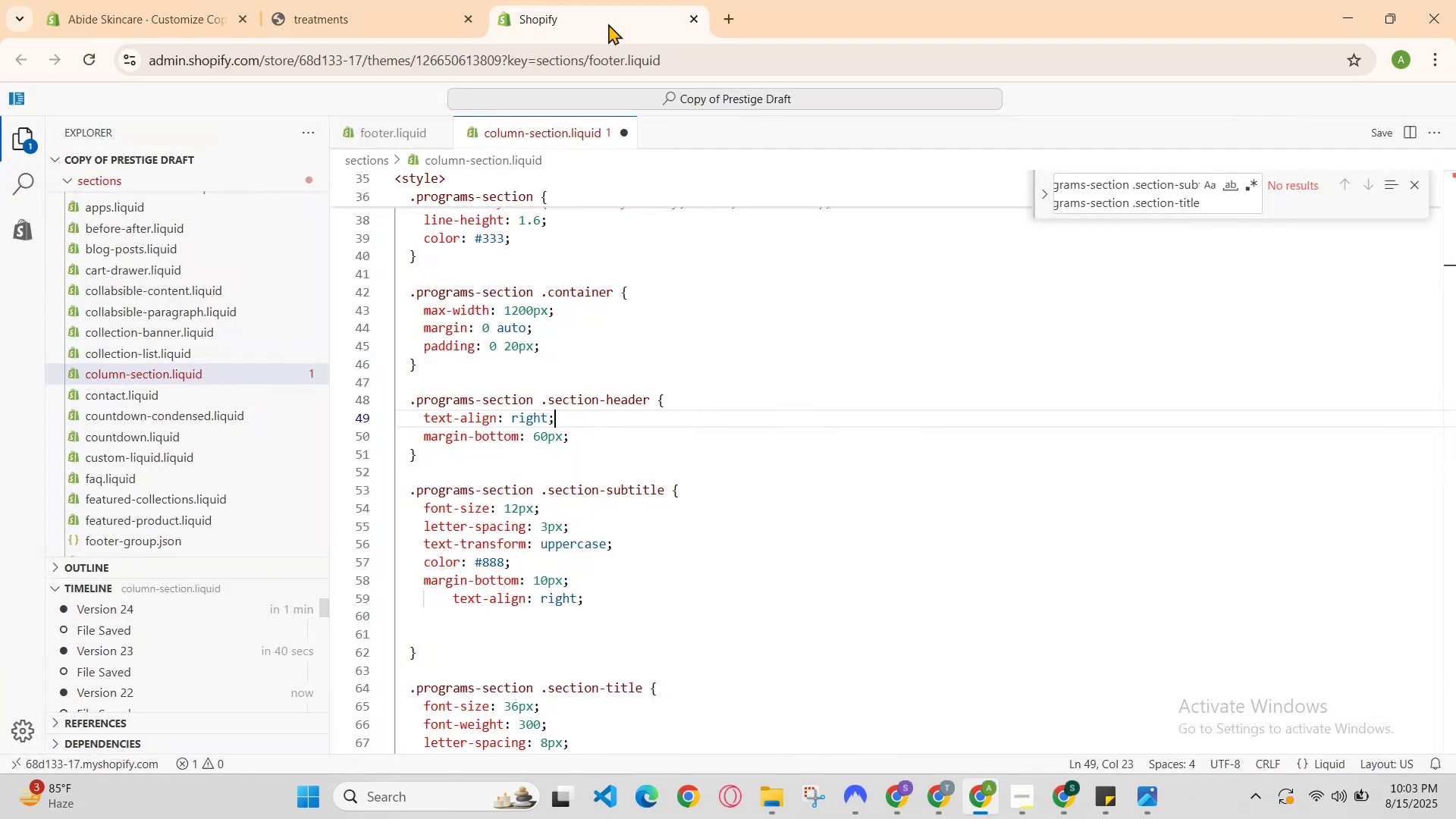 
hold_key(key=ControlLeft, duration=0.52)
 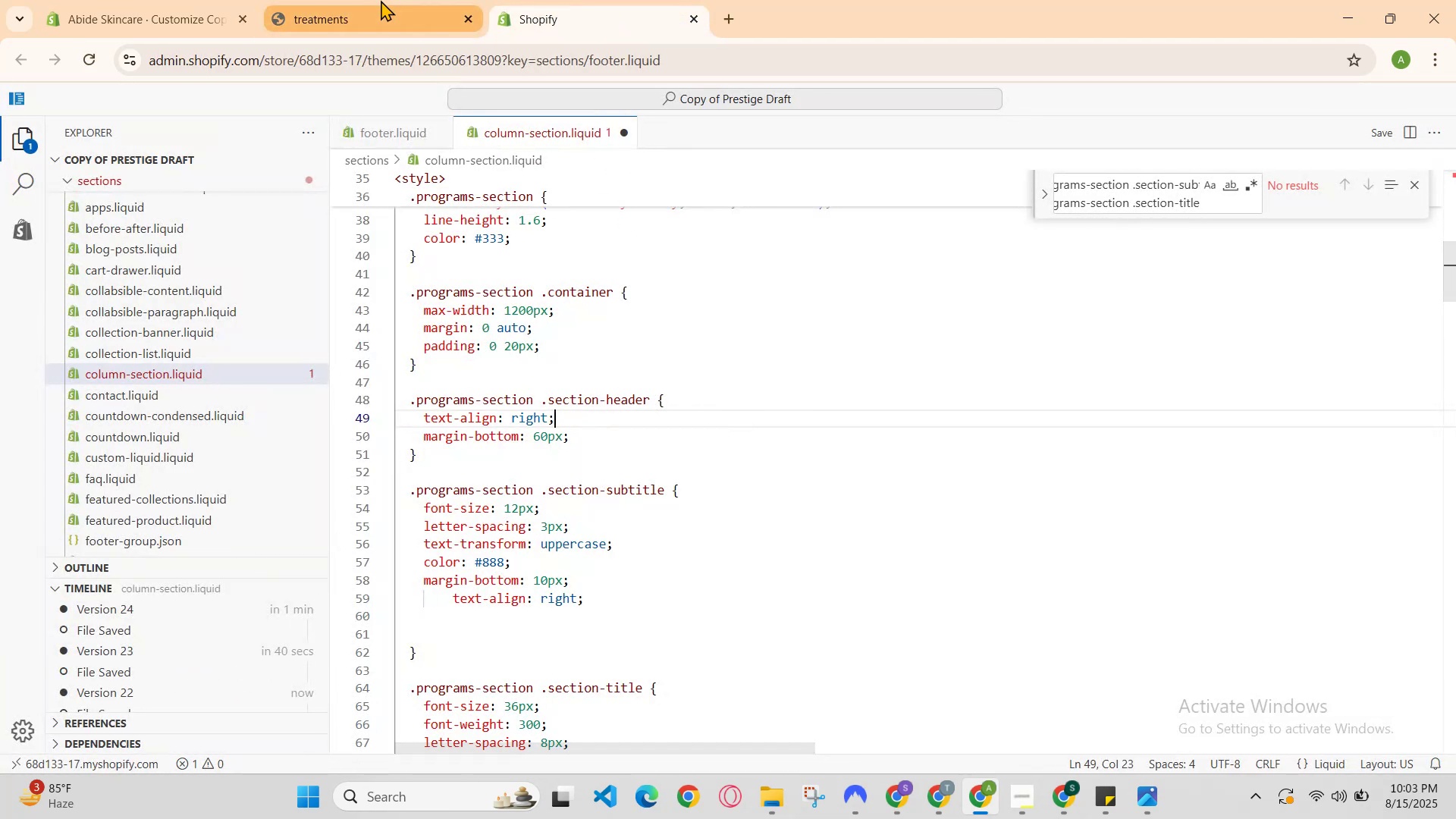 
hold_key(key=S, duration=0.38)
 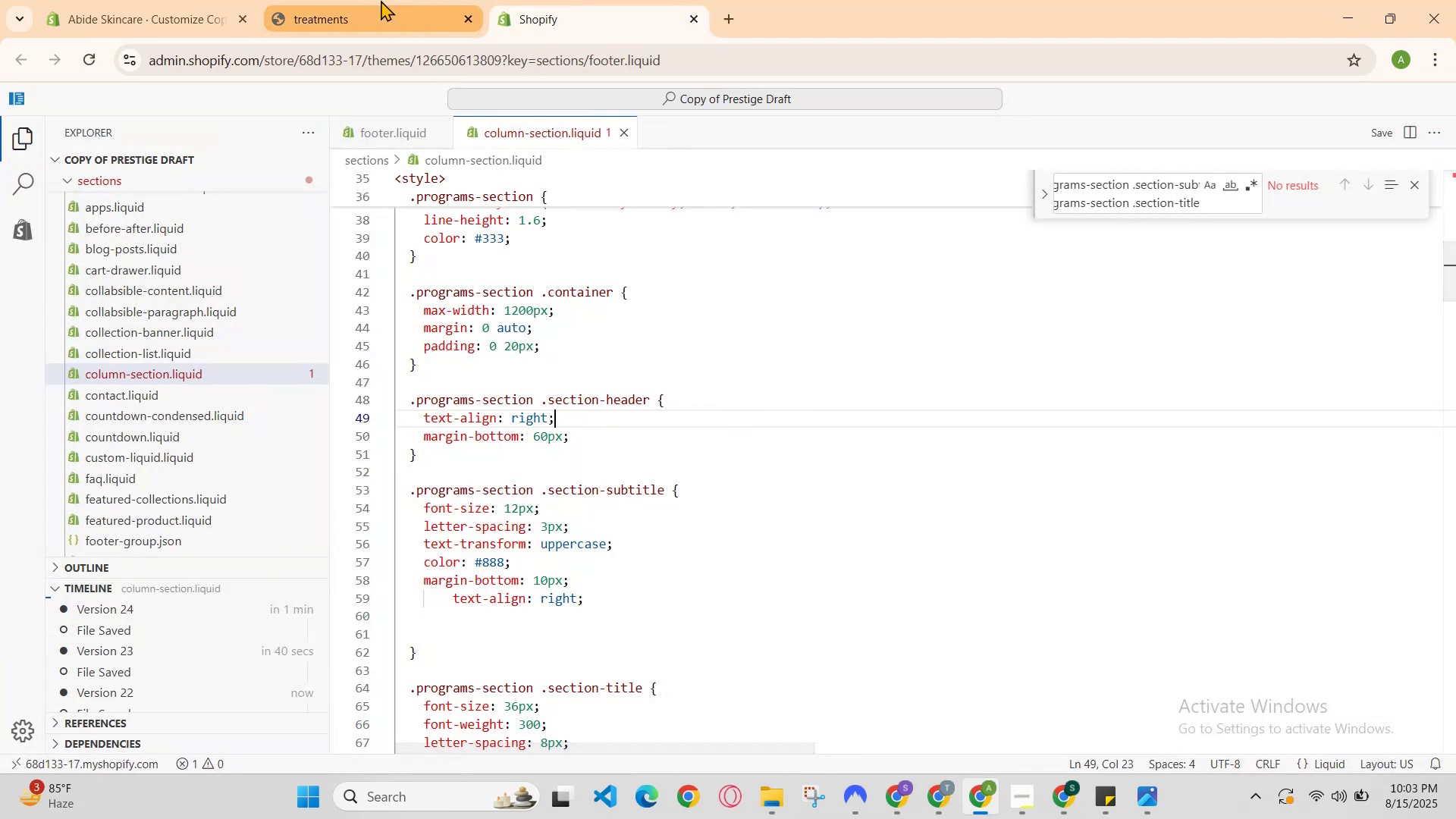 
left_click([381, 0])
 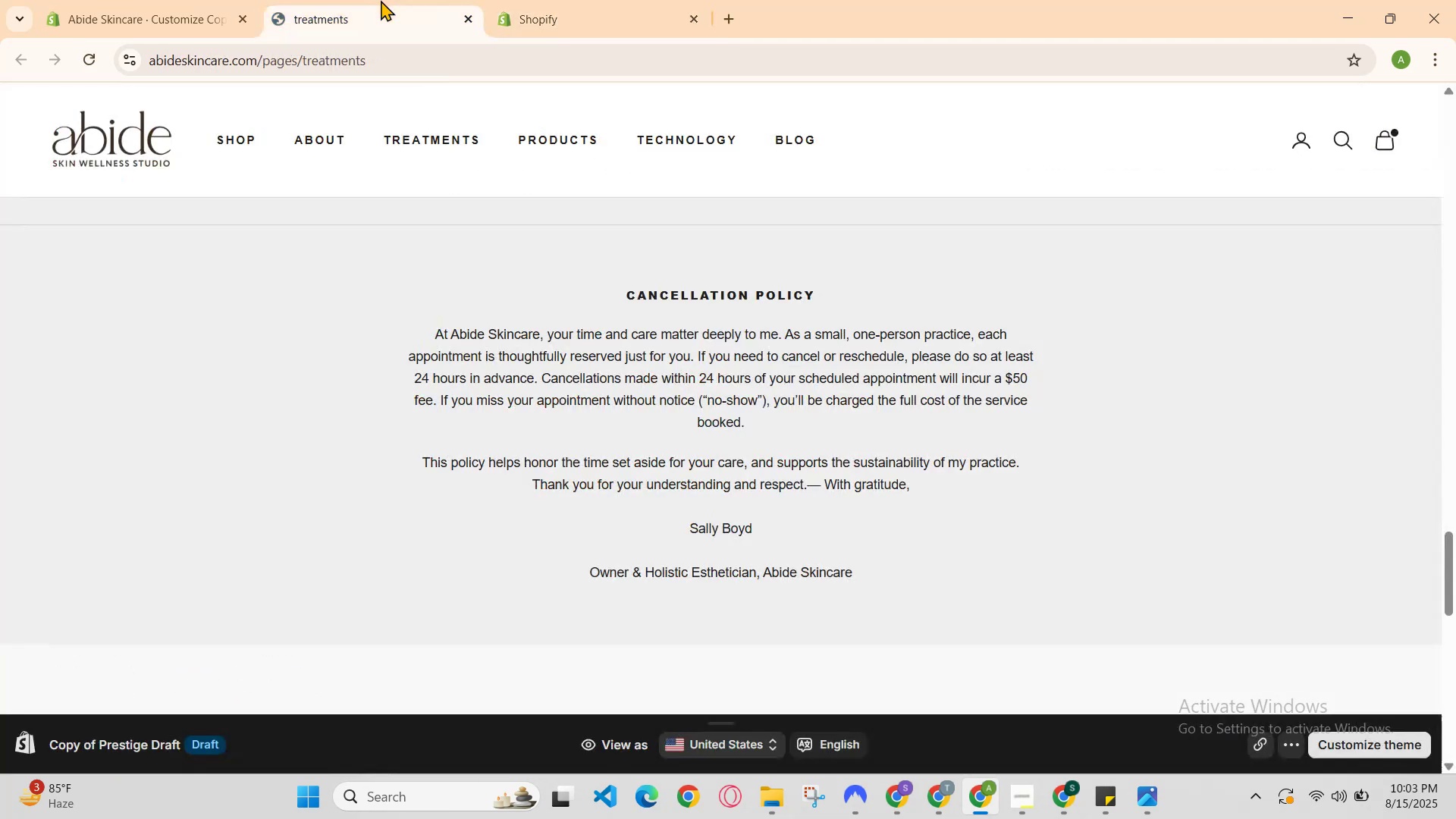 
key(Control+R)
 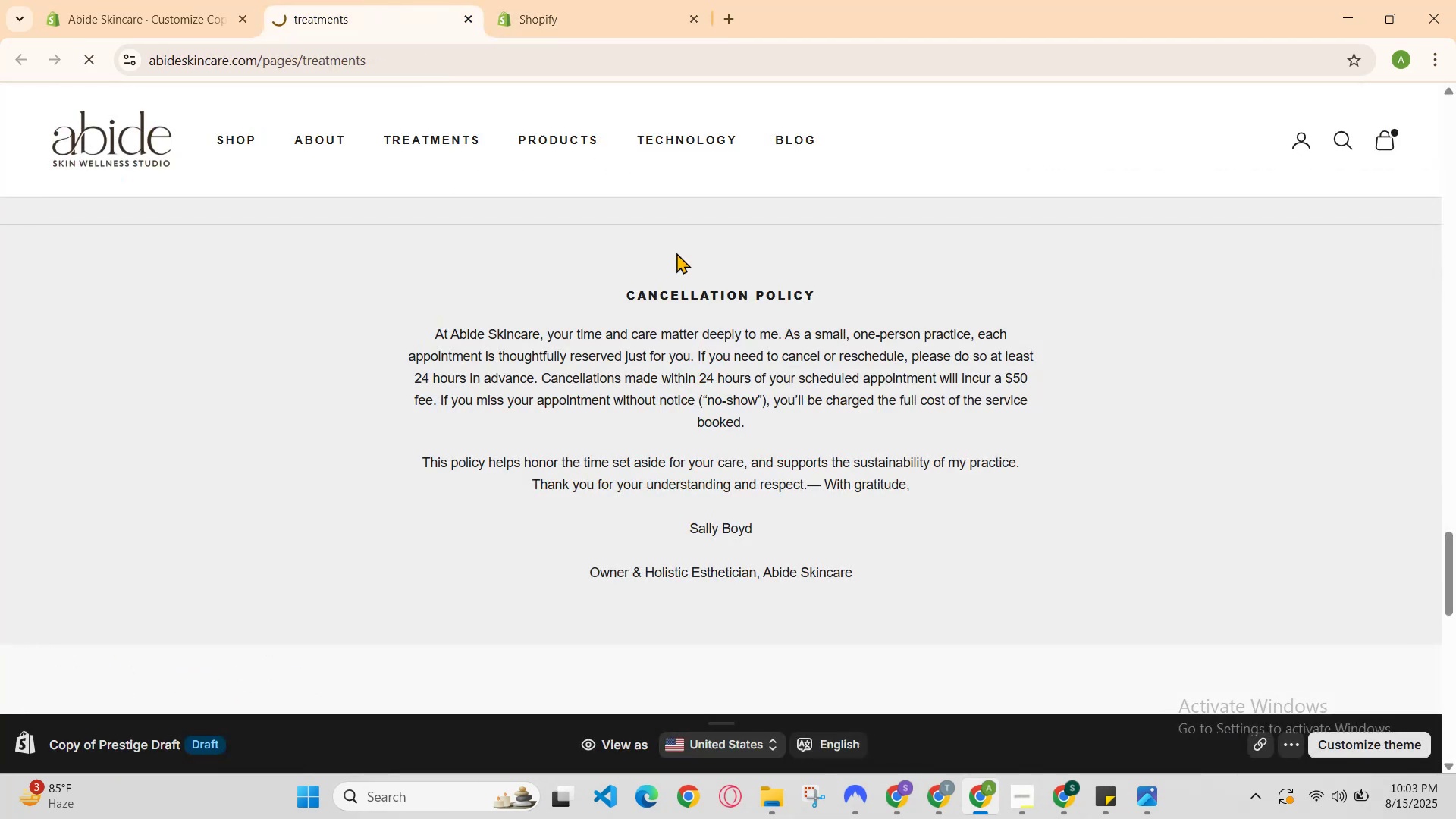 
scroll: coordinate [814, 407], scroll_direction: down, amount: 4.0
 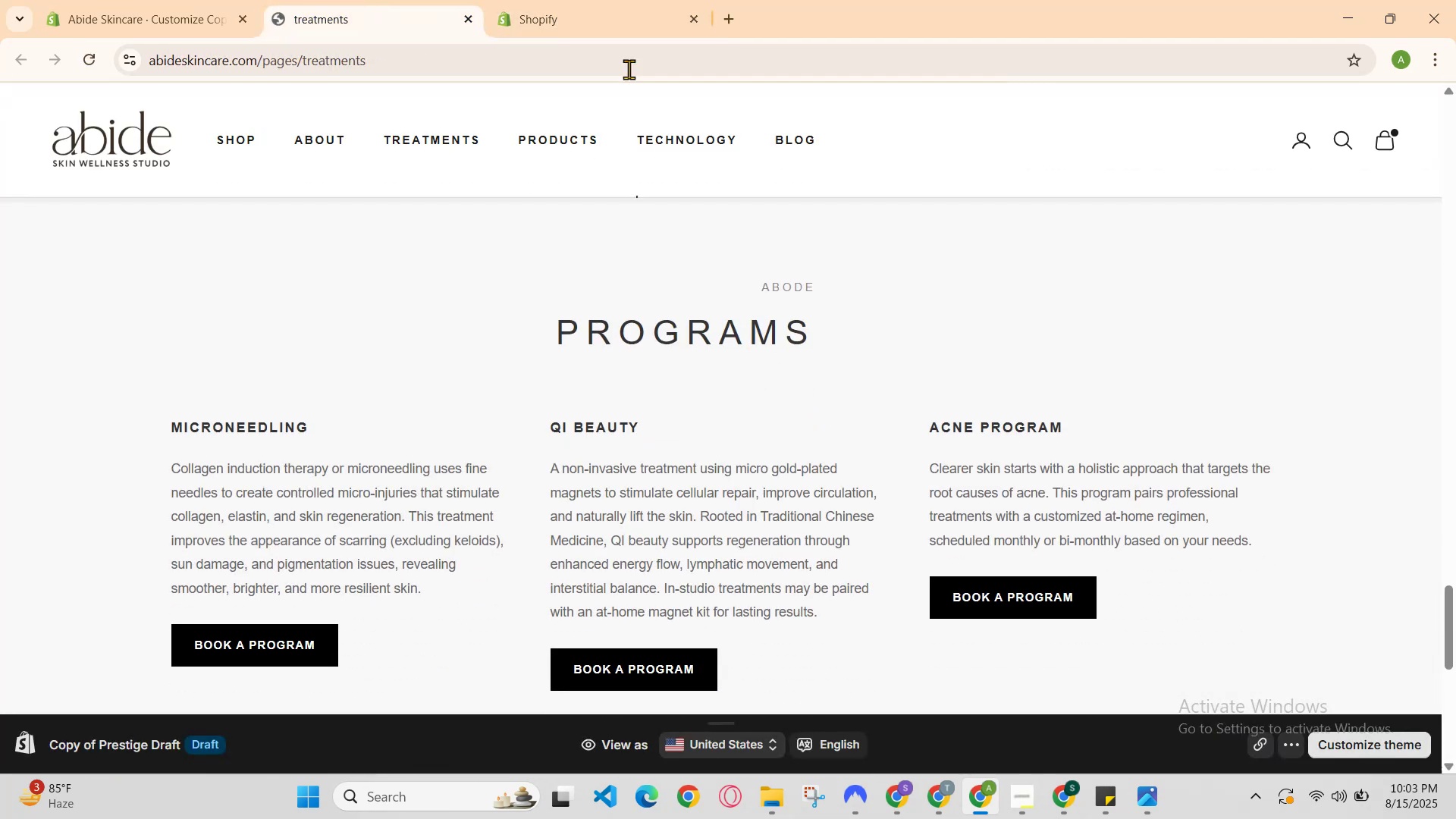 
left_click([543, 0])
 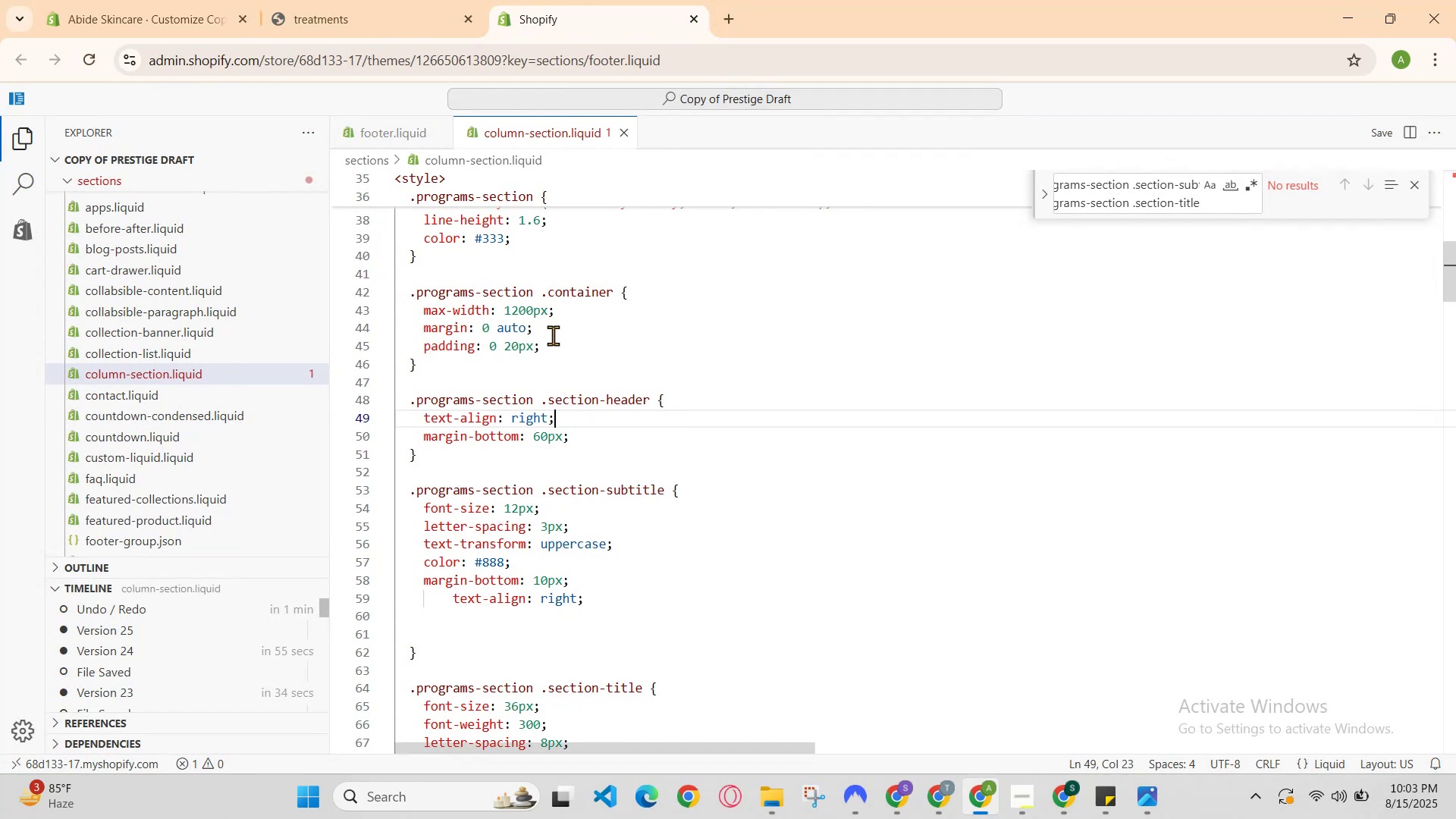 
scroll: coordinate [576, 366], scroll_direction: up, amount: 2.0
 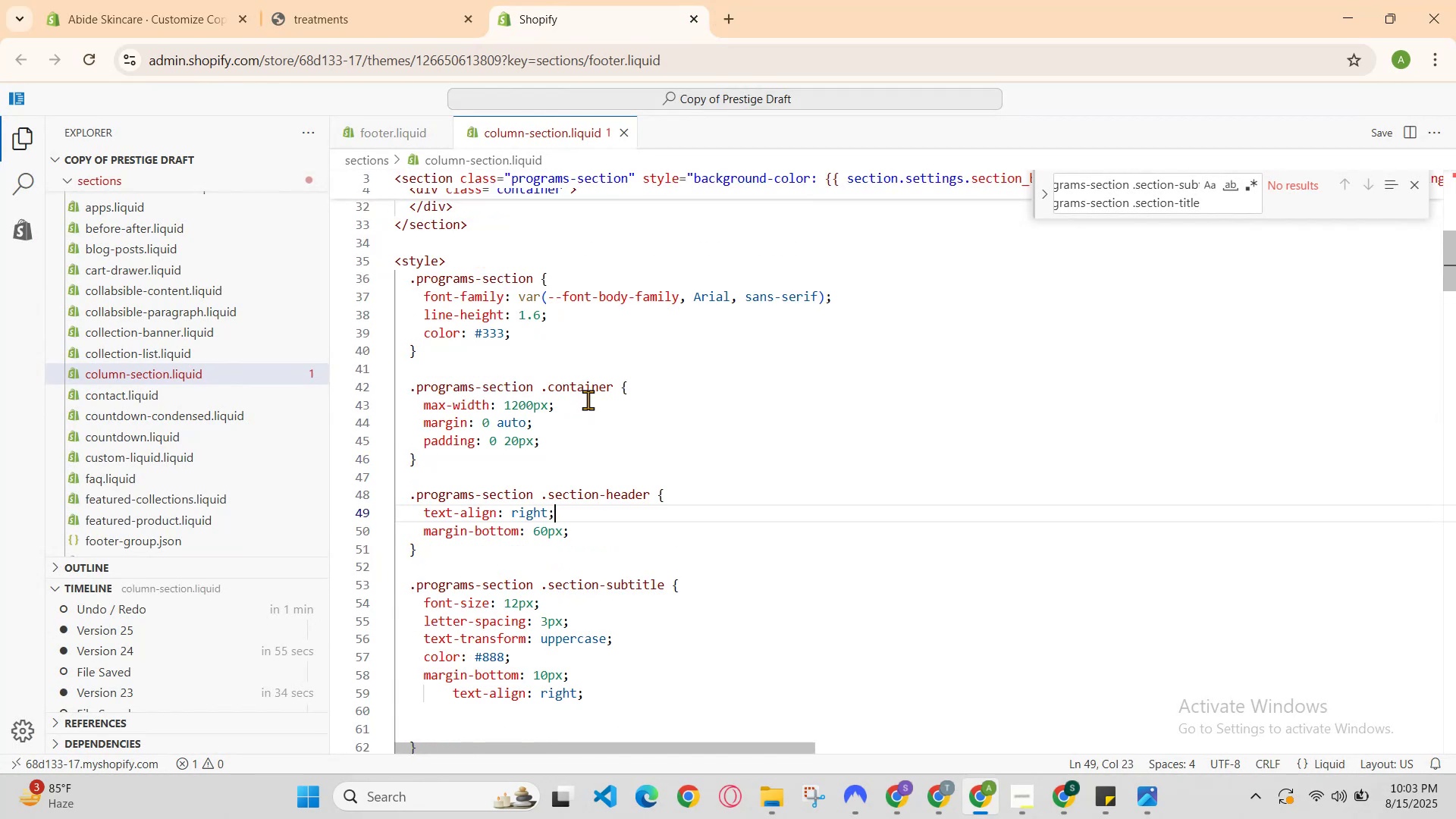 
left_click([588, 400])
 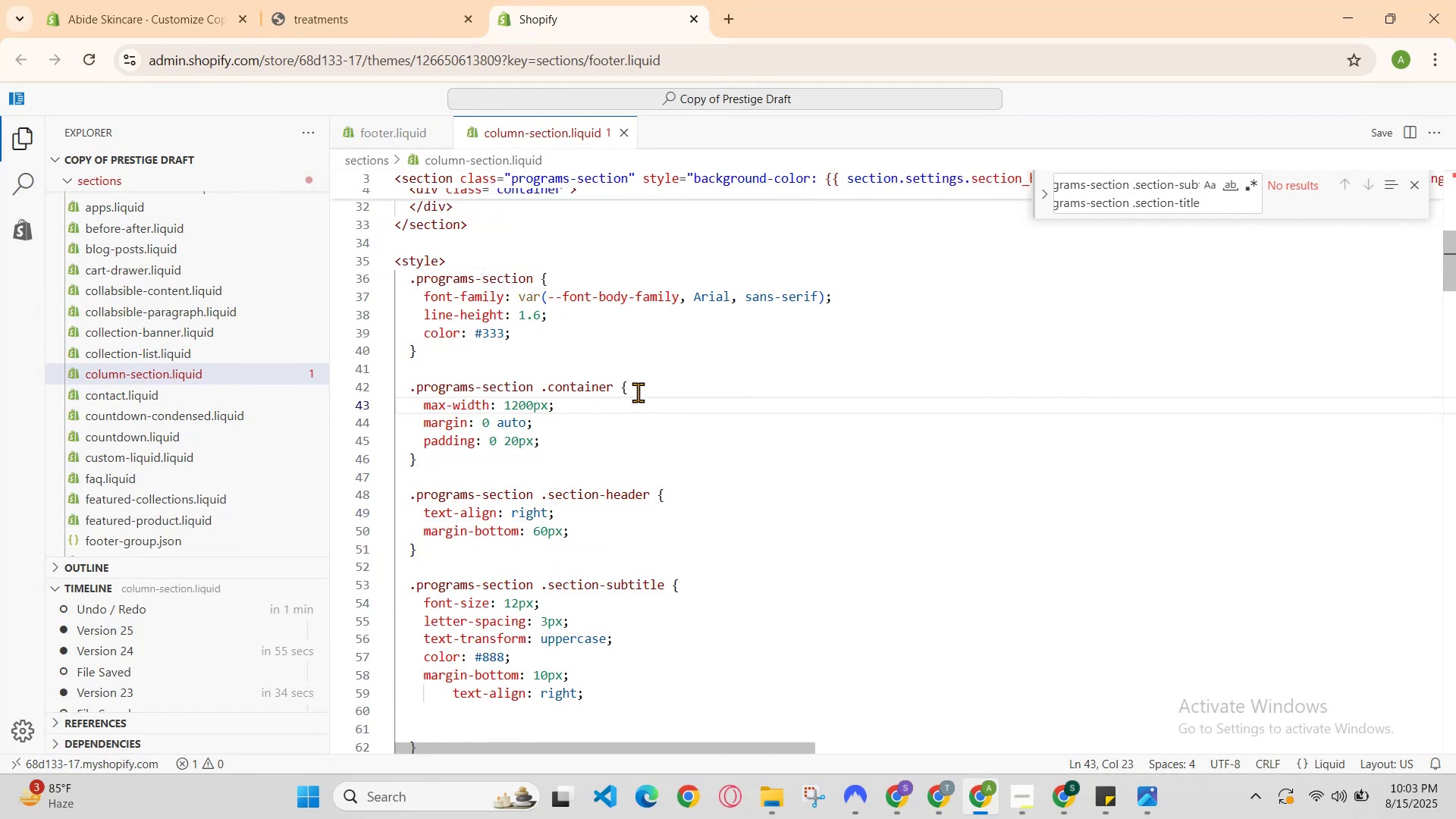 
left_click_drag(start_coordinate=[595, 512], to_coordinate=[371, 513])
 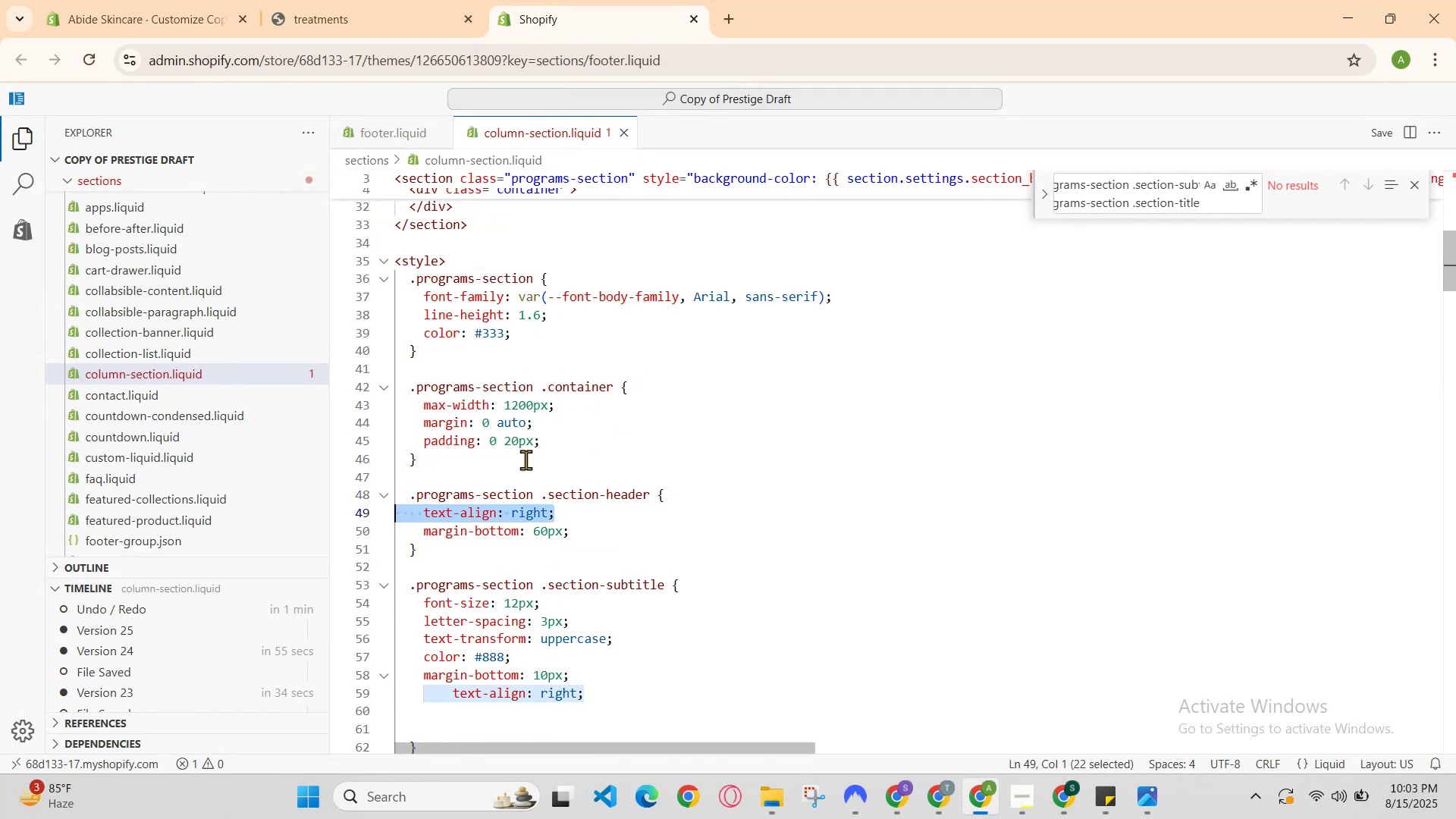 
key(Control+C)
 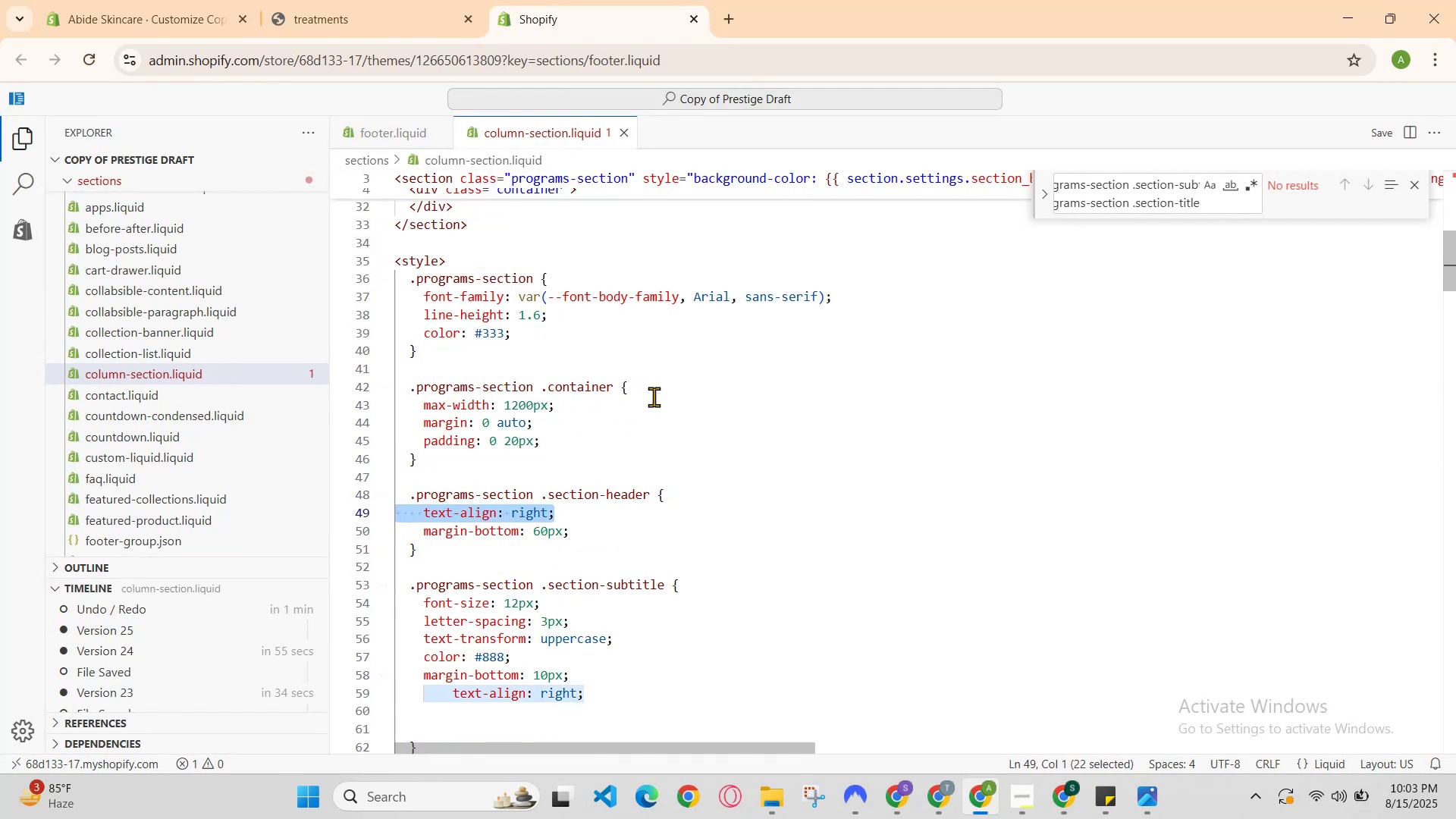 
left_click([665, 383])
 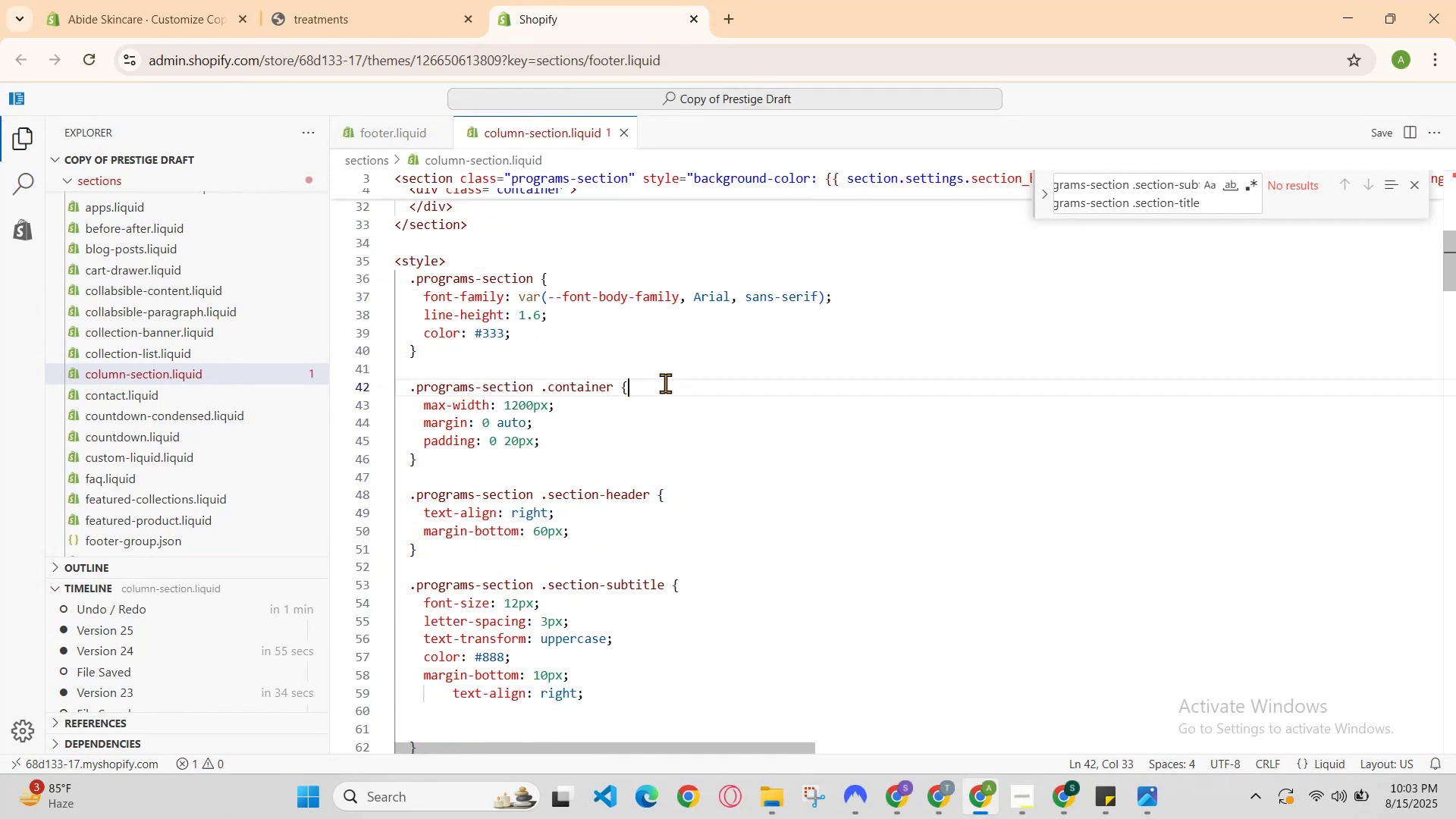 
left_click_drag(start_coordinate=[665, 383], to_coordinate=[665, 391])
 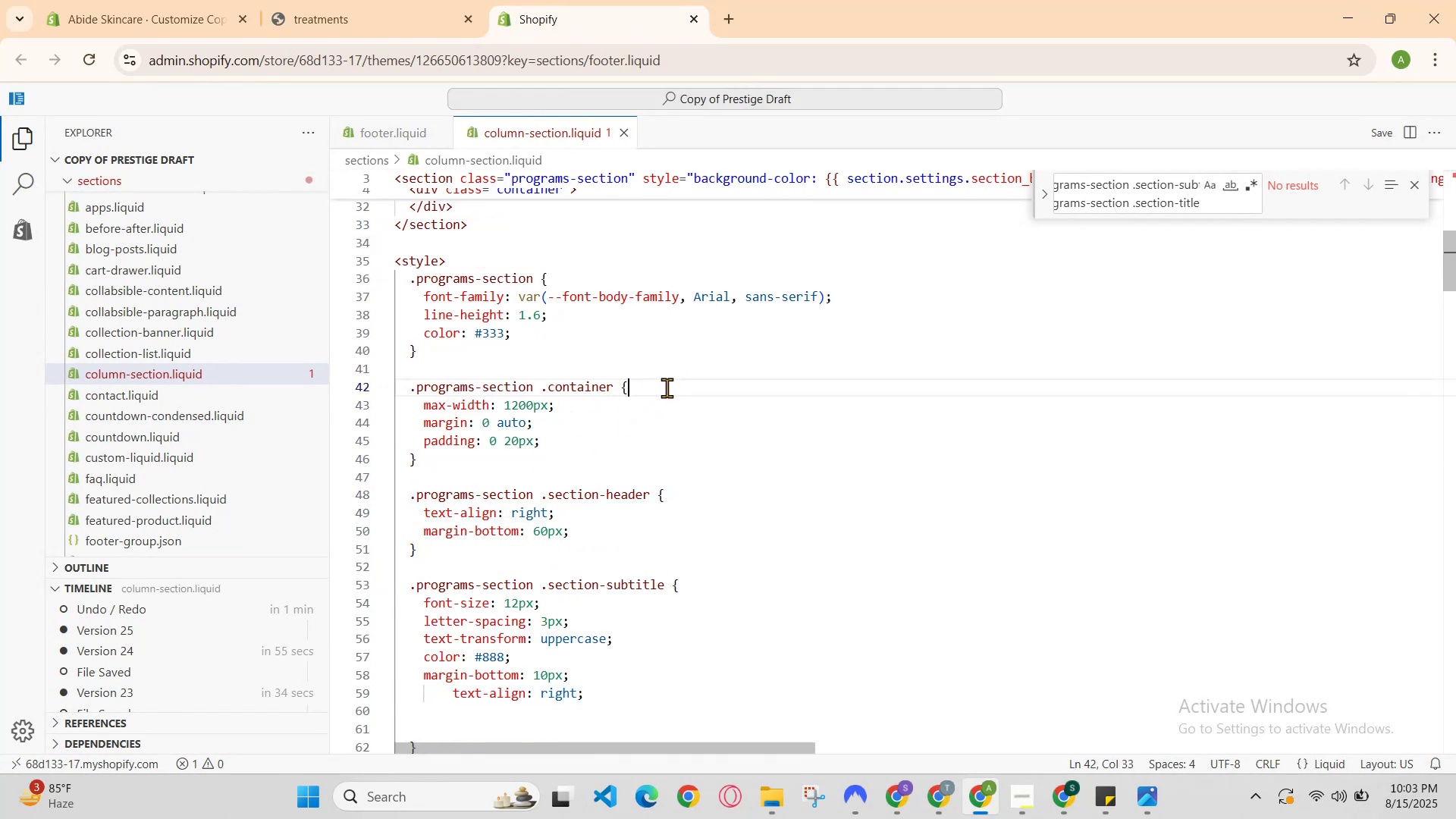 
key(Enter)
 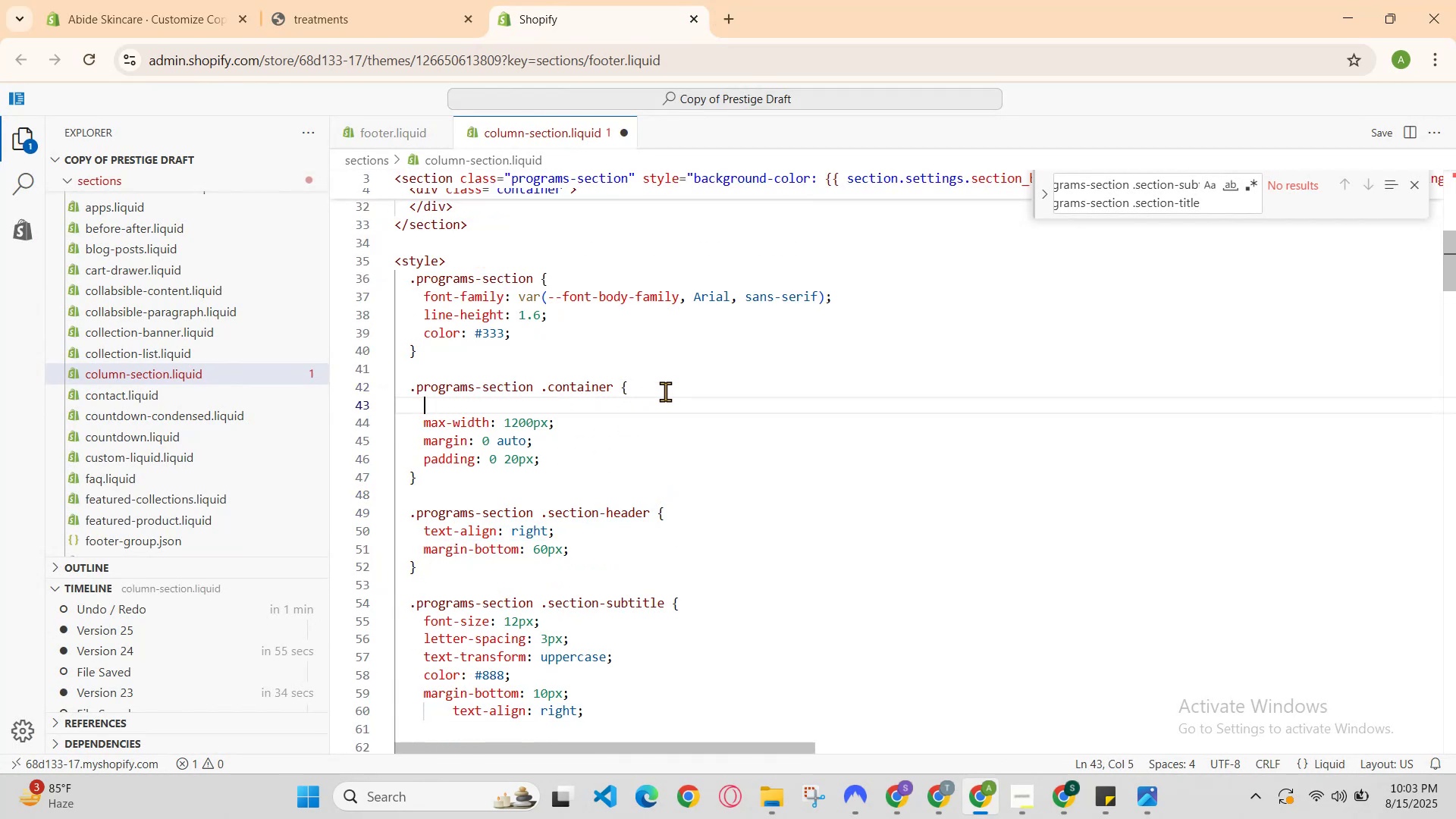 
key(Control+ControlLeft)
 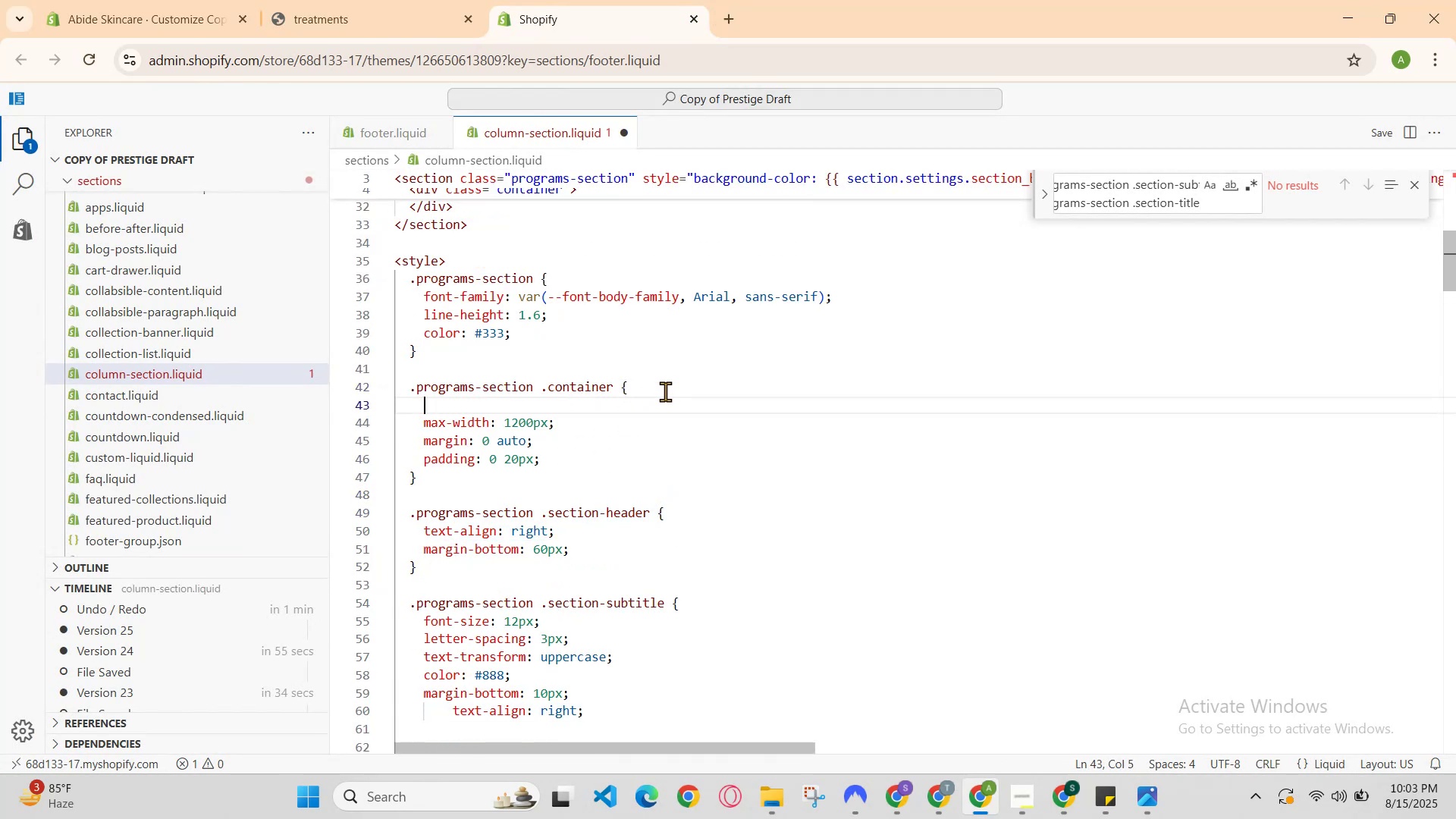 
key(Control+V)
 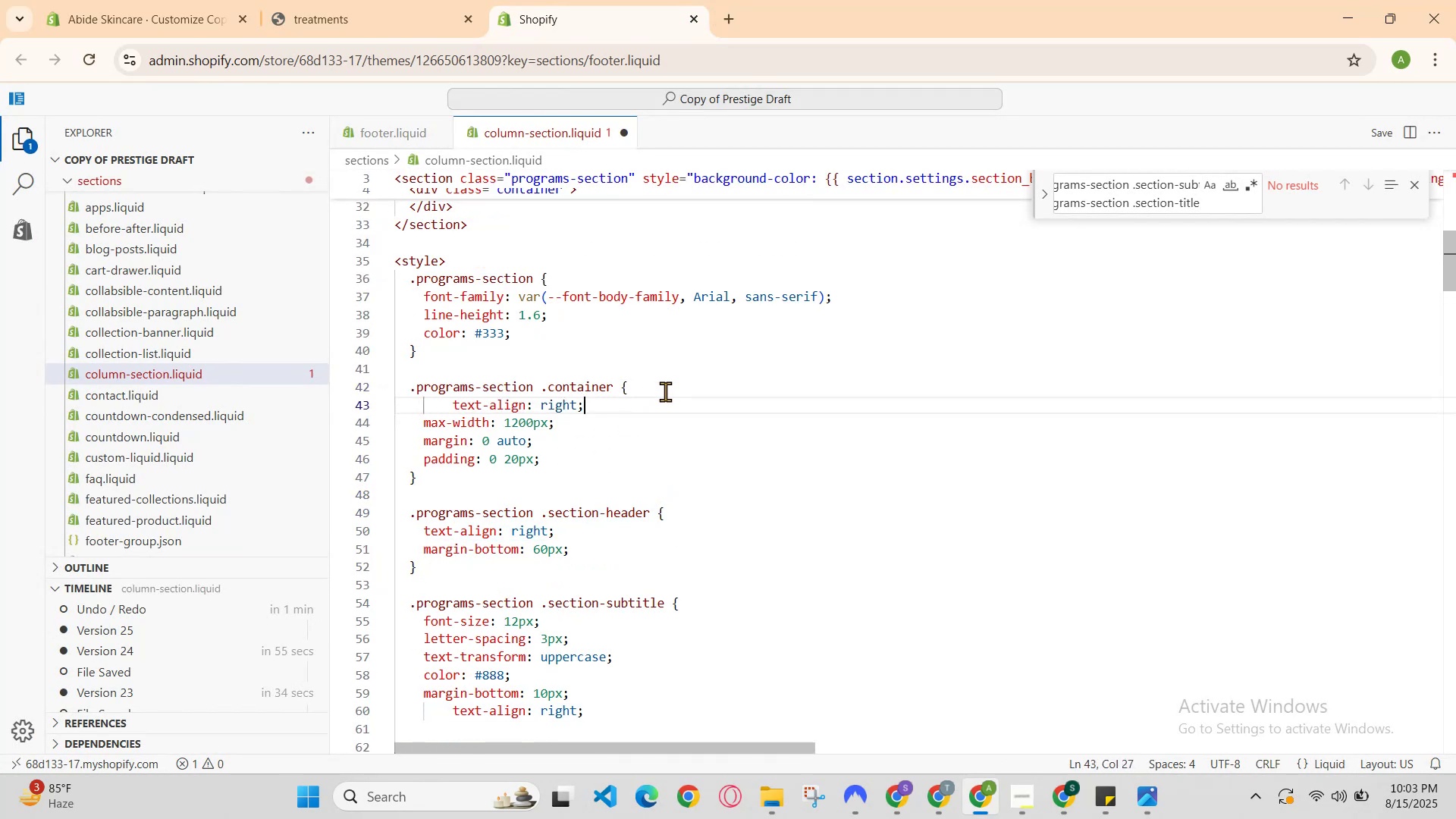 
hold_key(key=ControlLeft, duration=0.49)
 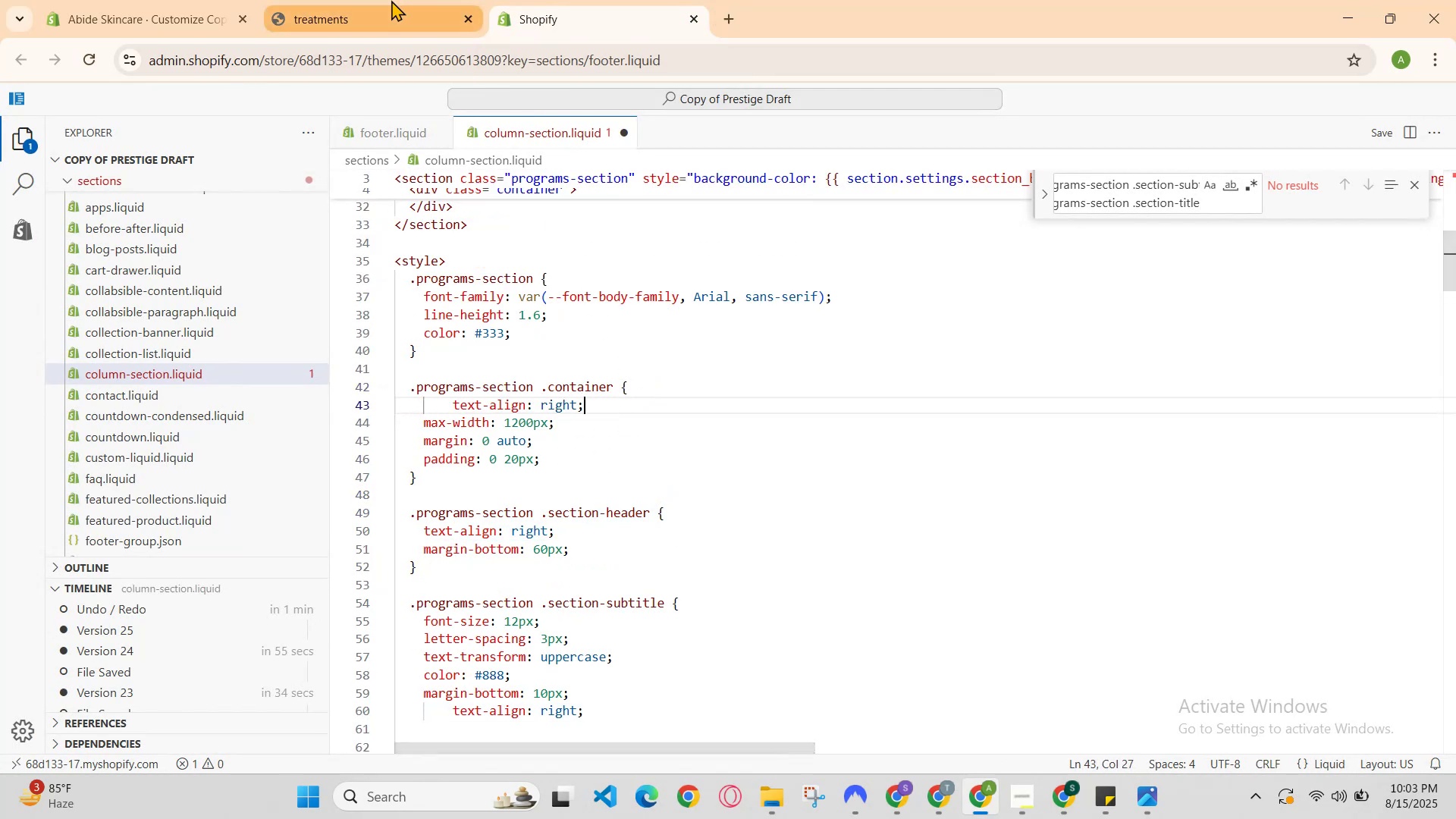 
hold_key(key=S, duration=0.31)
 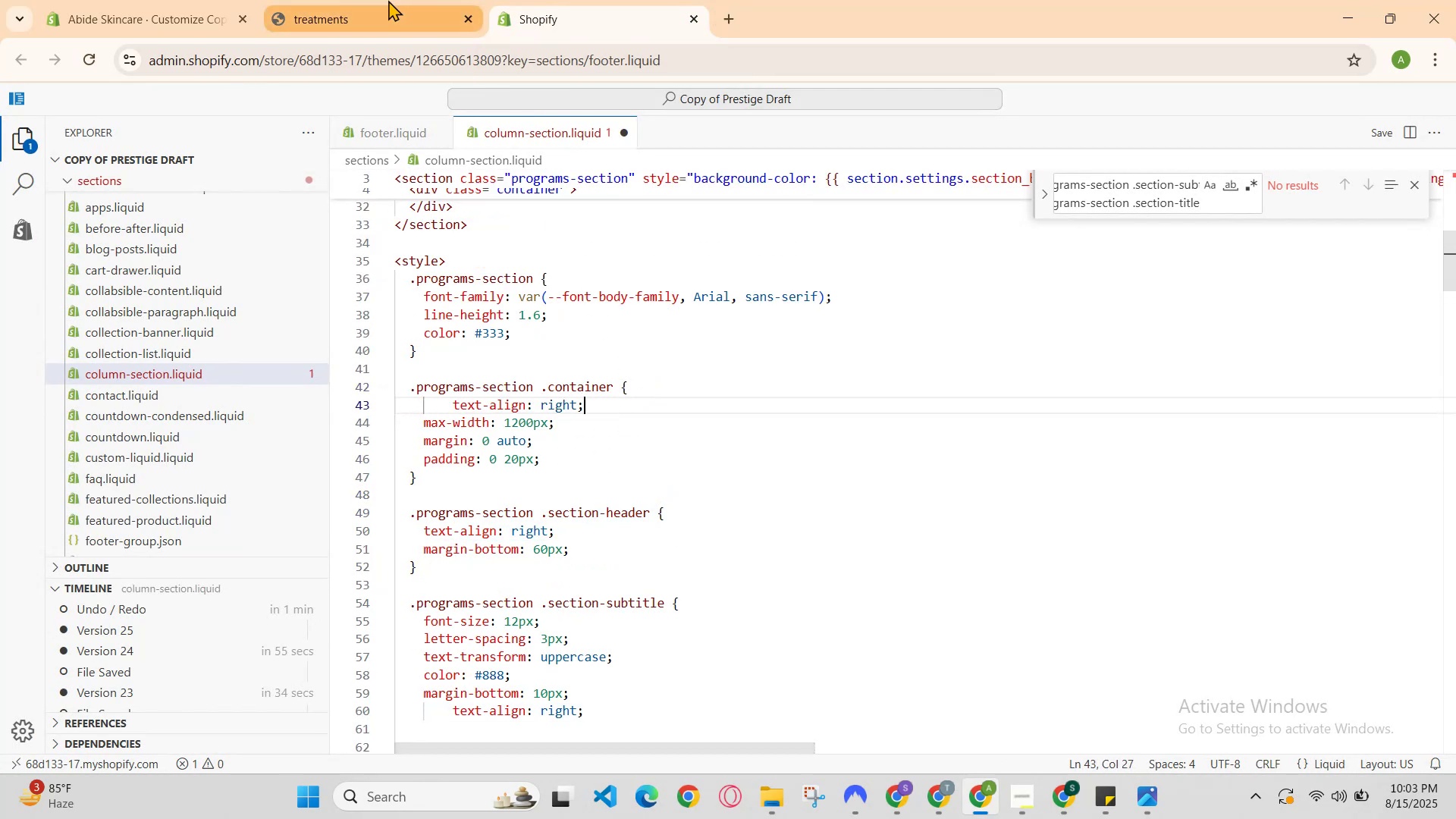 
left_click([385, 0])
 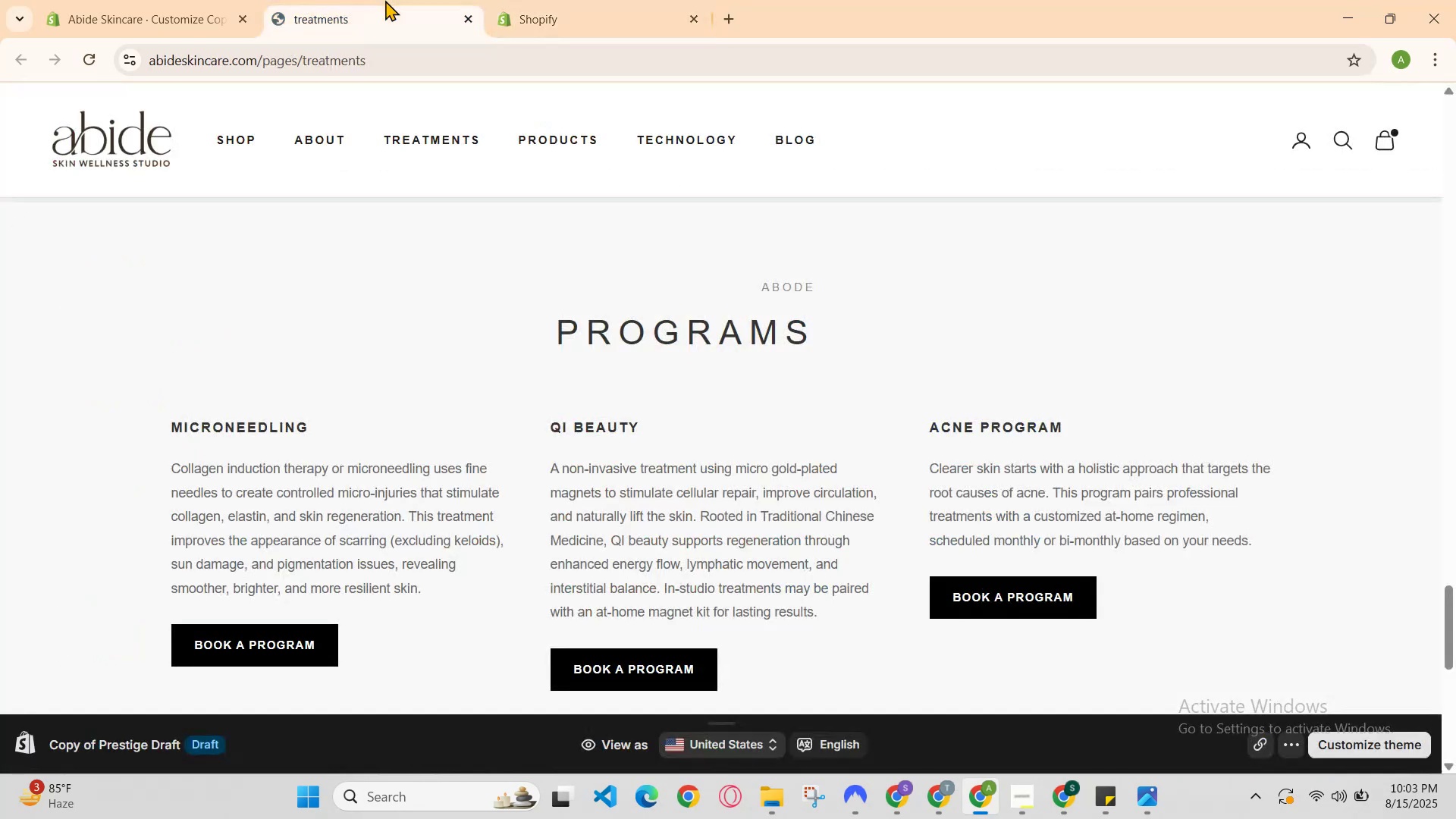 
key(Control+R)
 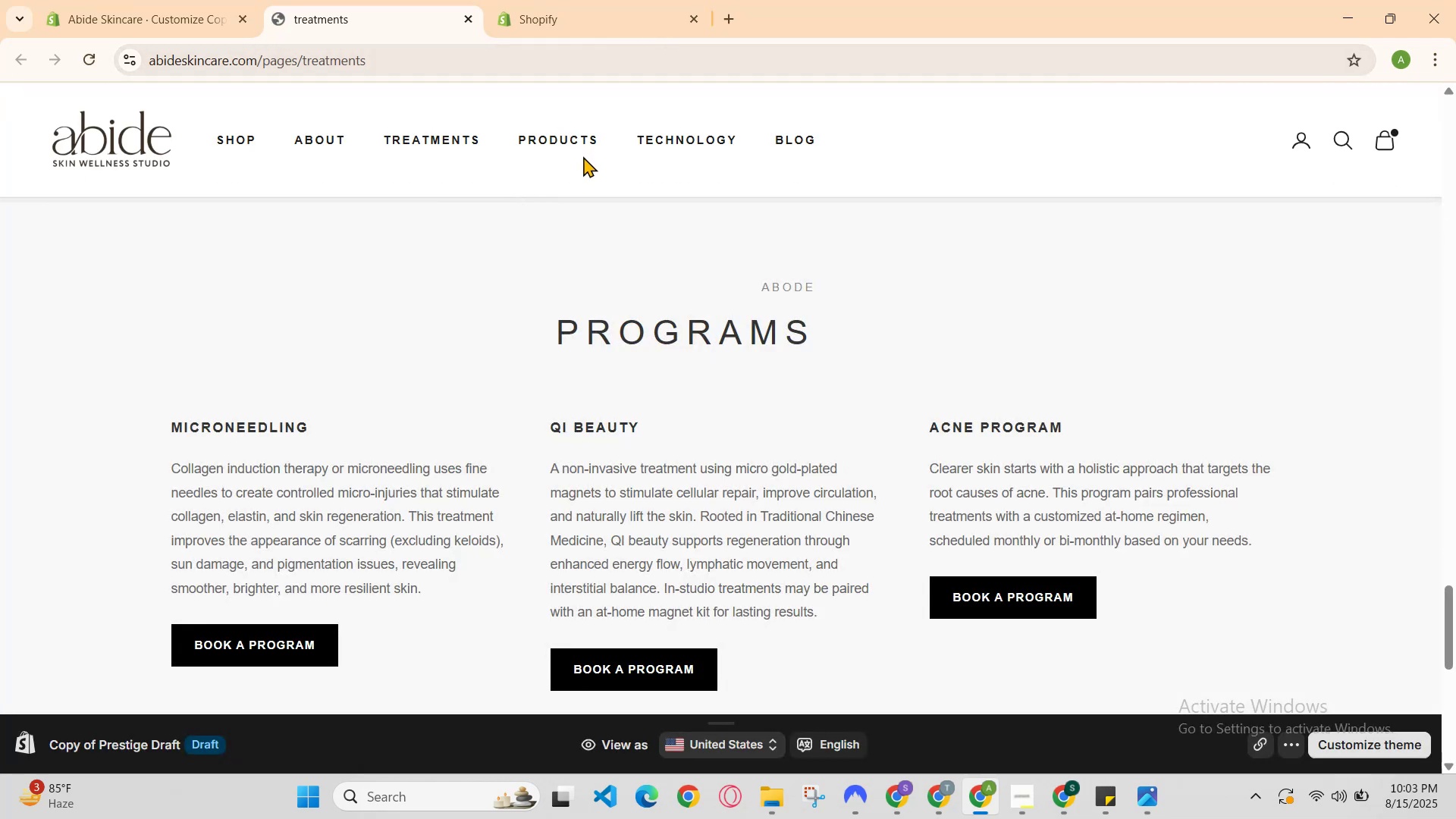 
left_click([573, 0])
 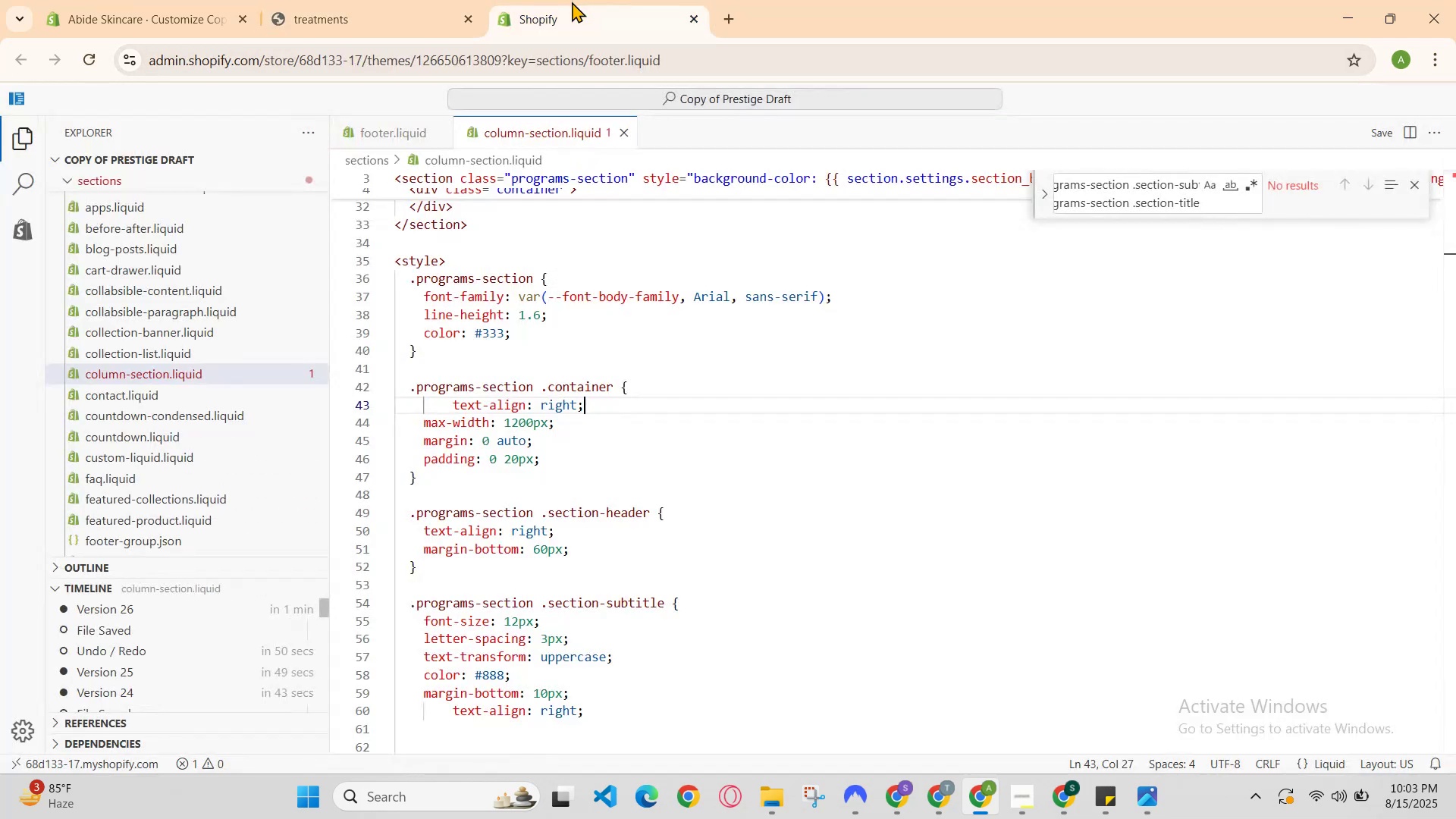 
key(Control+Z)
 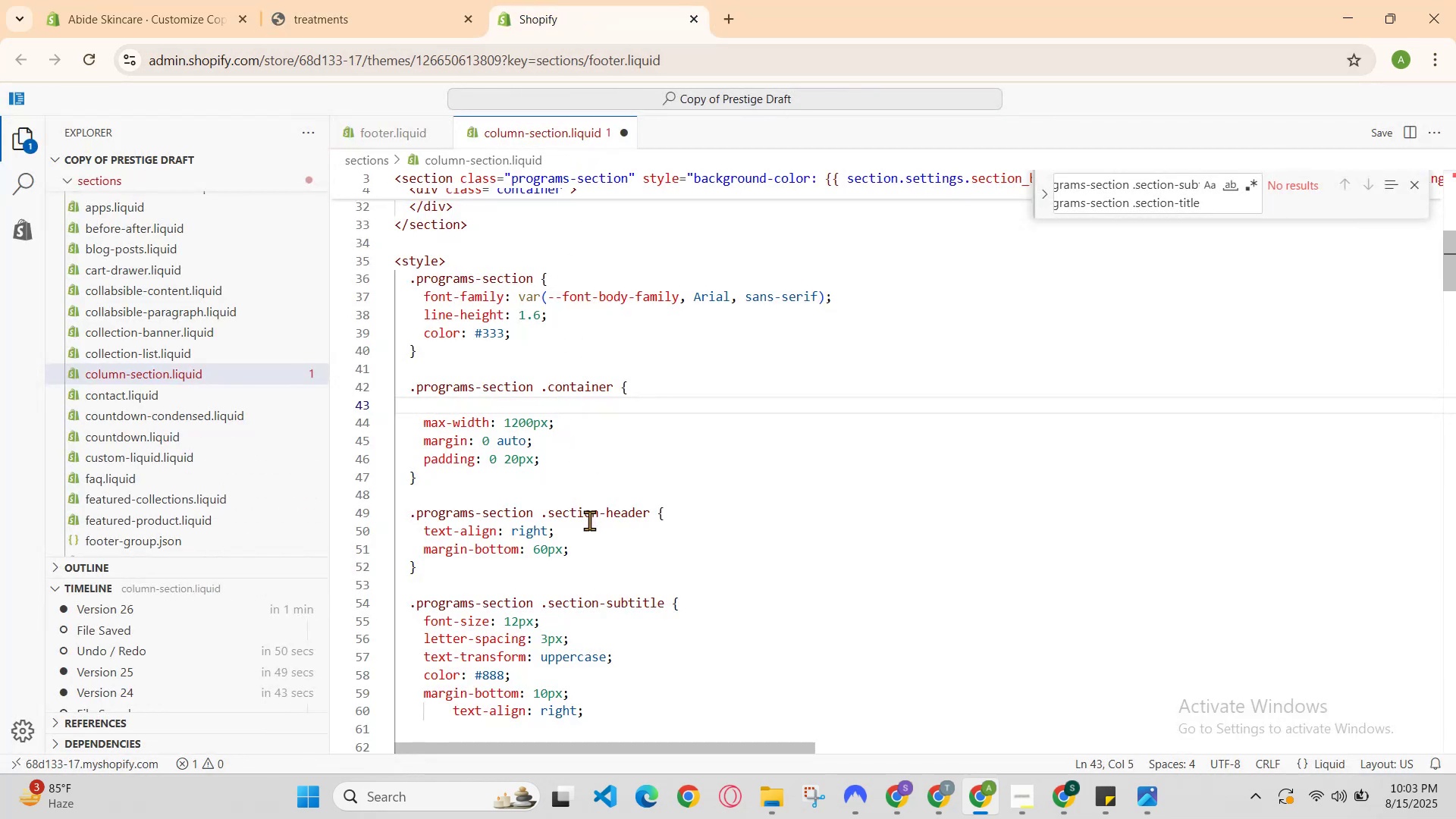 
left_click([589, 529])
 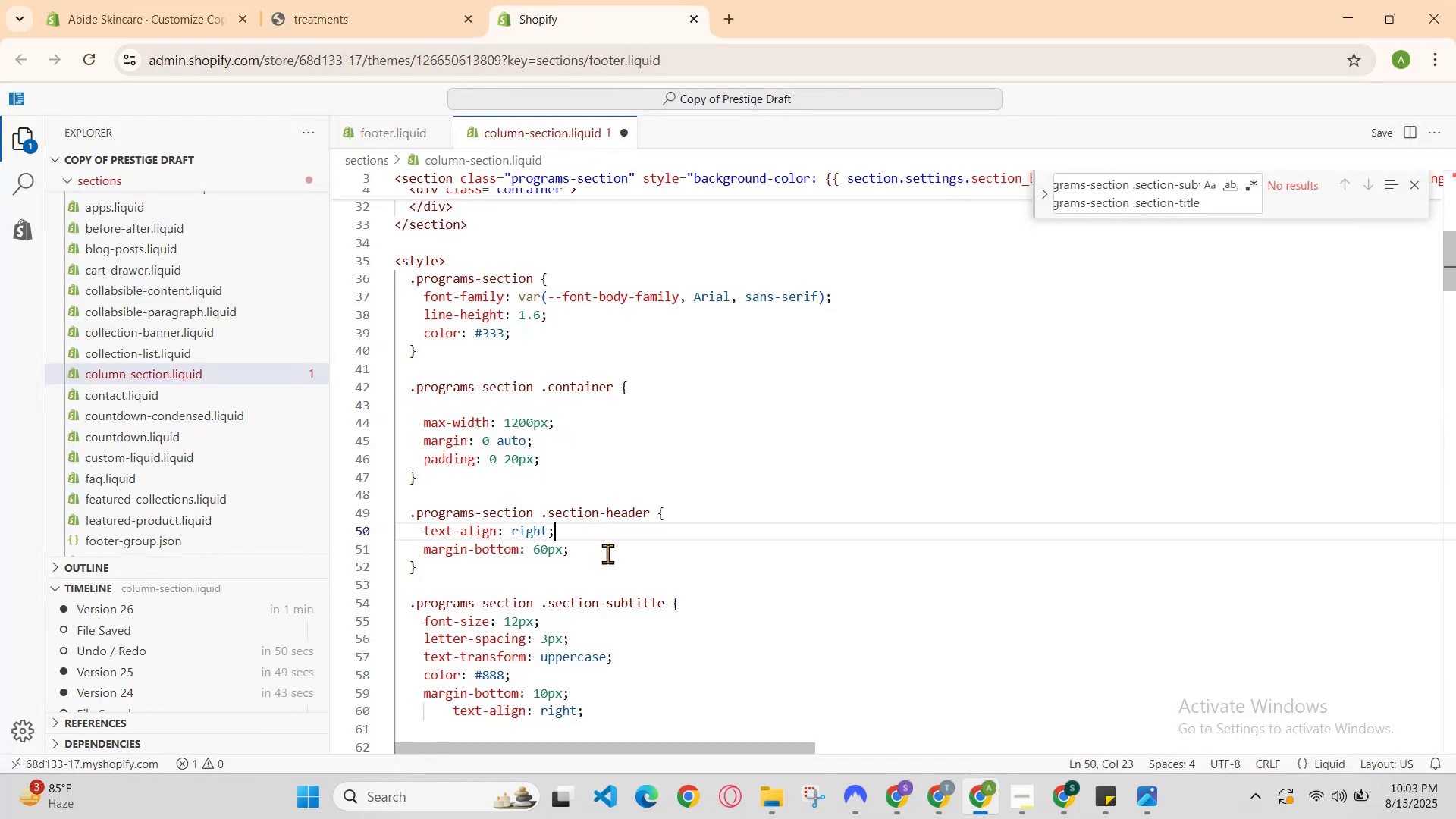 
left_click([607, 554])
 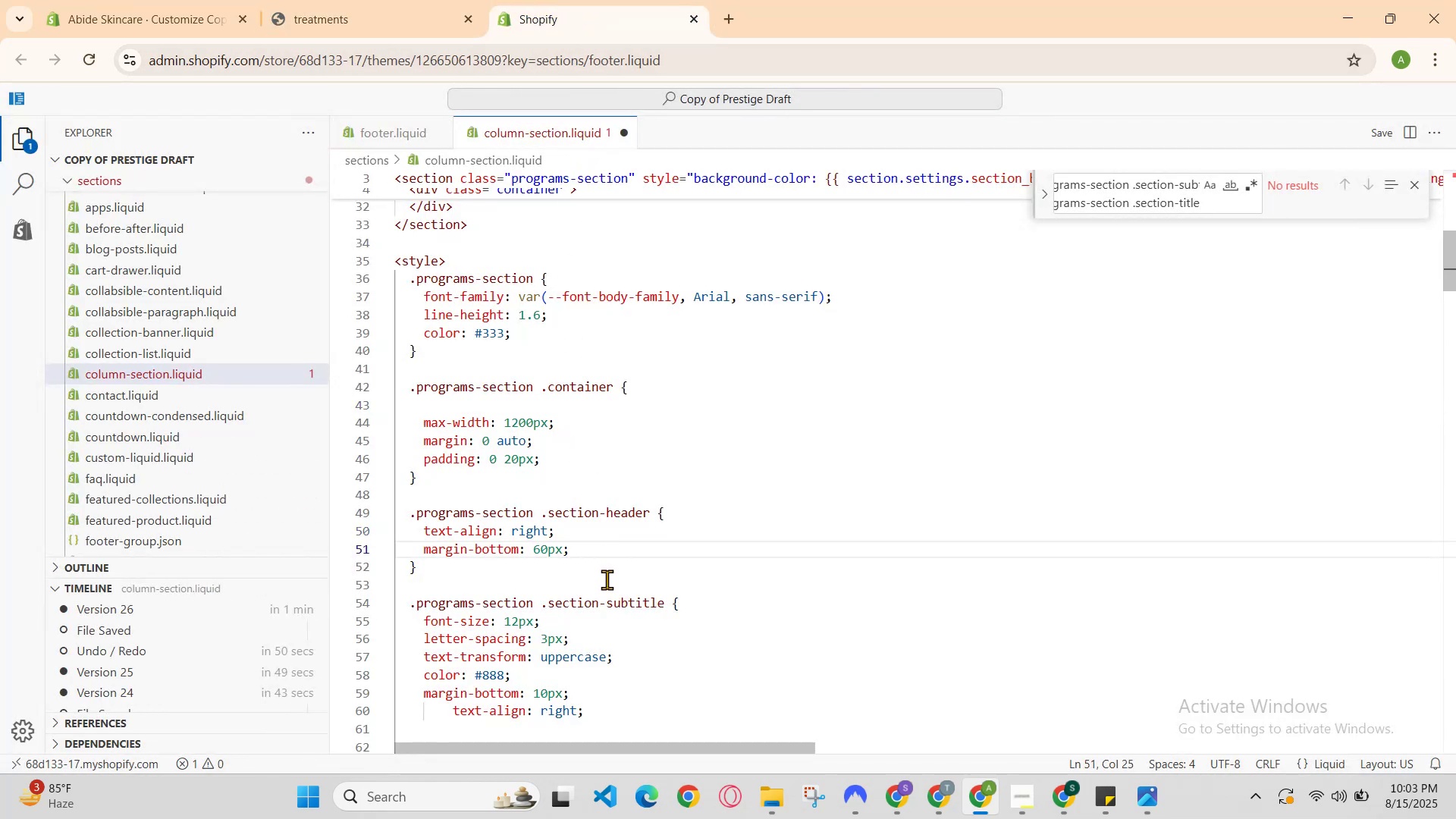 
scroll: coordinate [666, 538], scroll_direction: down, amount: 3.0
 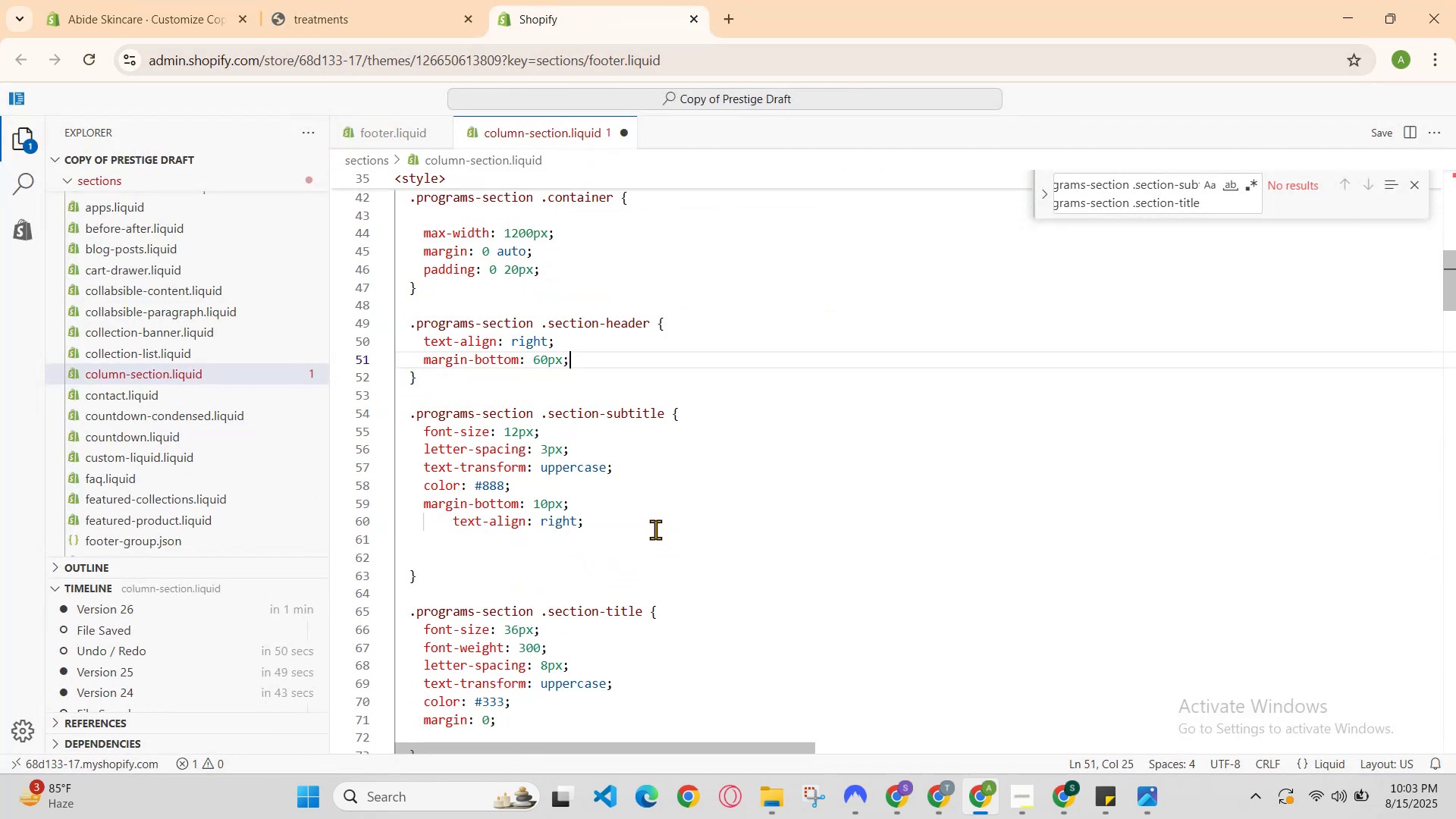 
left_click([654, 527])
 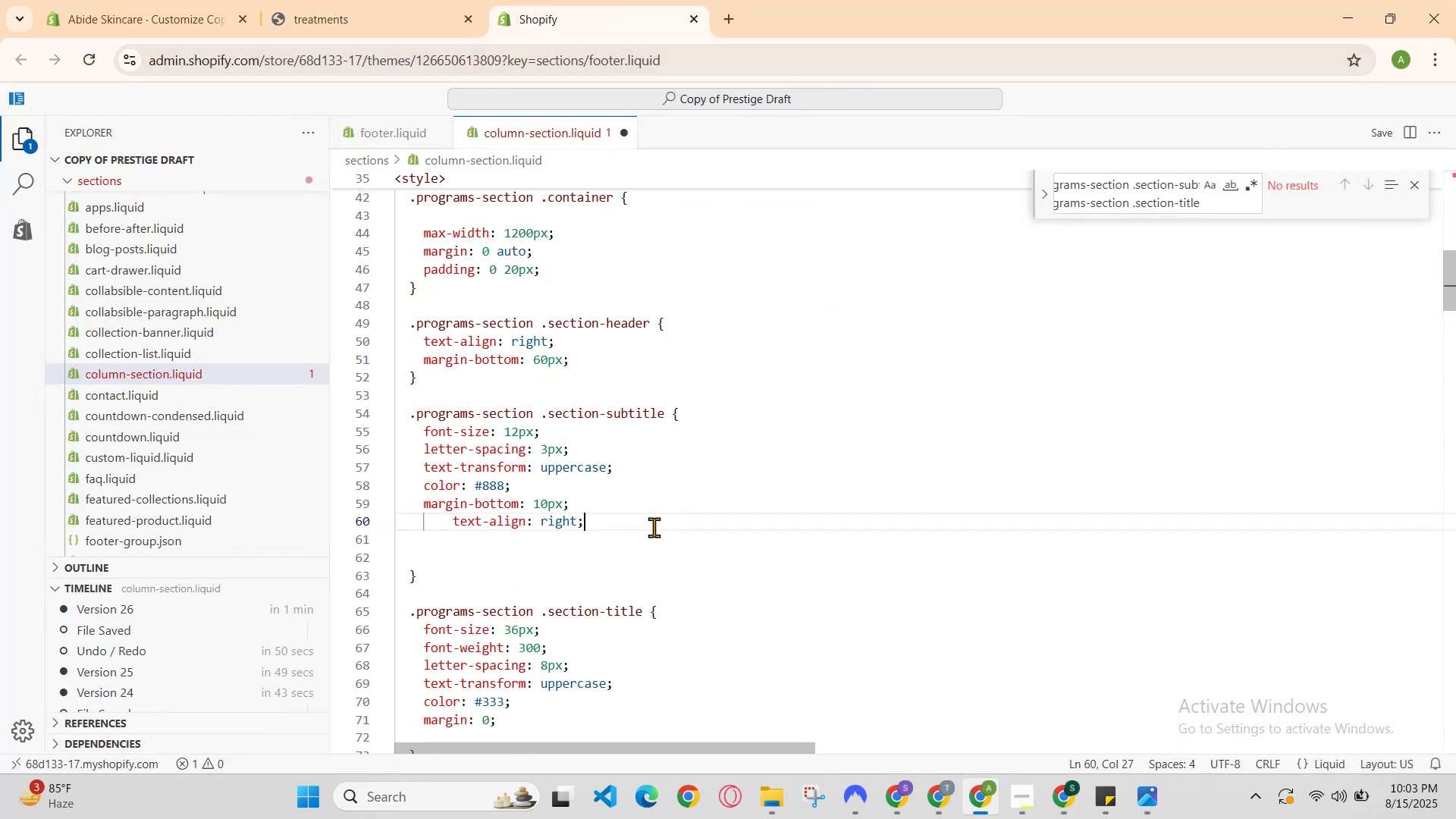 
key(Control+Z)
 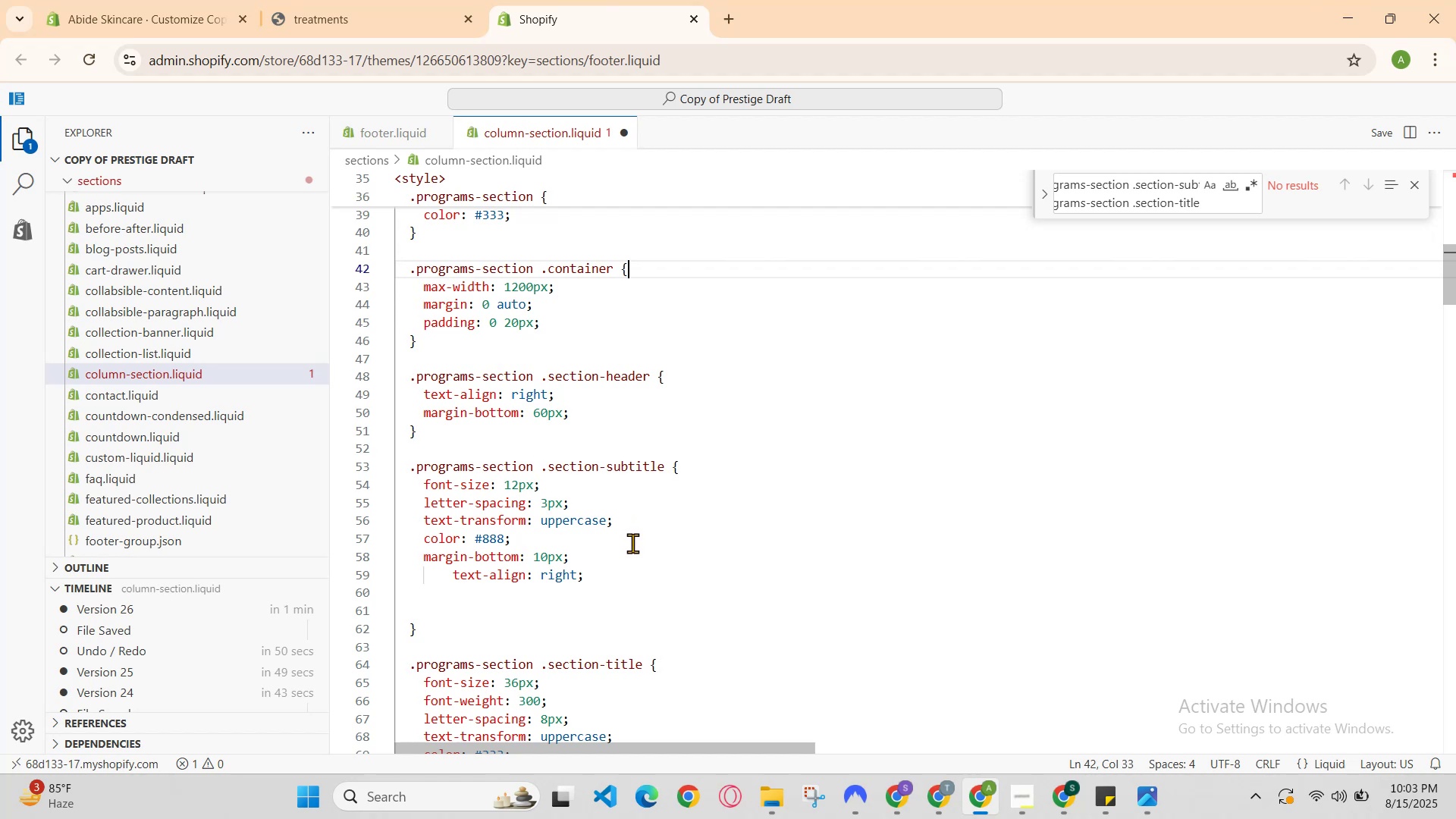 
left_click([626, 547])
 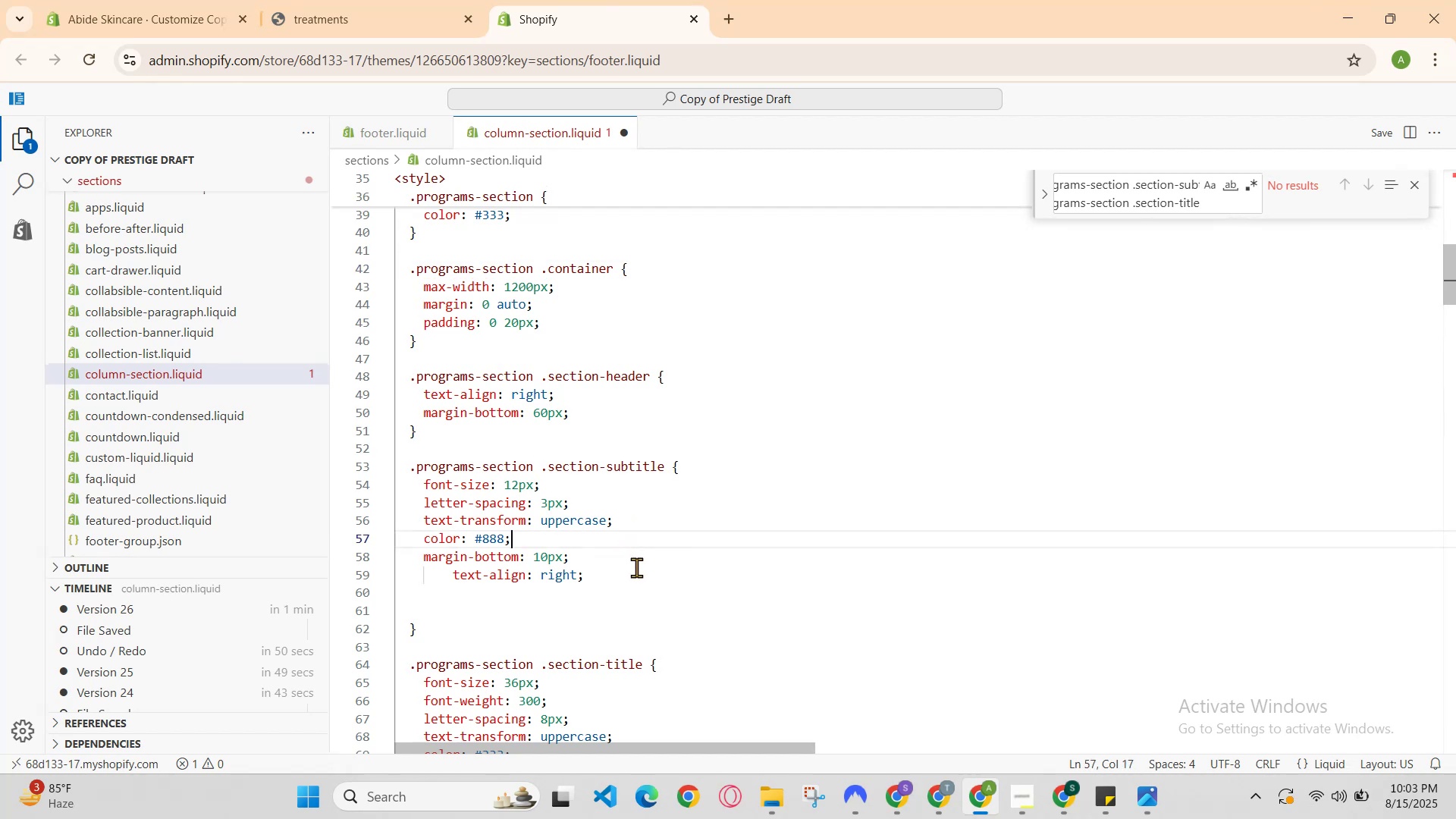 
left_click([639, 573])
 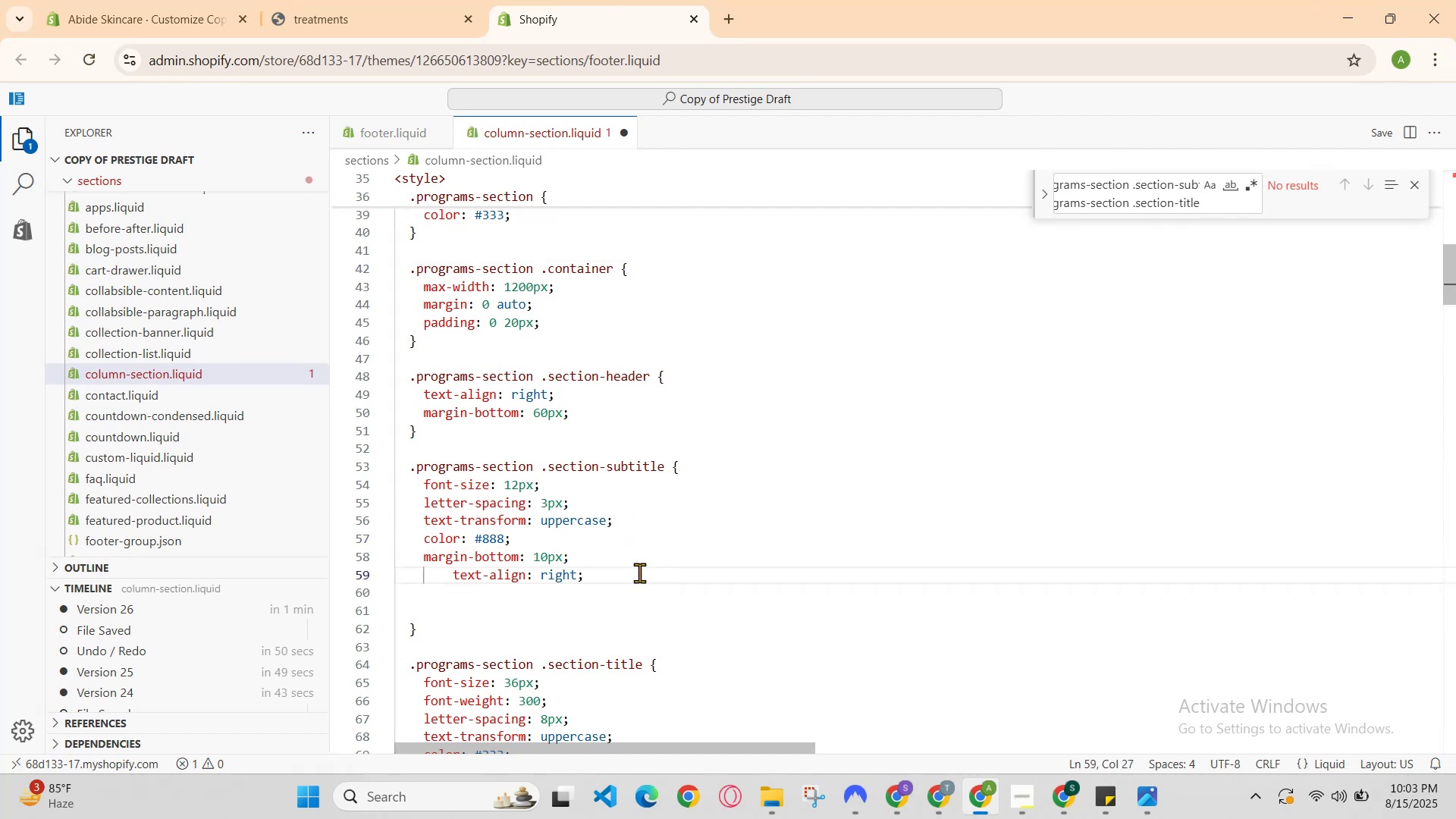 
key(Control+ControlRight)
 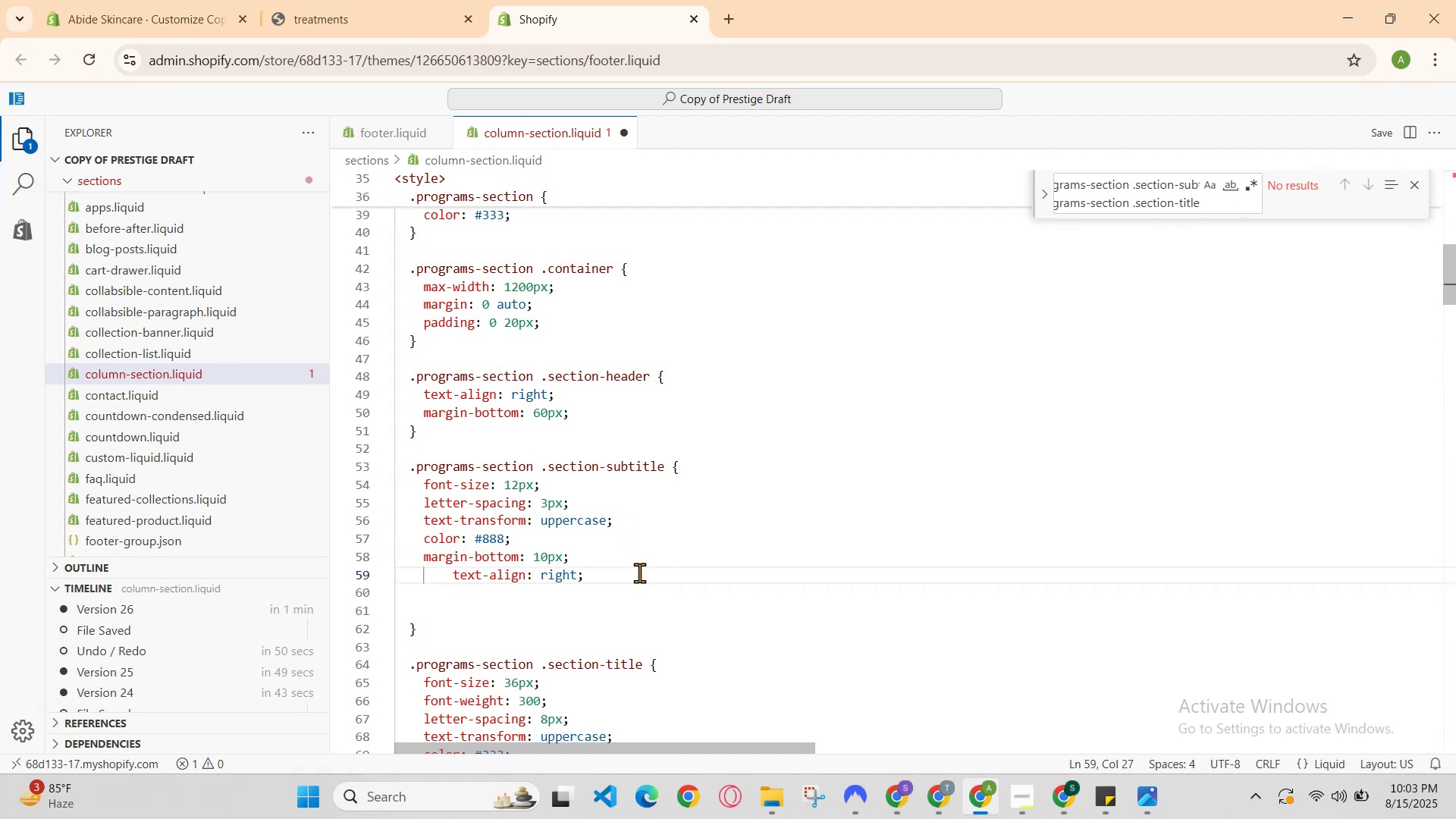 
key(Control+Slash)
 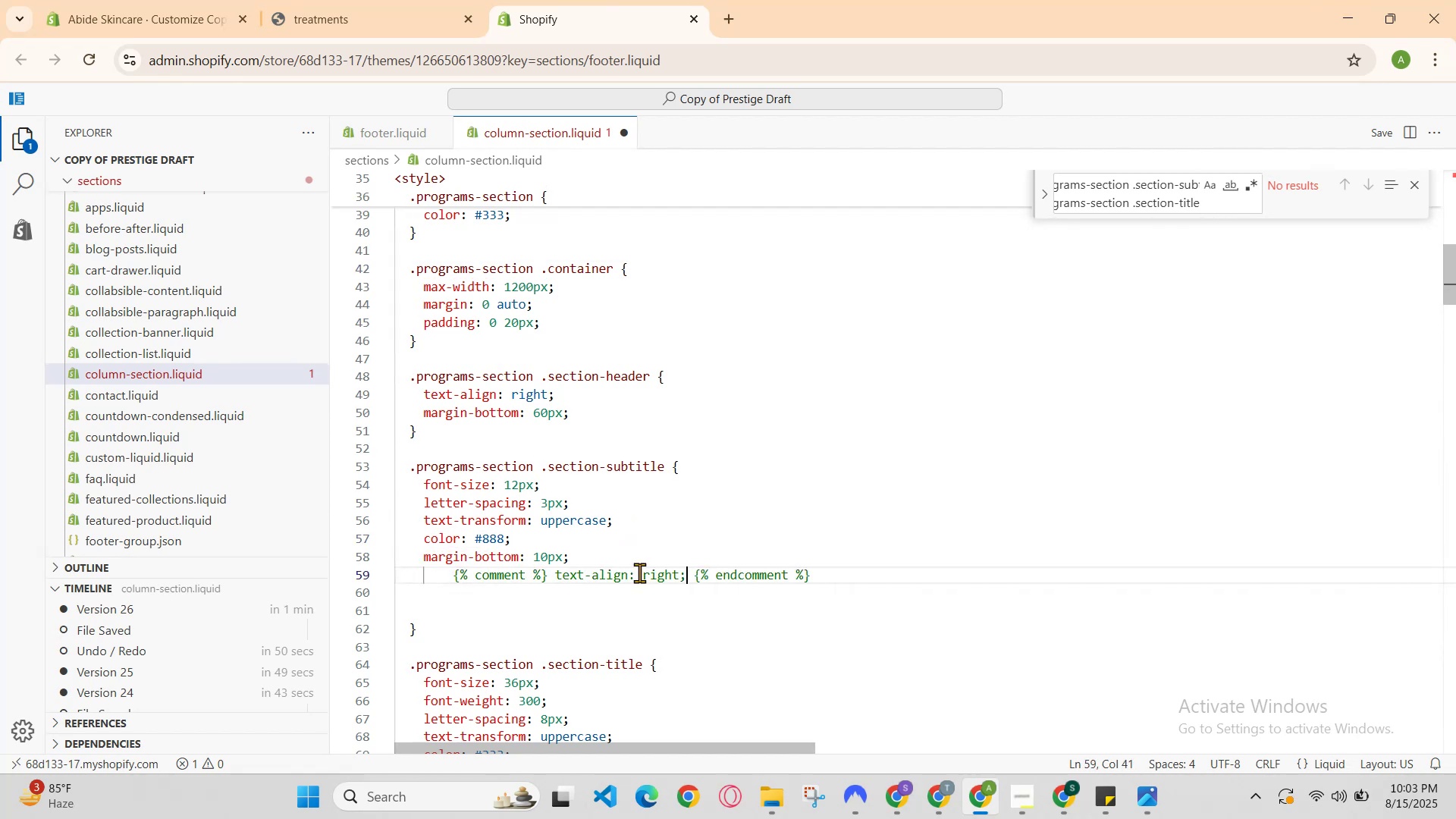 
key(Control+S)
 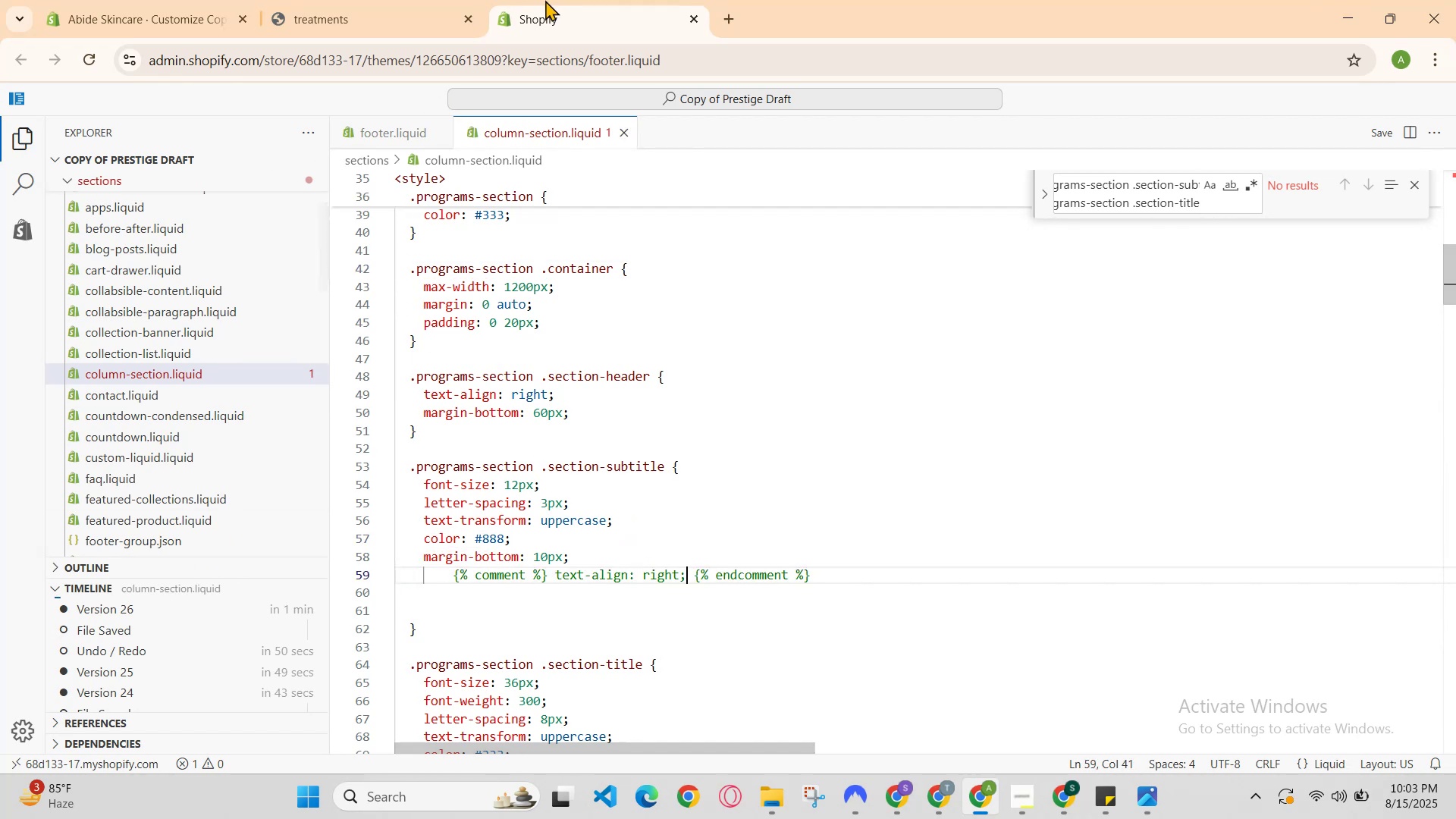 
left_click([395, 0])
 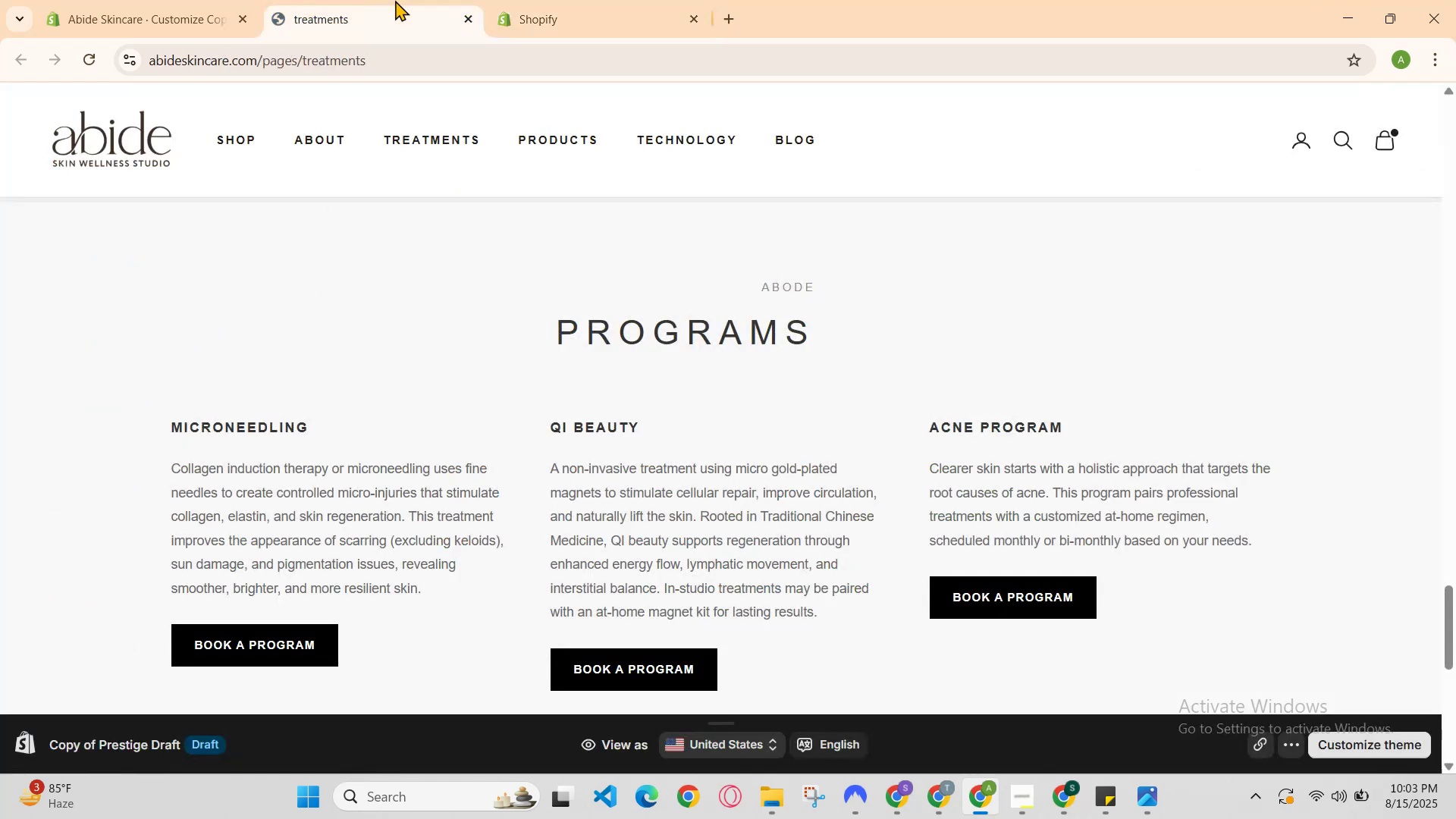 
key(Control+R)
 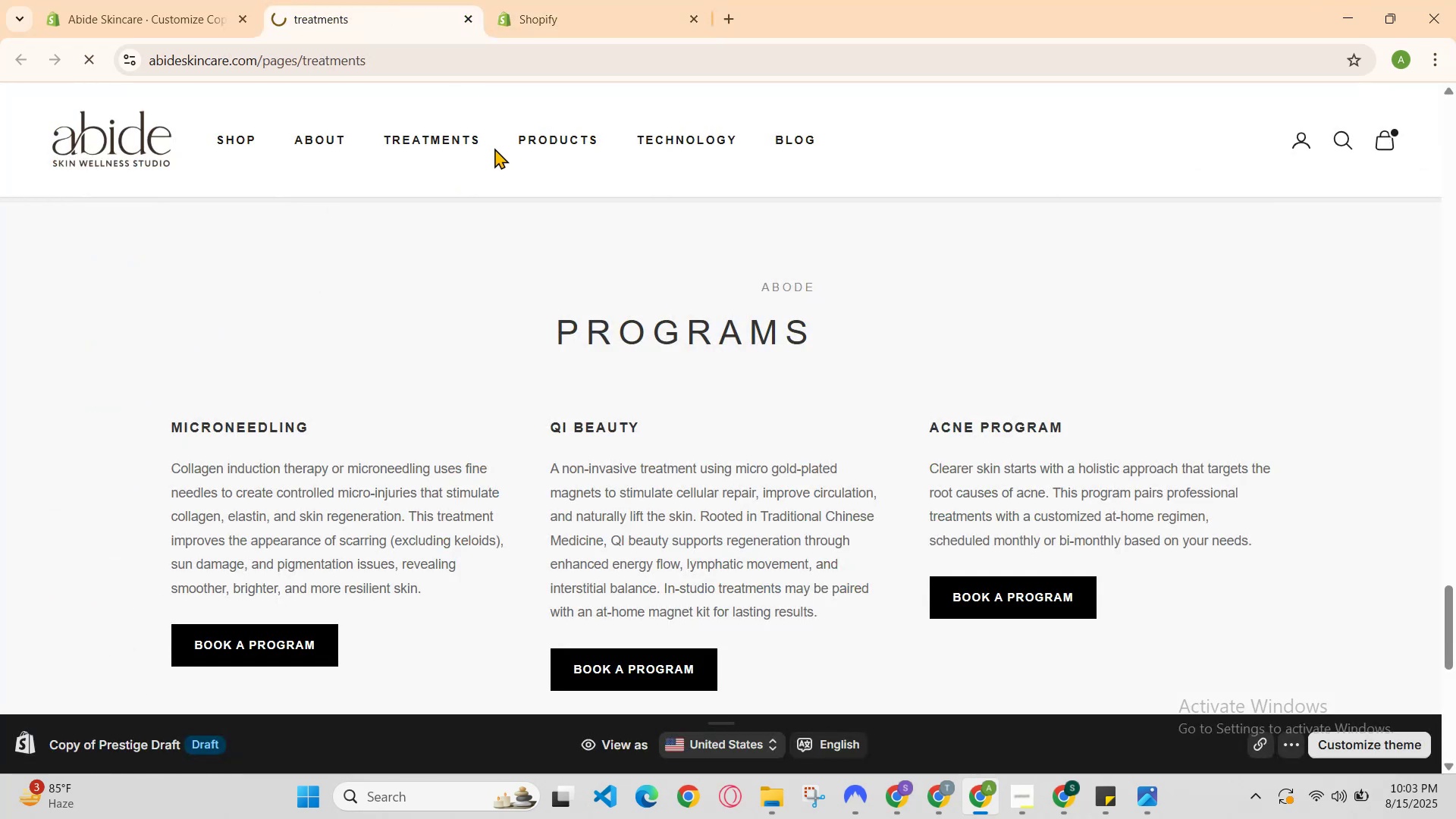 
scroll: coordinate [524, 205], scroll_direction: down, amount: 1.0
 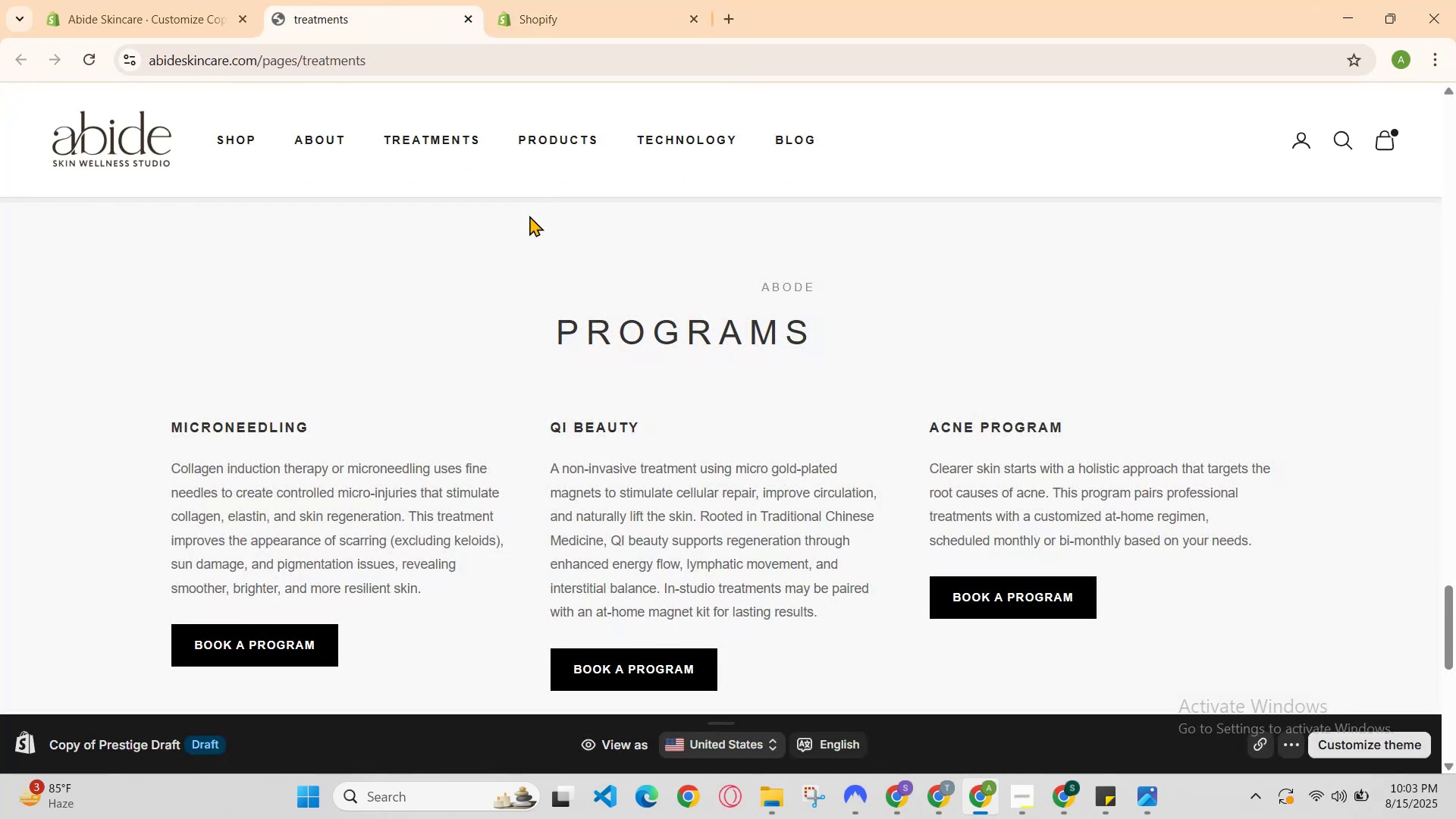 
left_click([538, 0])
 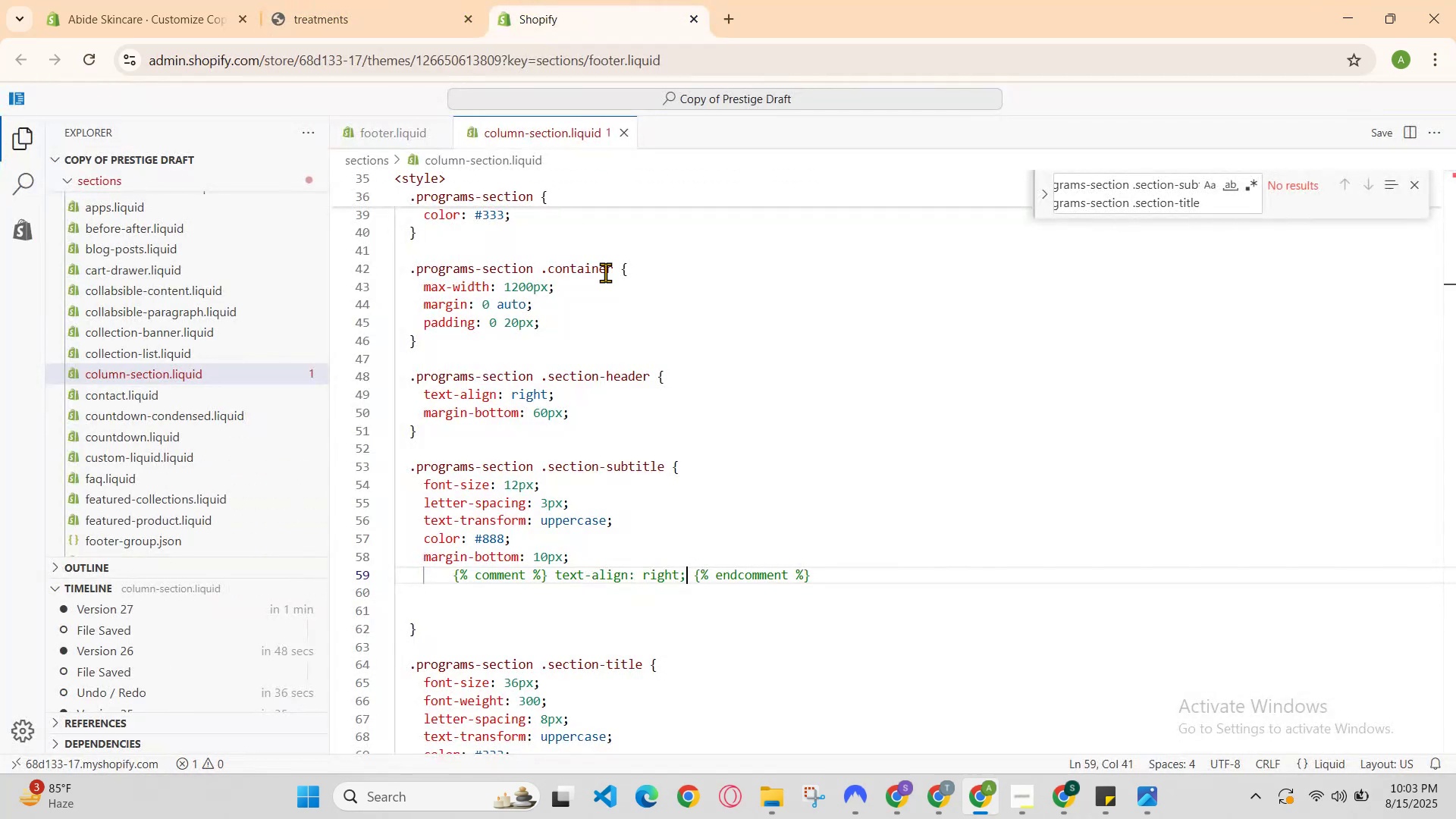 
scroll: coordinate [629, 322], scroll_direction: up, amount: 1.0
 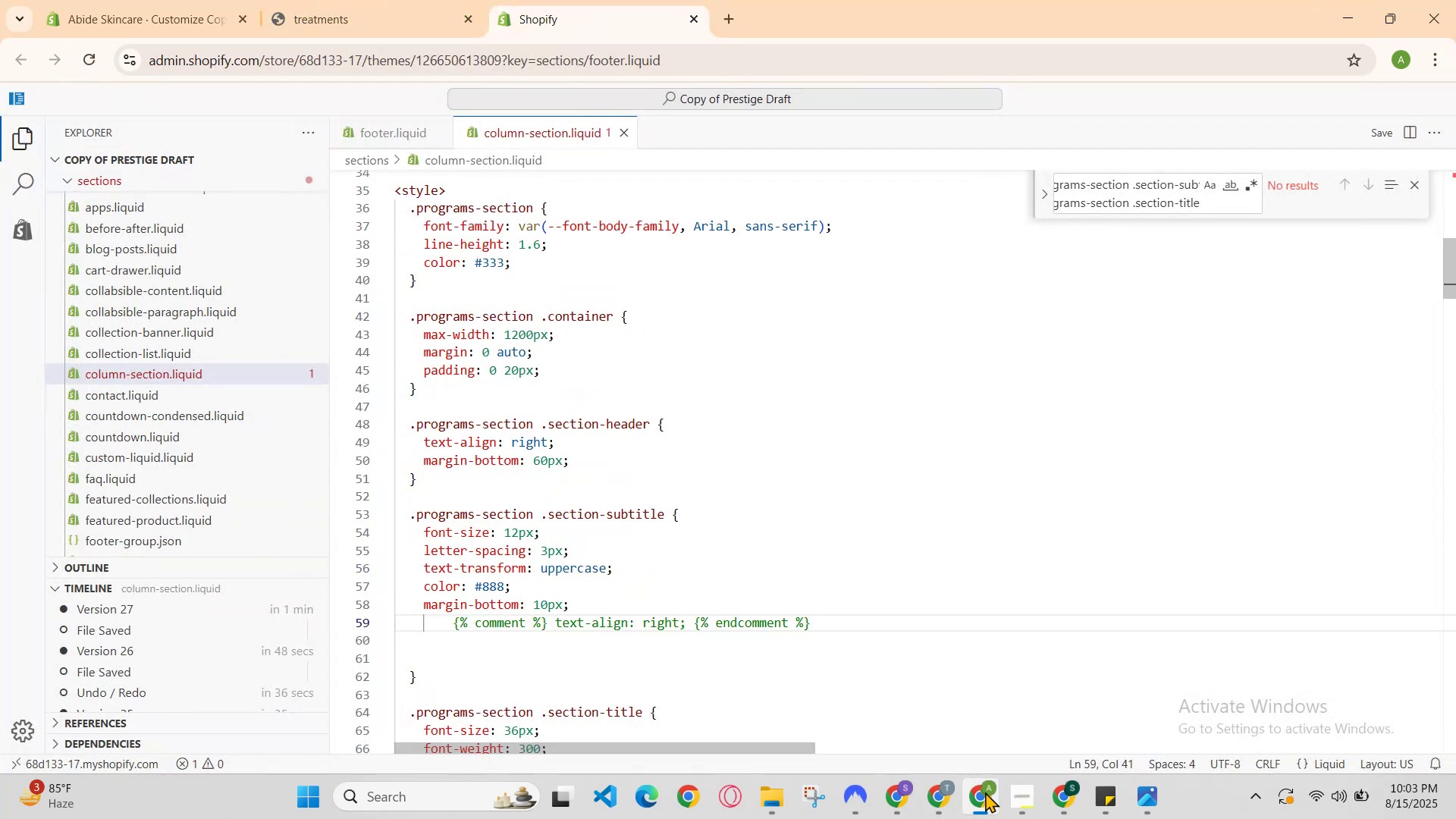 
left_click([956, 802])
 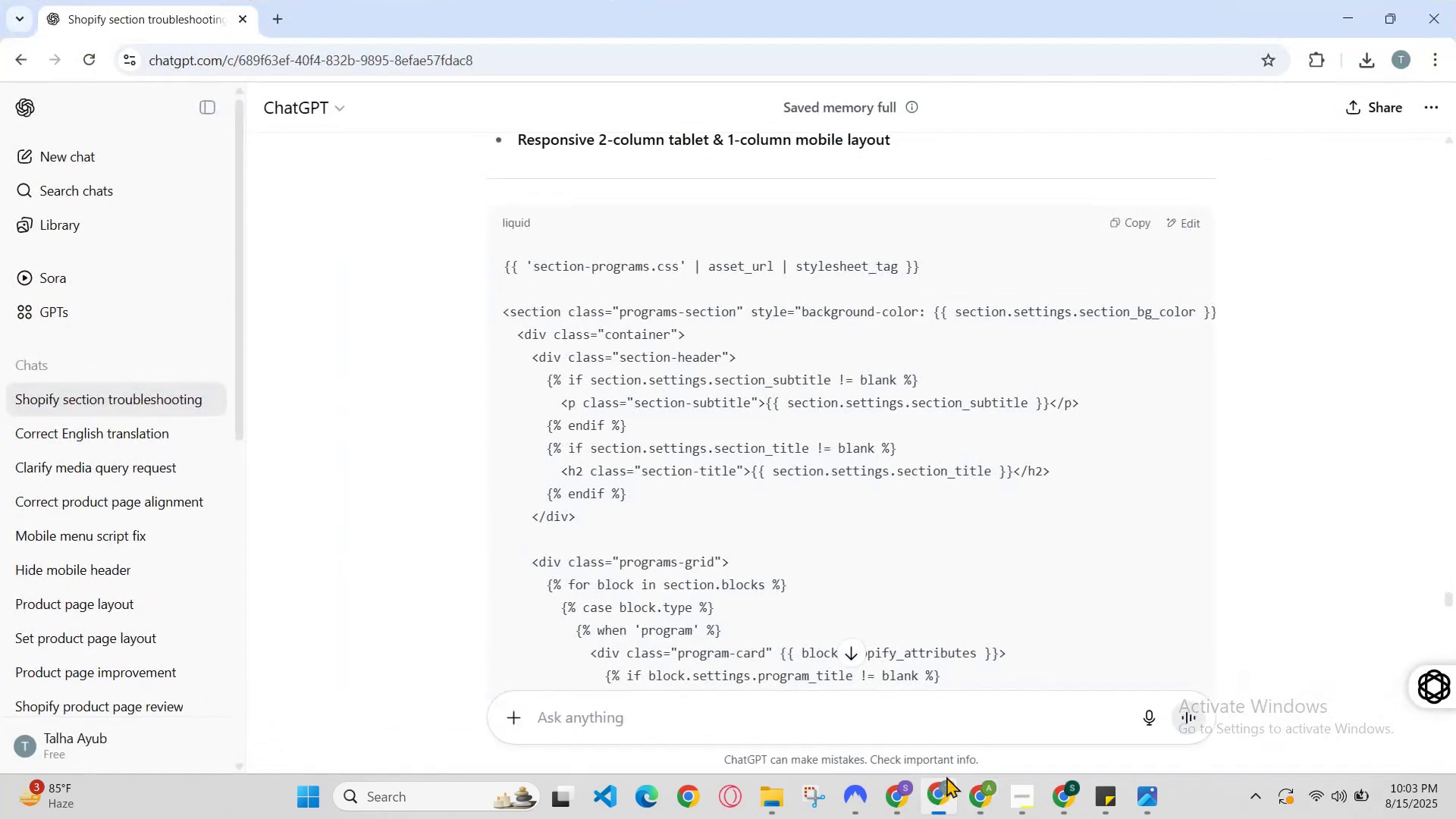 
scroll: coordinate [890, 585], scroll_direction: up, amount: 8.0
 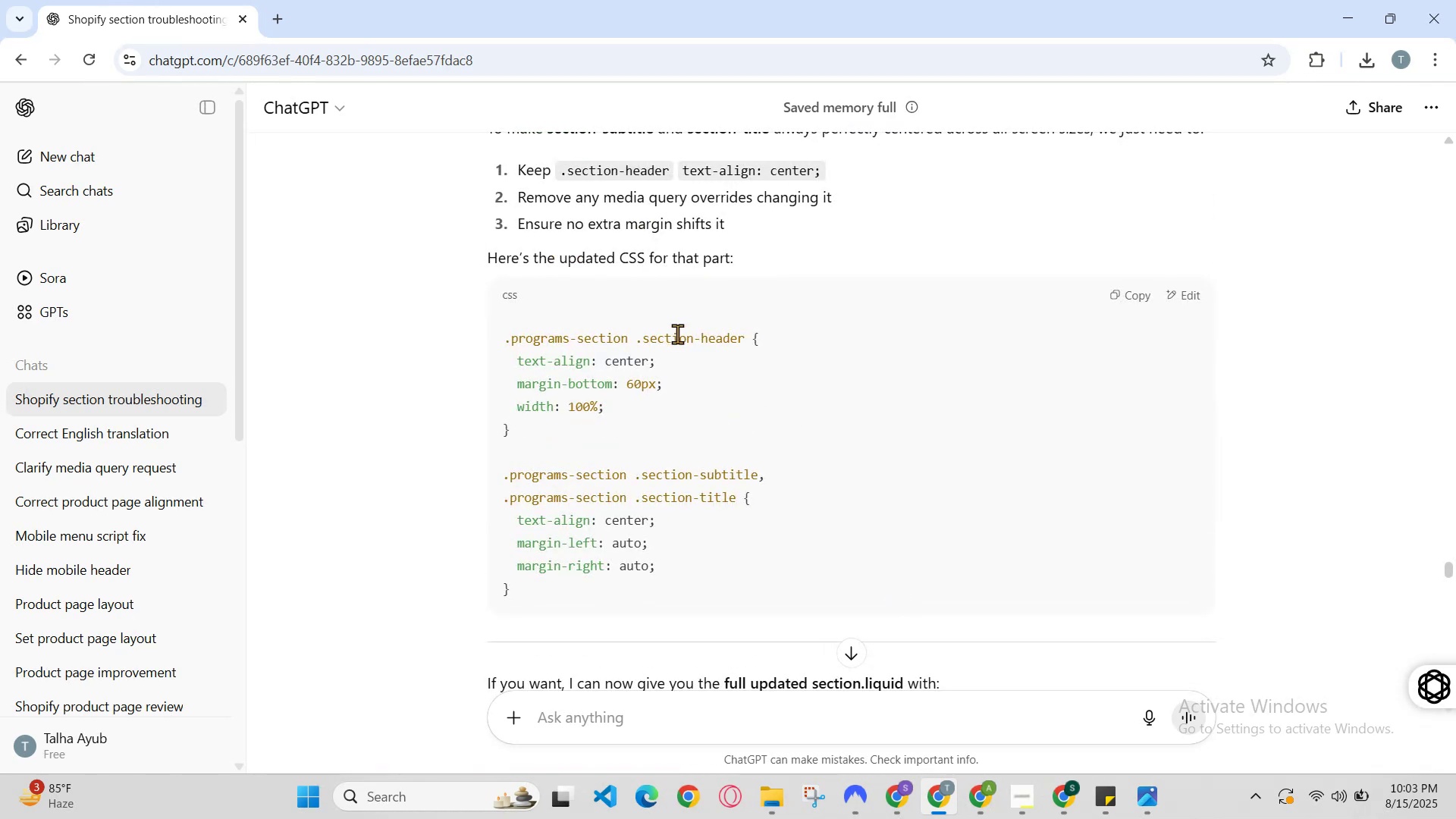 
double_click([677, 334])
 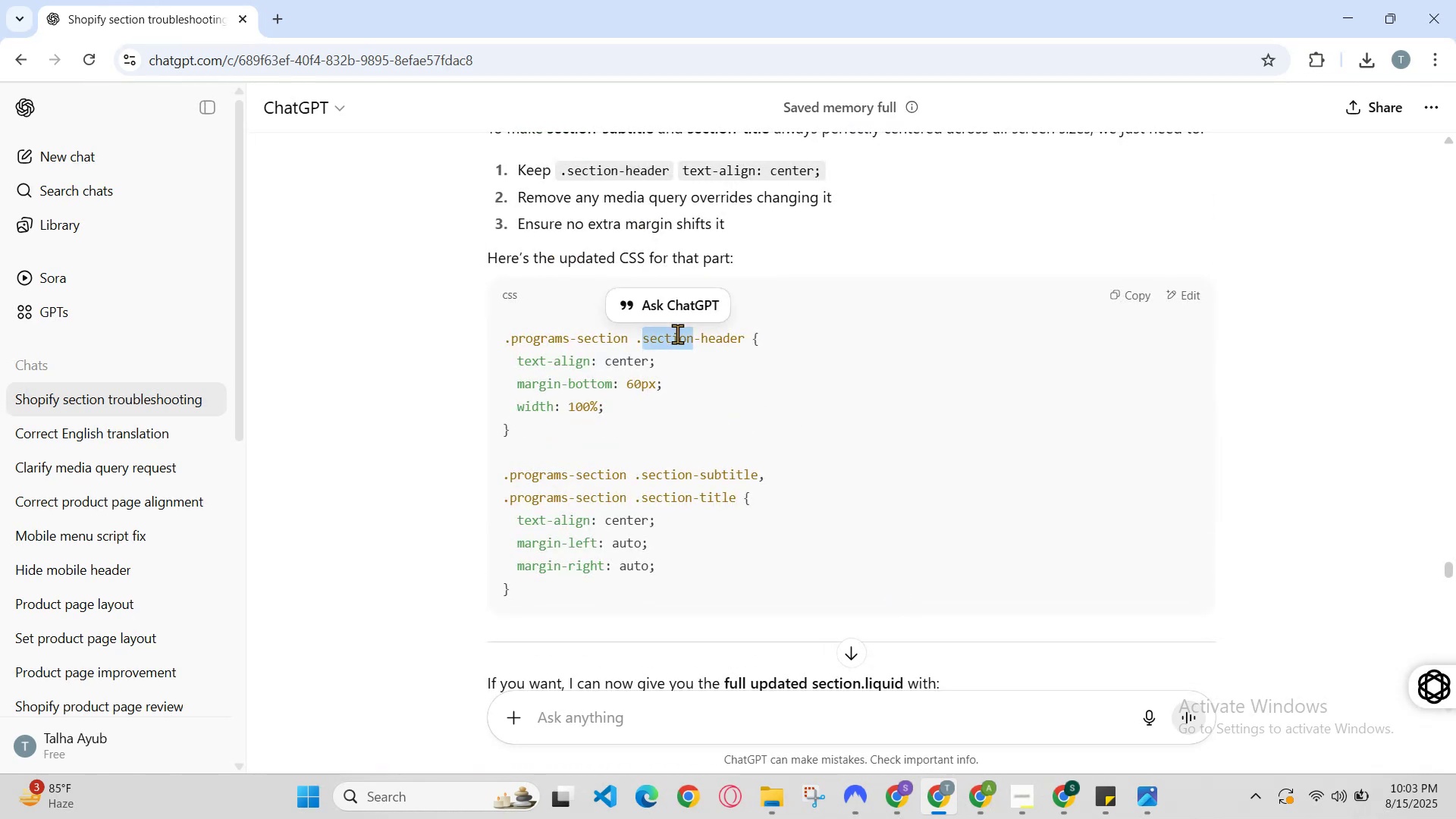 
left_click([677, 334])
 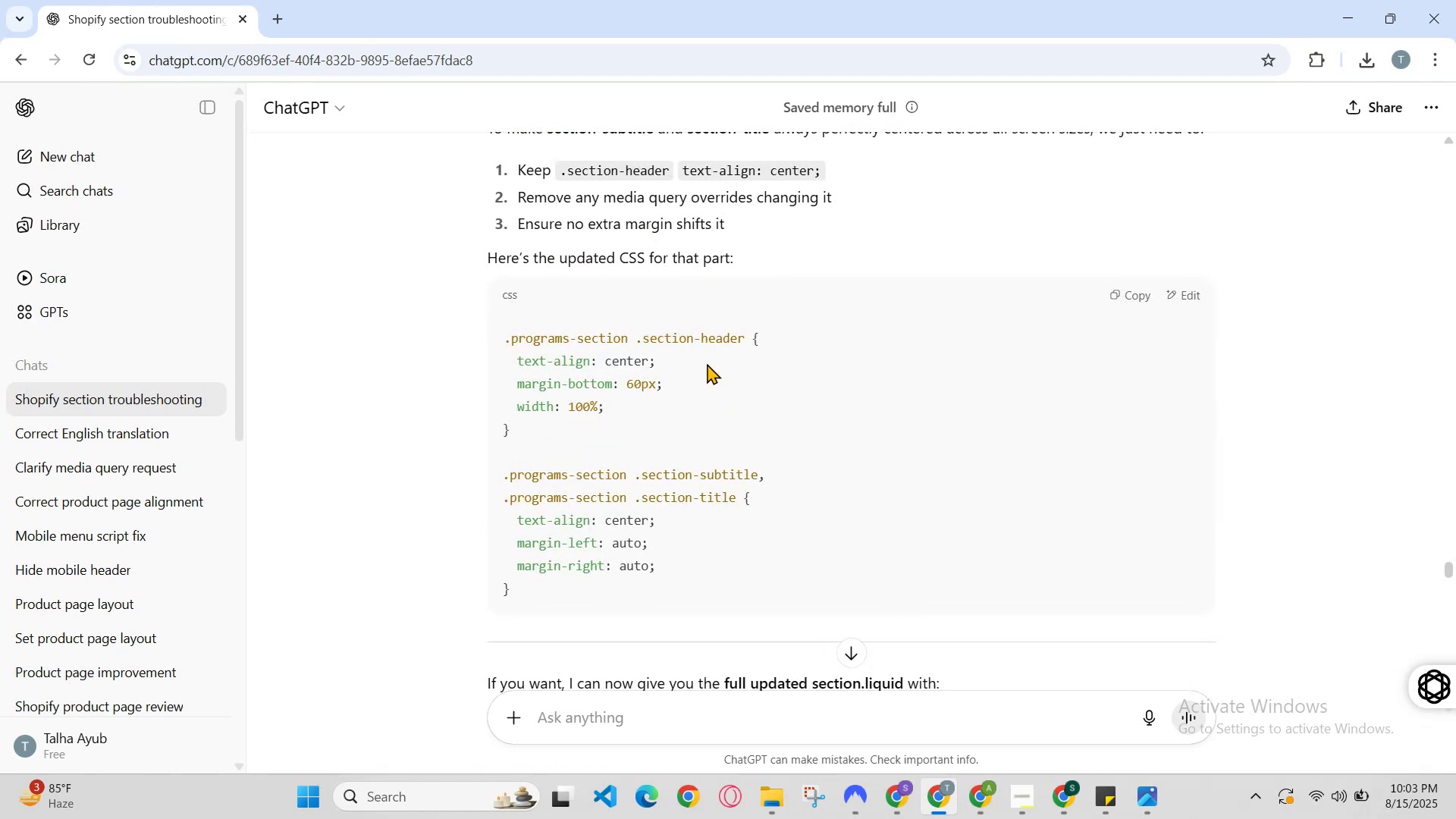 
left_click([714, 372])
 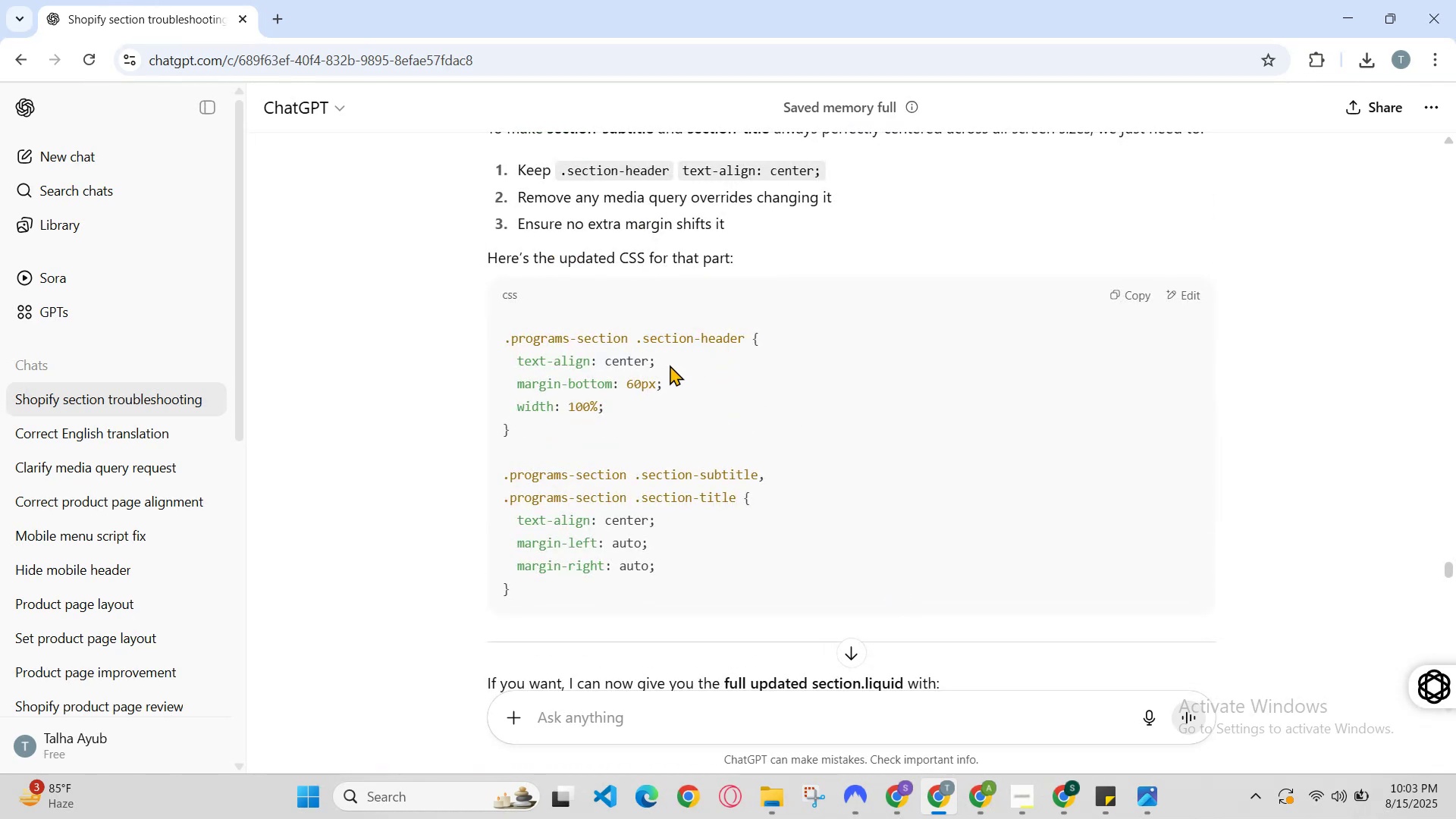 
left_click_drag(start_coordinate=[670, 360], to_coordinate=[620, 361])
 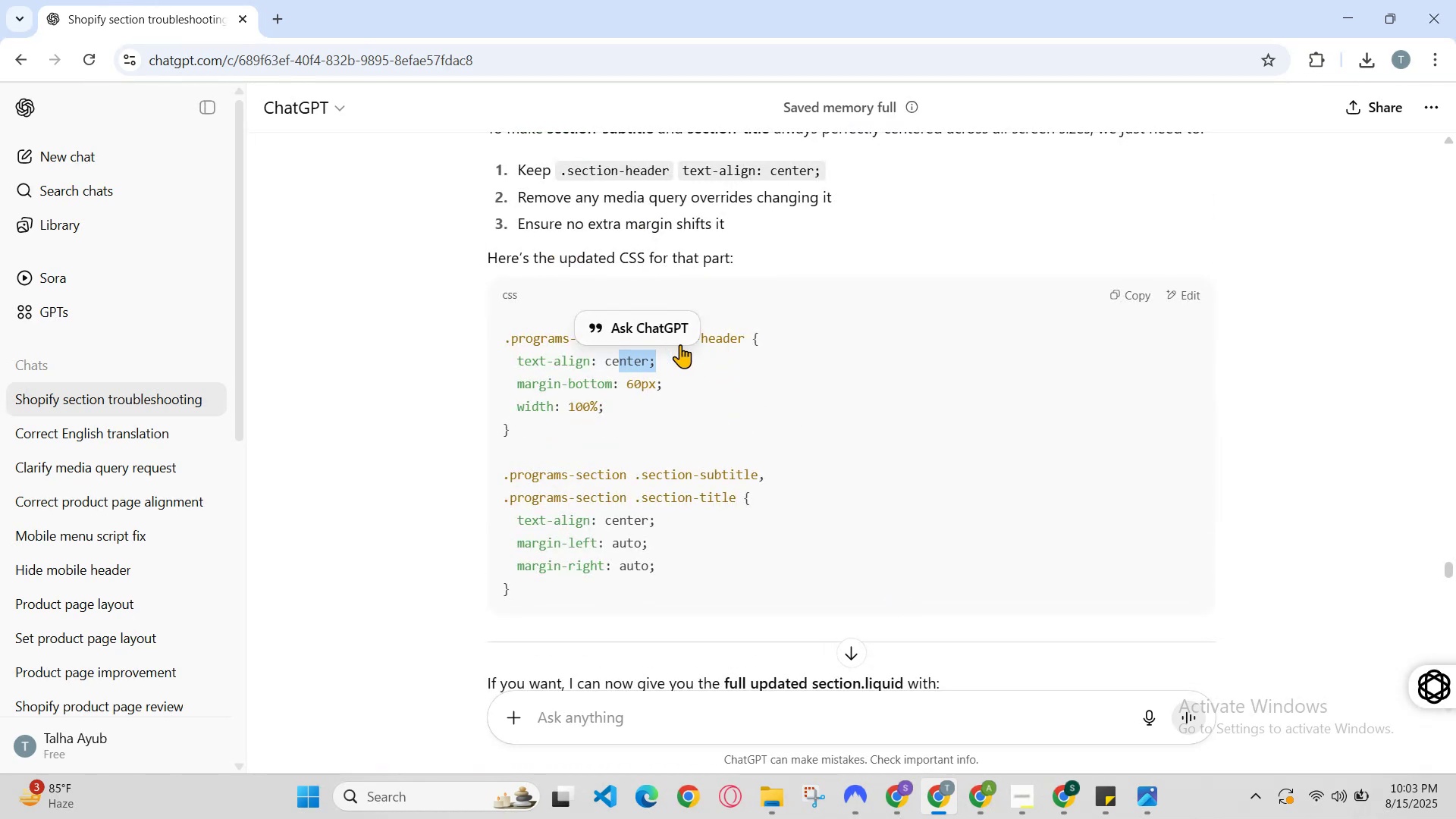 
left_click([686, 345])
 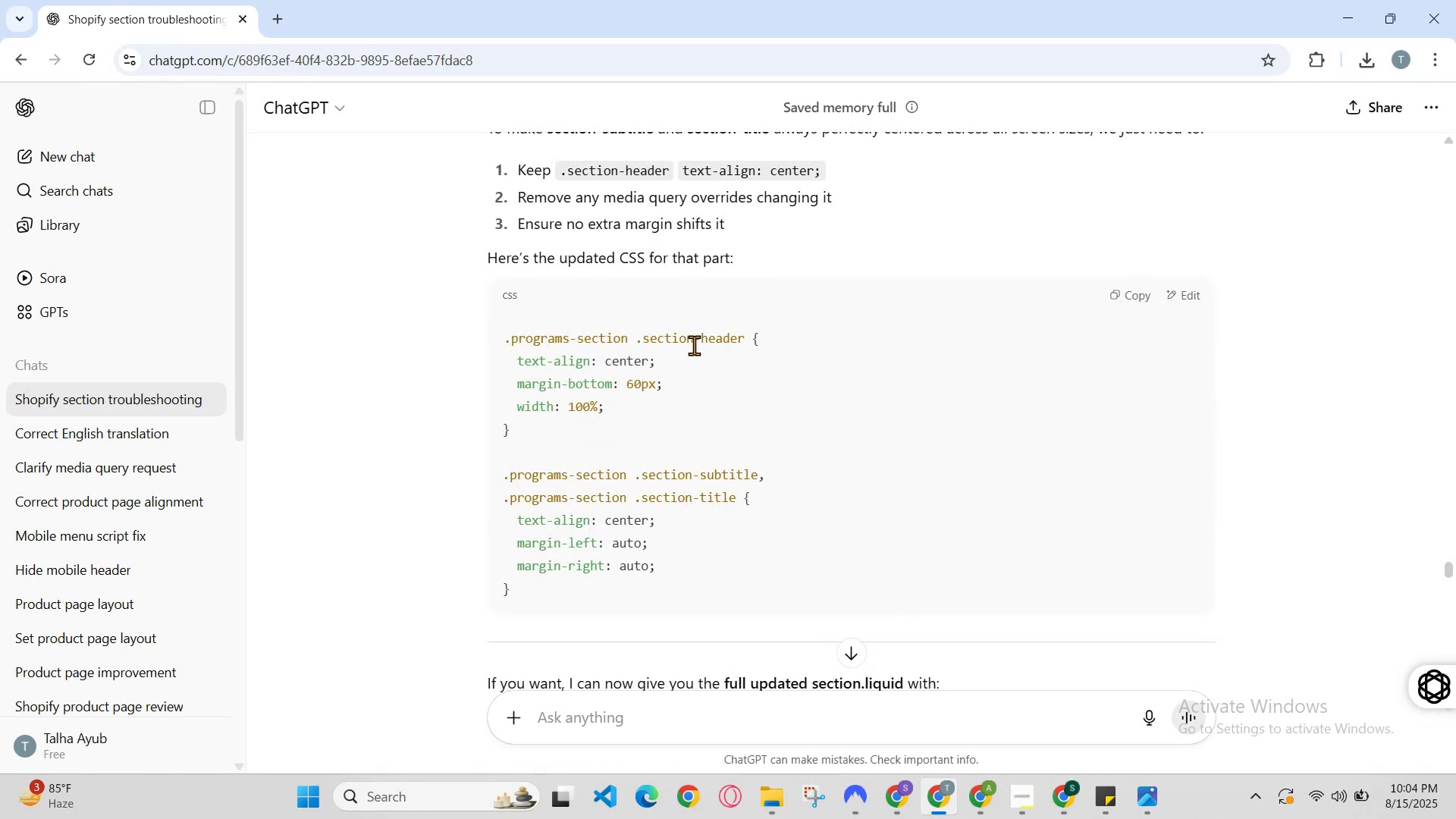 
double_click([694, 345])
 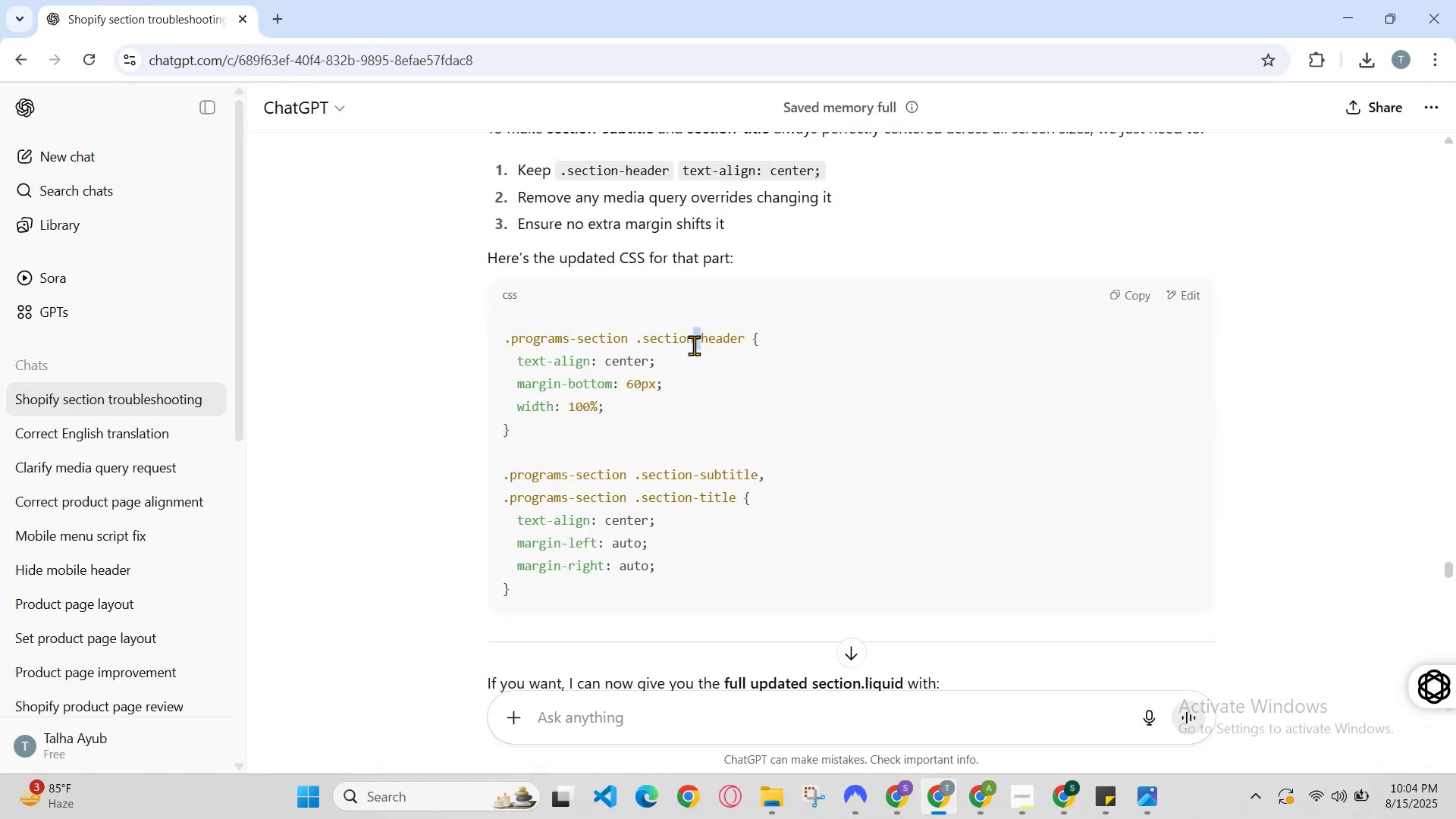 
triple_click([694, 345])
 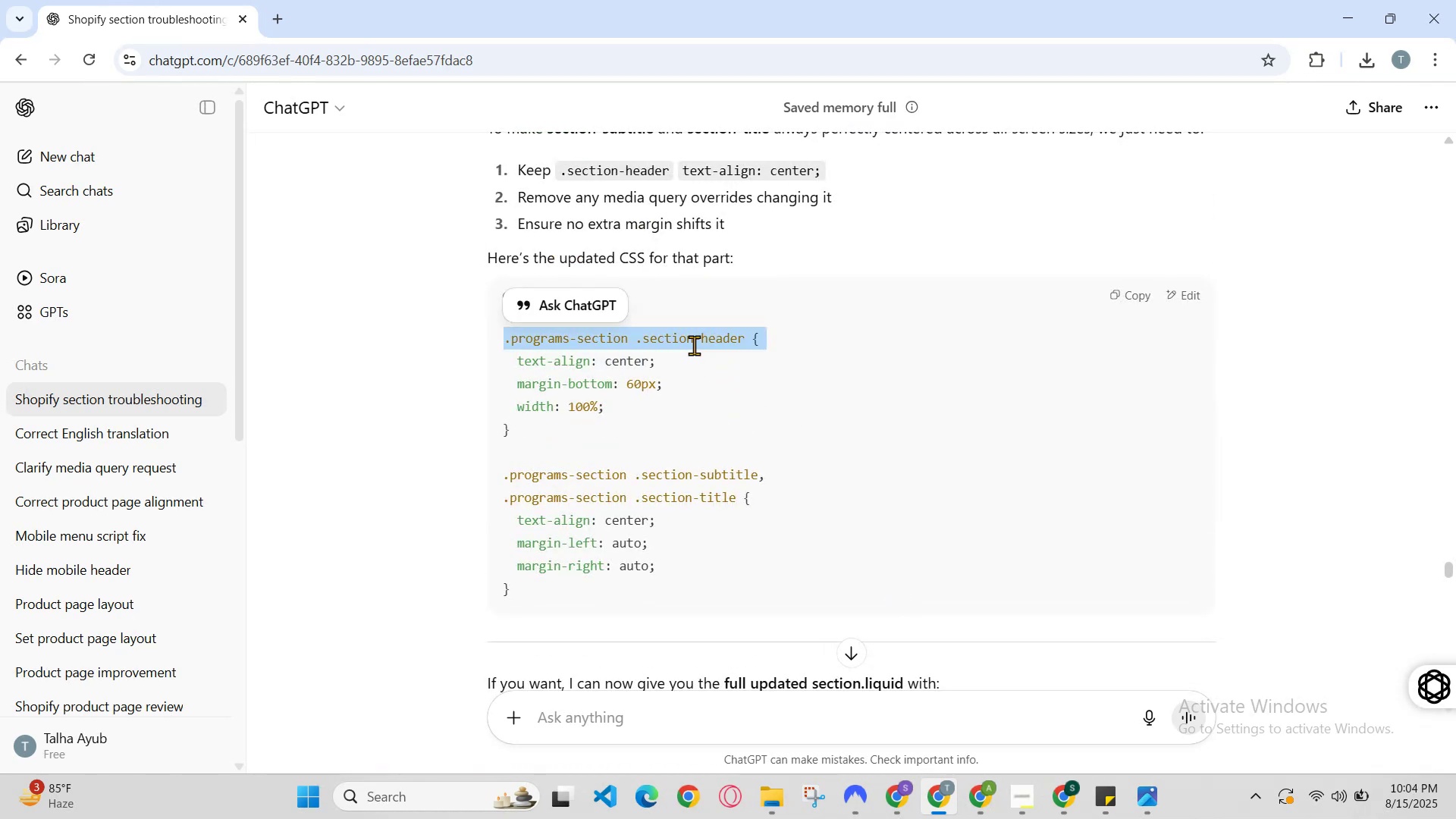 
key(Control+X)
 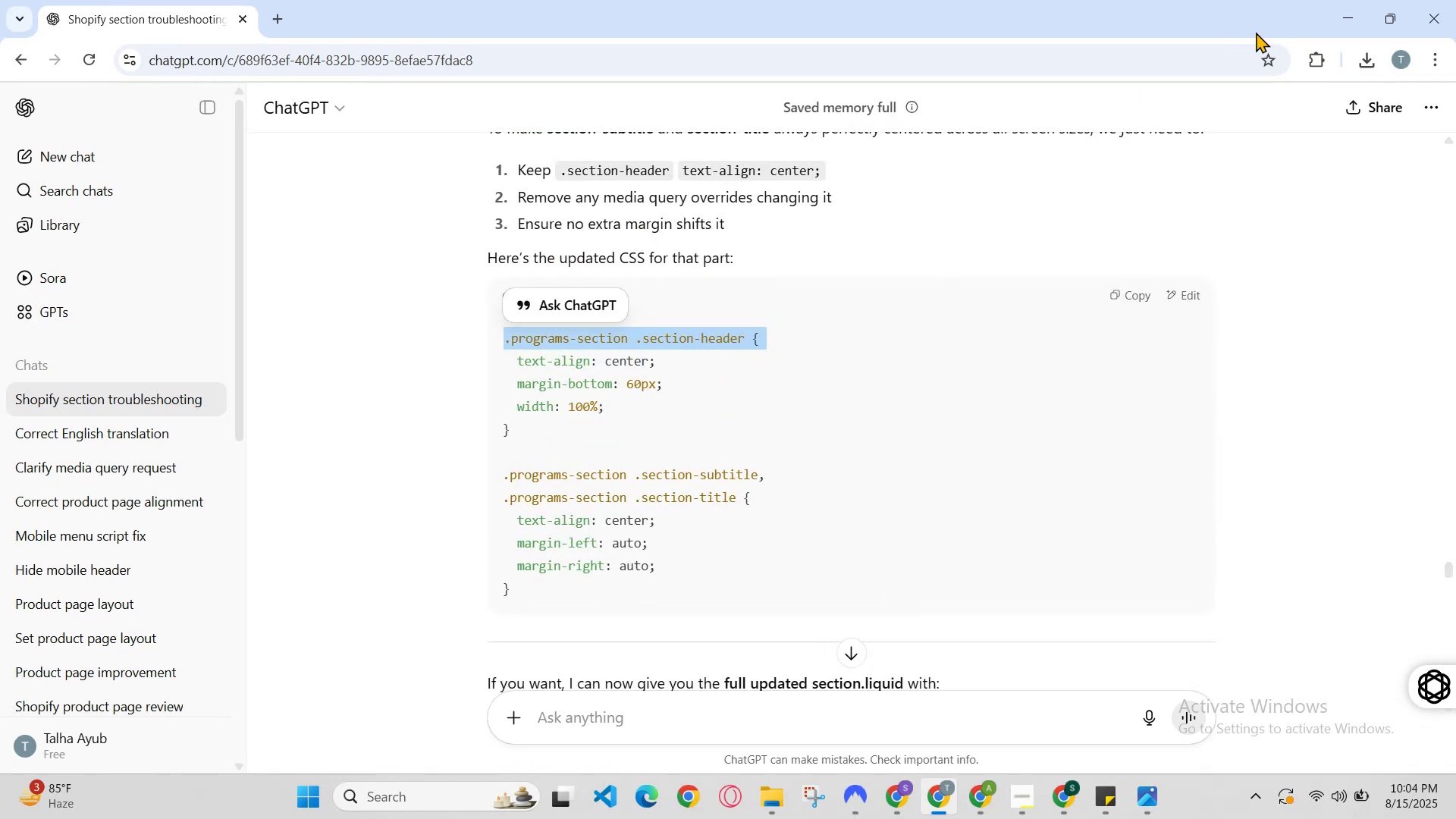 
left_click([1338, 27])
 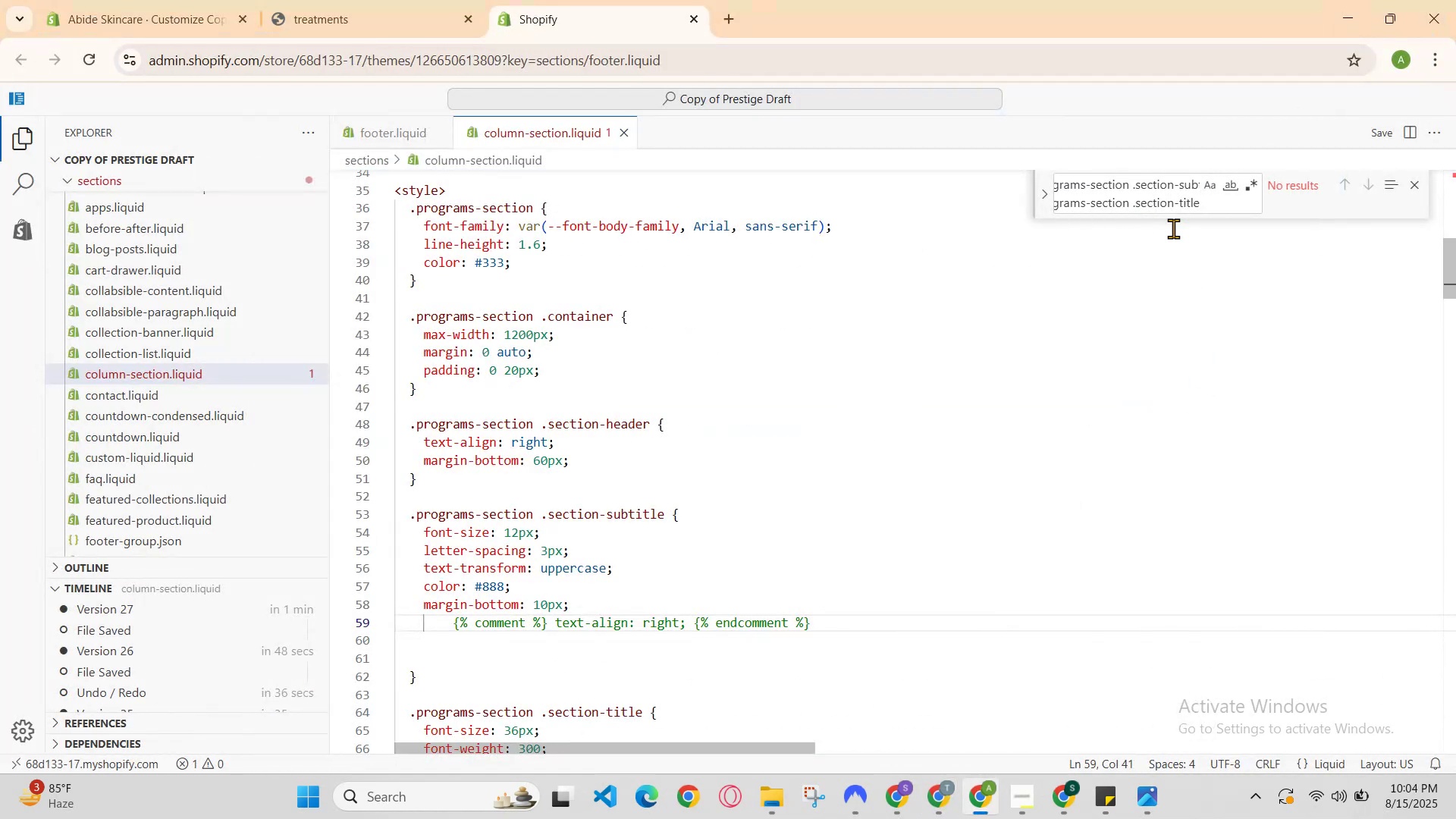 
double_click([1169, 204])
 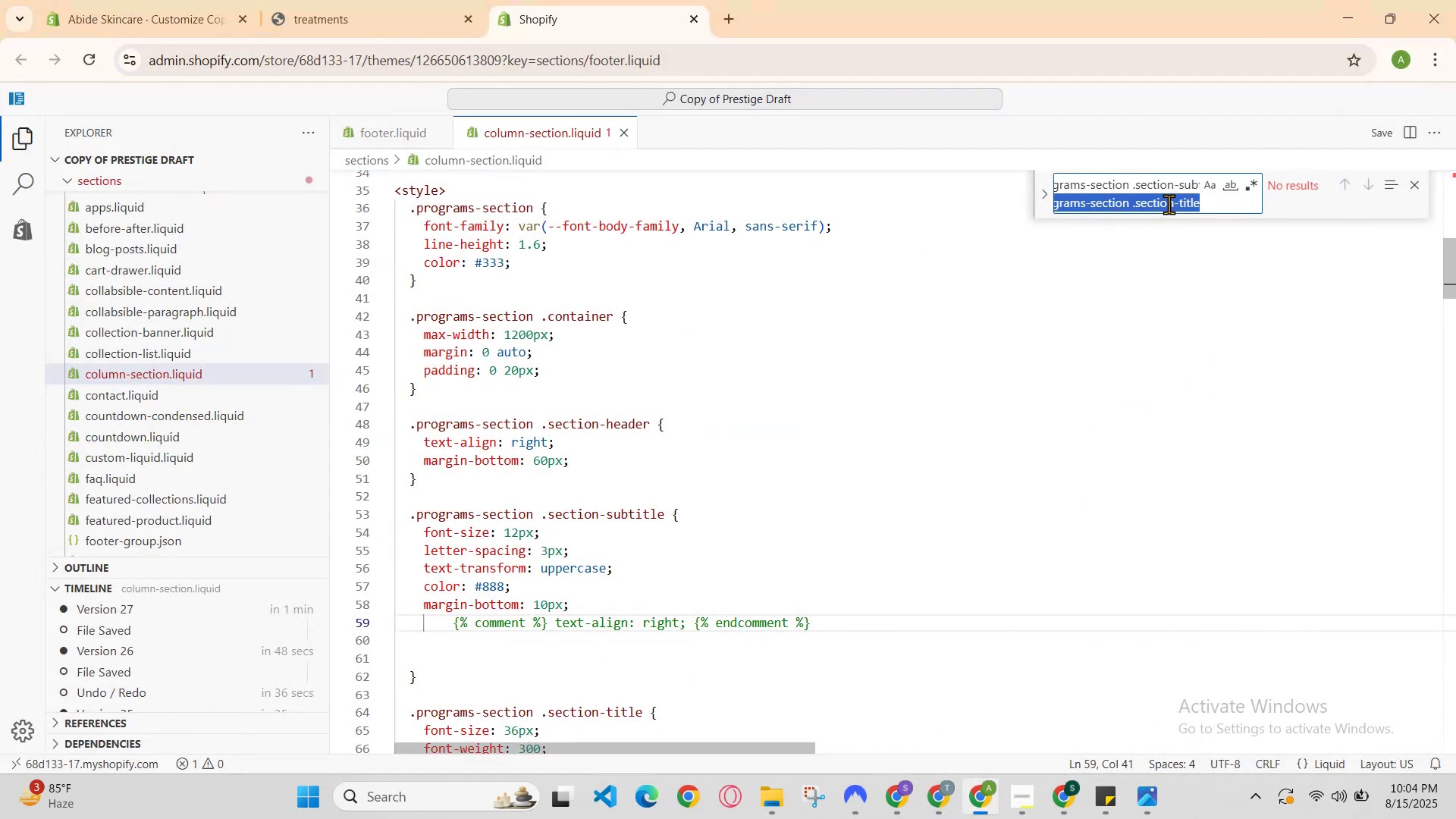 
triple_click([1169, 204])
 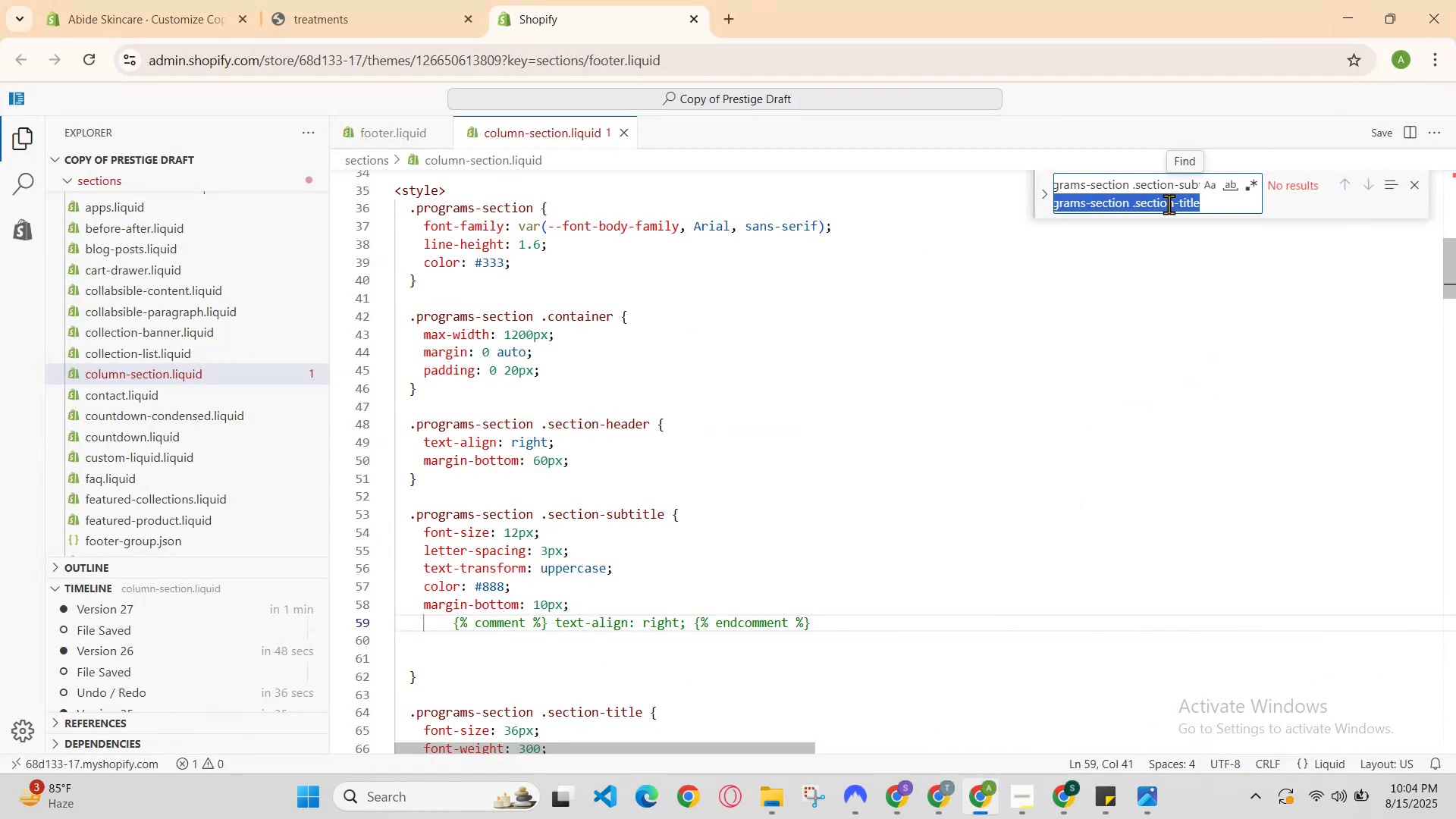 
key(Control+ControlLeft)
 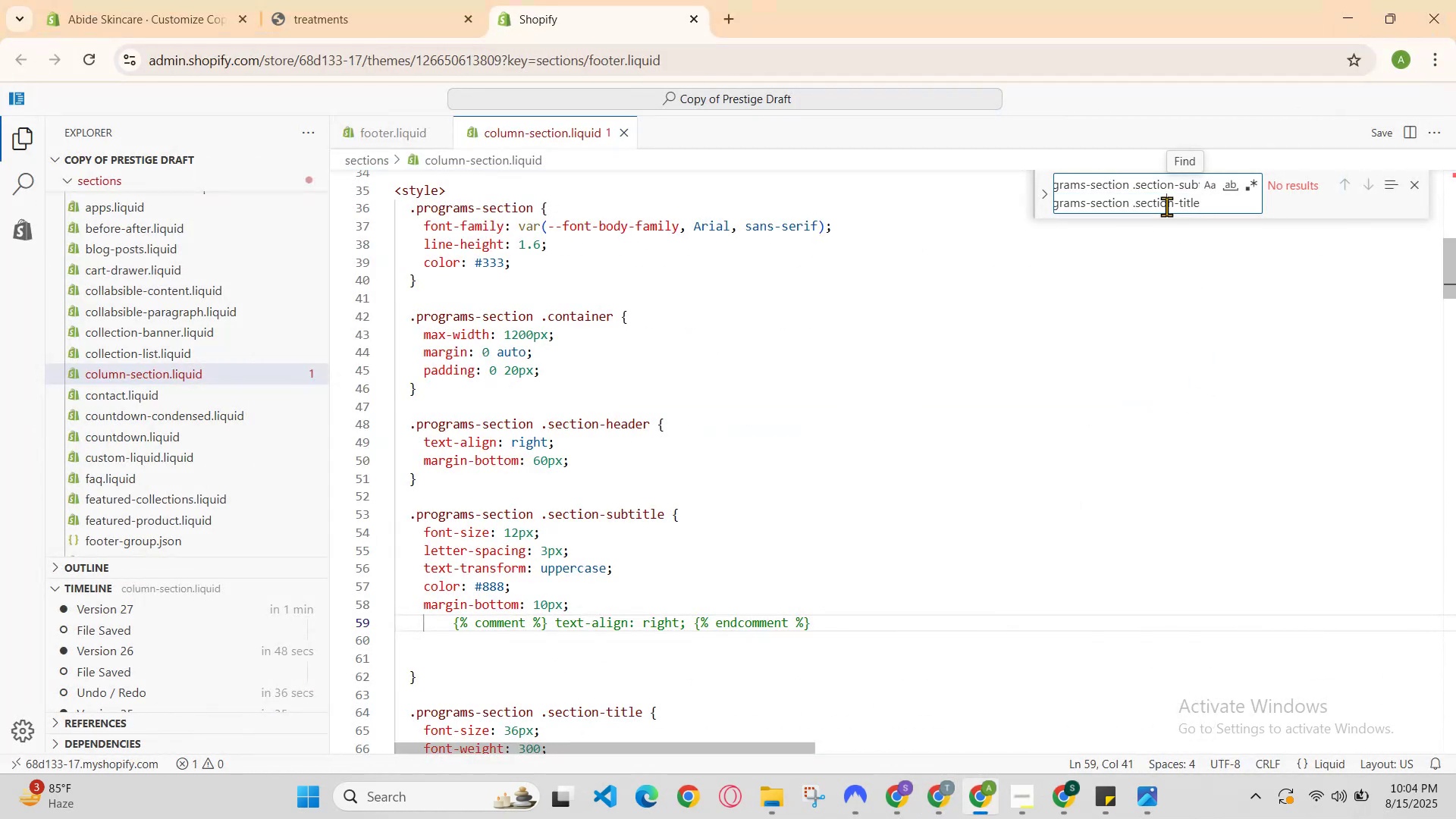 
double_click([1166, 206])
 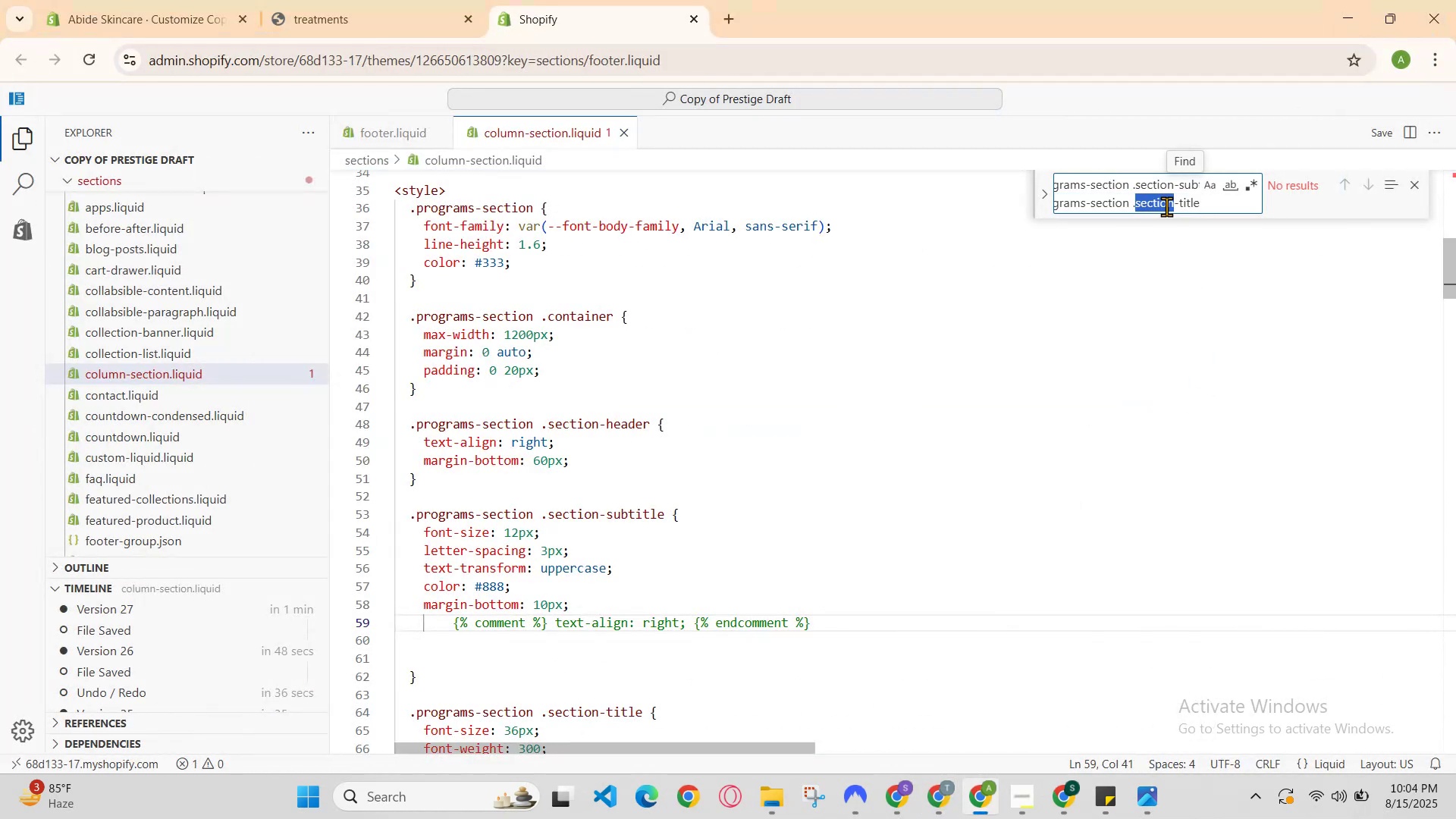 
key(Control+A)
 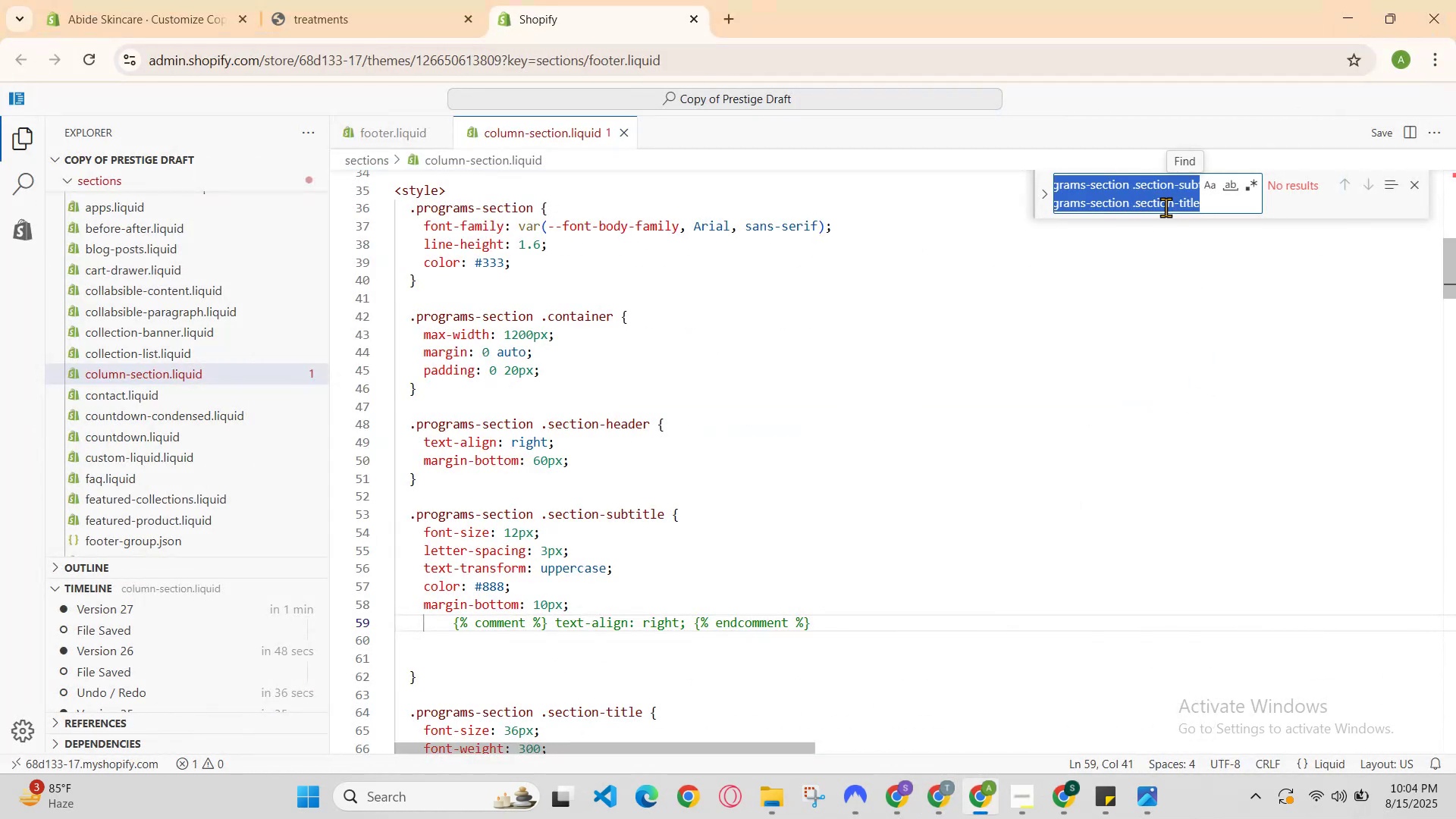 
key(Control+V)
 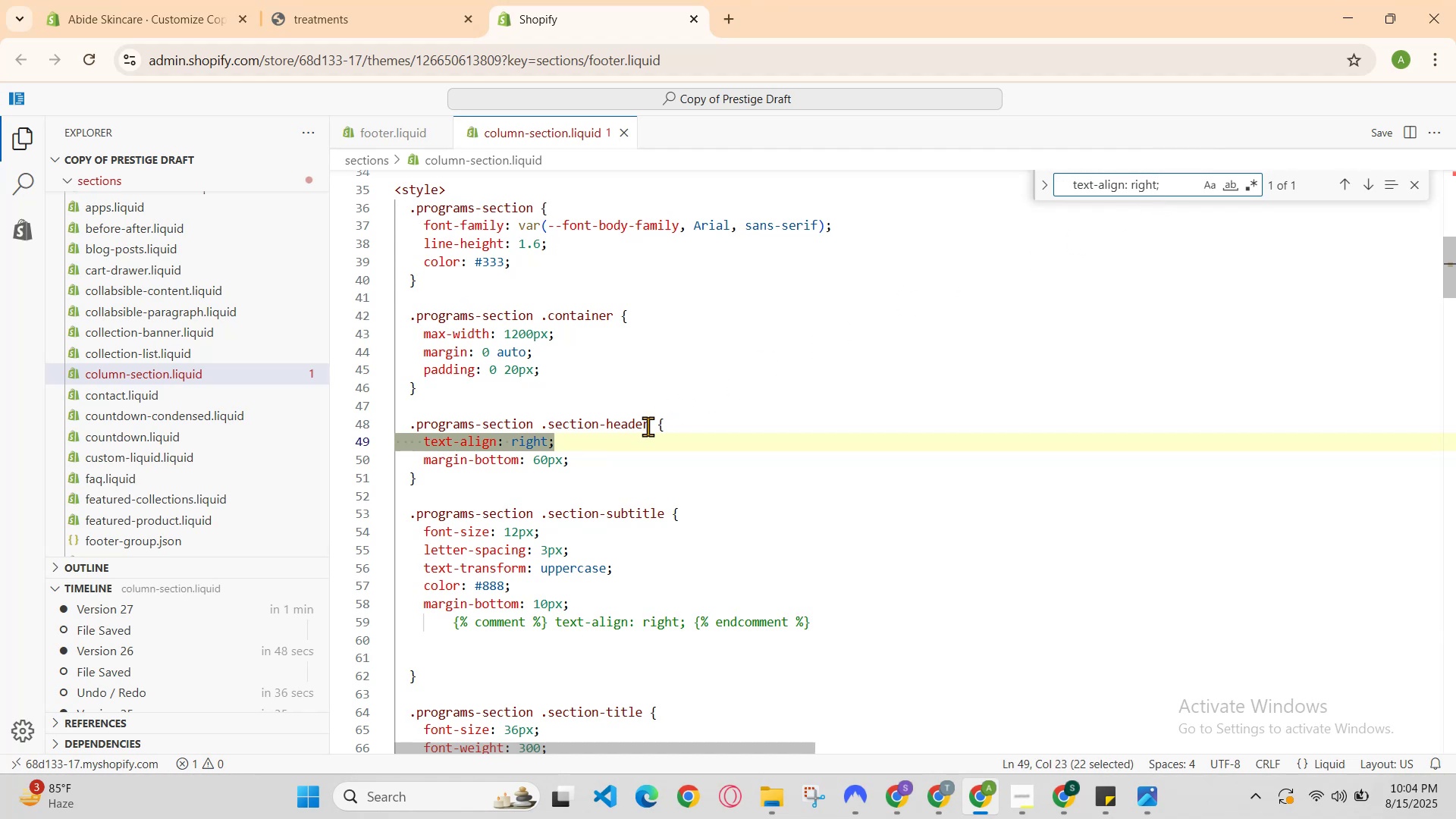 
left_click([623, 441])
 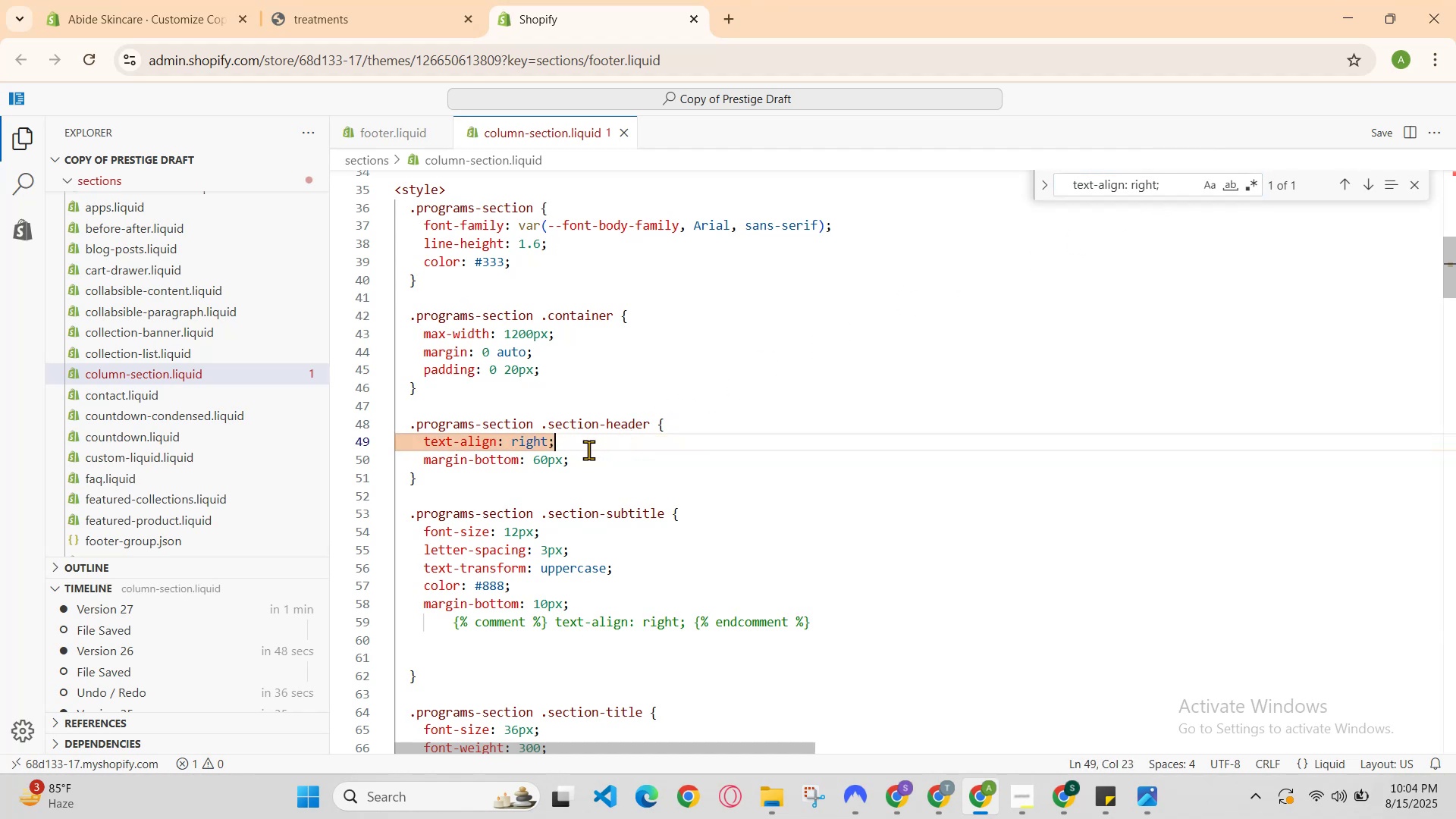 
scroll: coordinate [588, 450], scroll_direction: down, amount: 1.0
 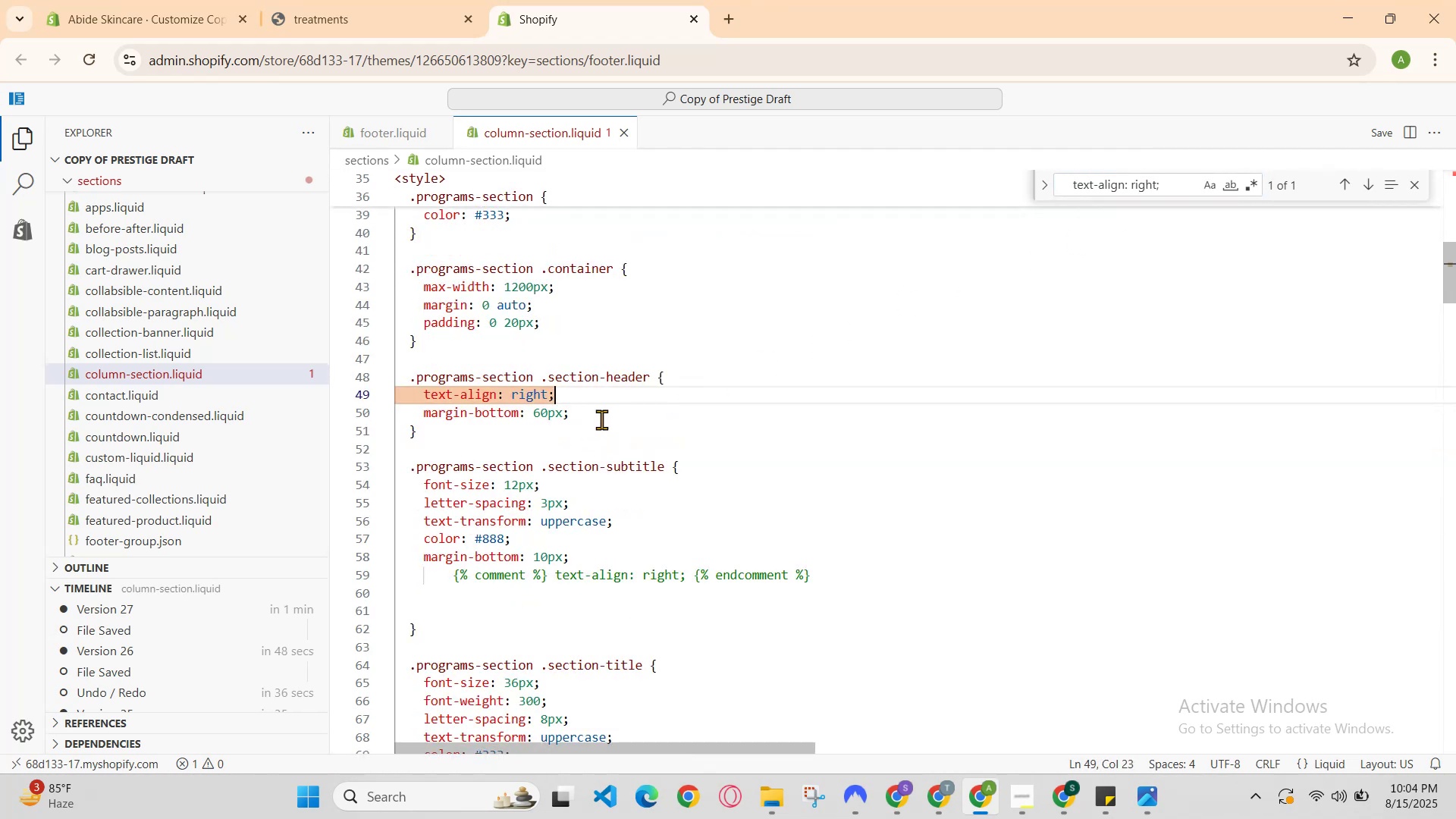 
left_click([607, 402])
 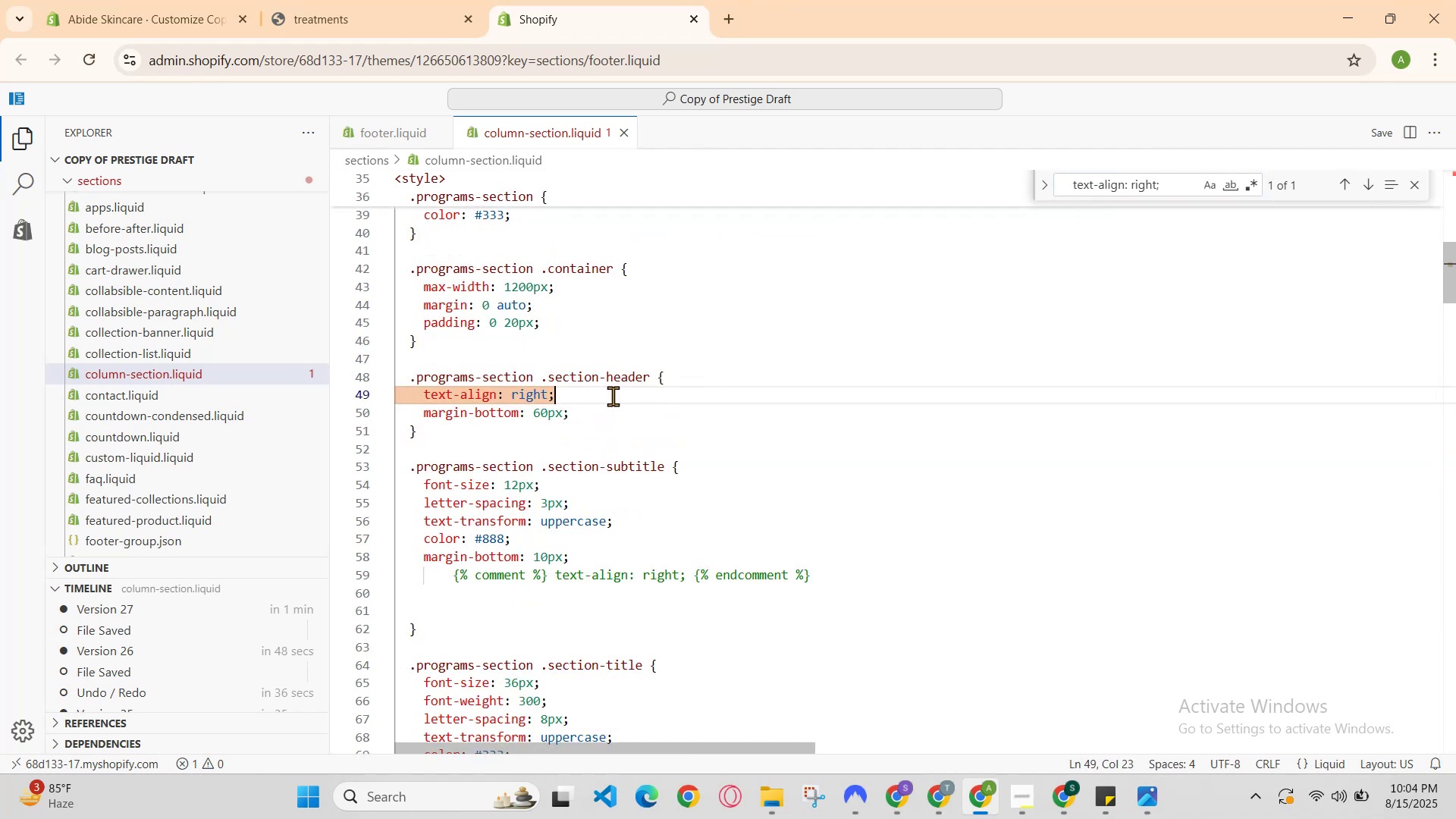 
key(Control+Slash)
 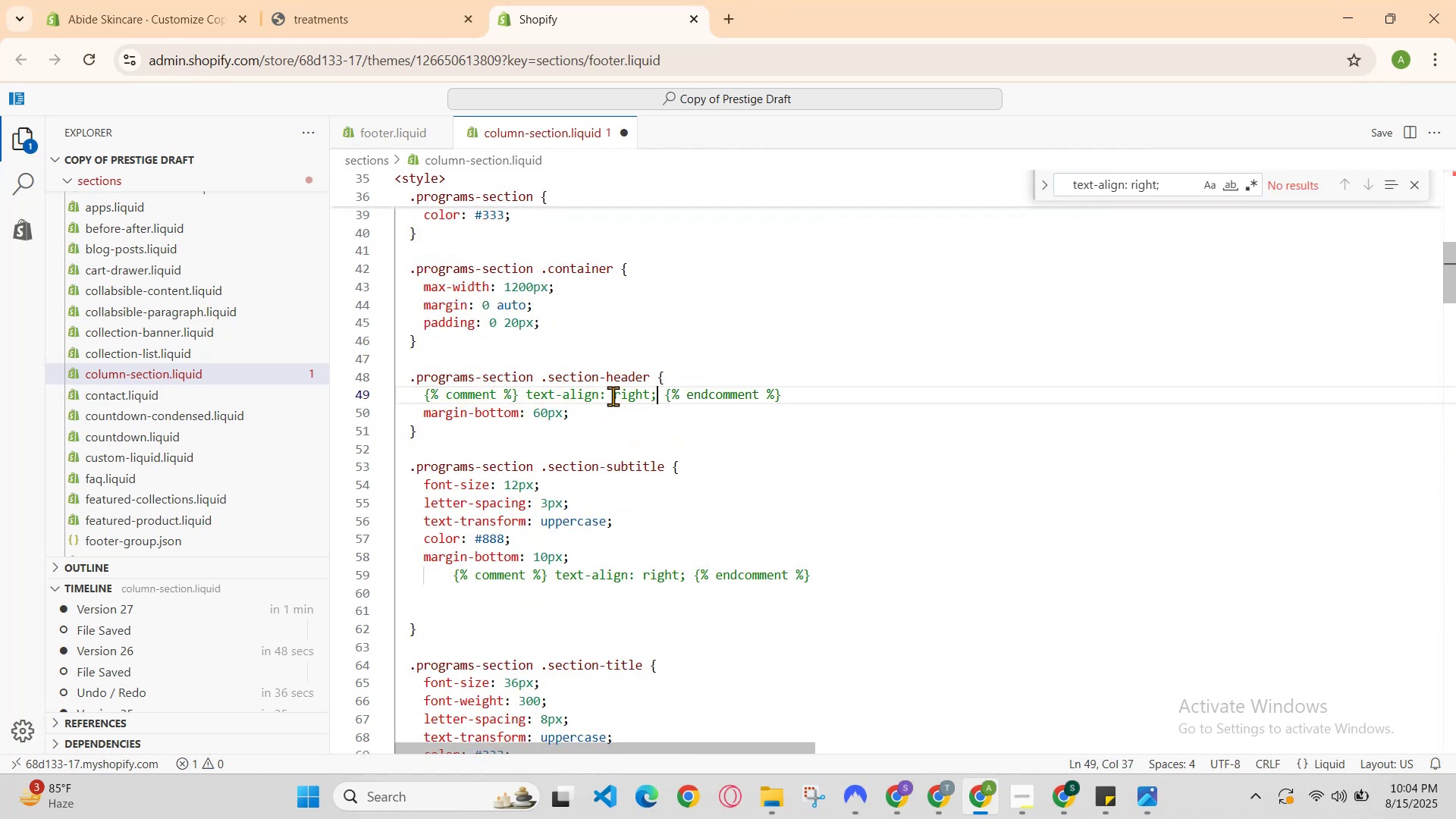 
hold_key(key=ControlLeft, duration=0.52)
 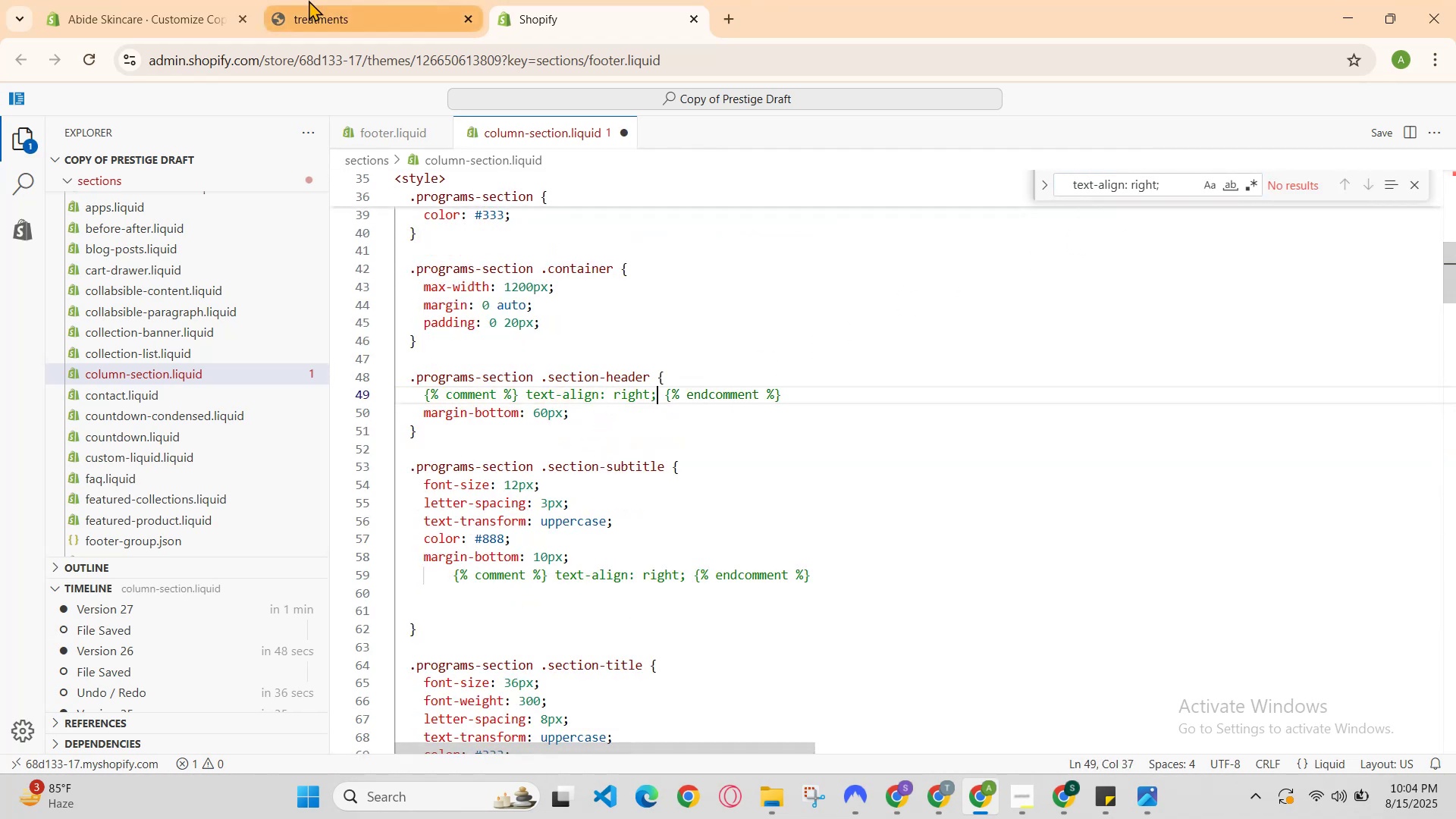 
hold_key(key=S, duration=0.34)
 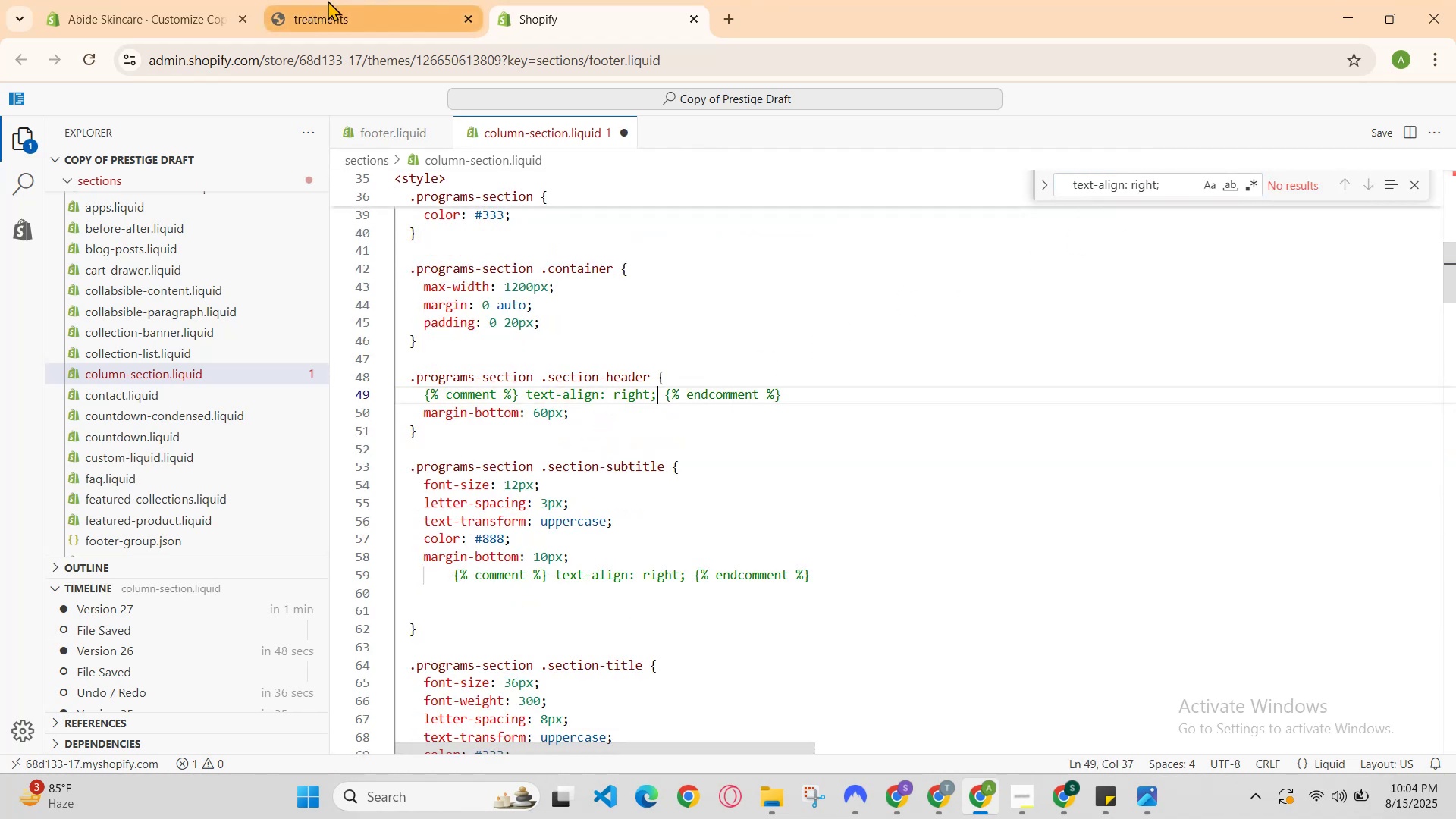 
left_click([333, 0])
 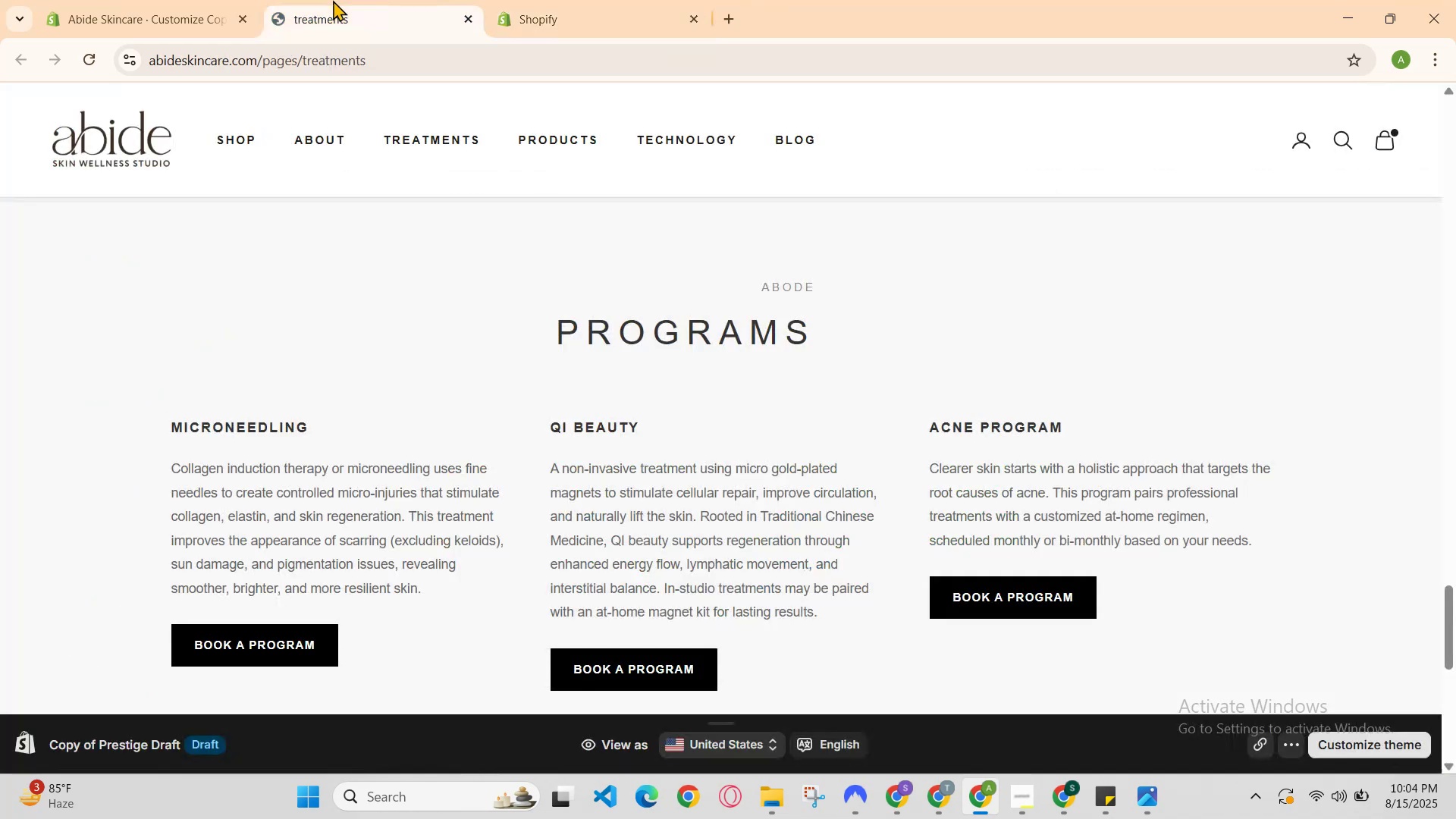 
key(Control+R)
 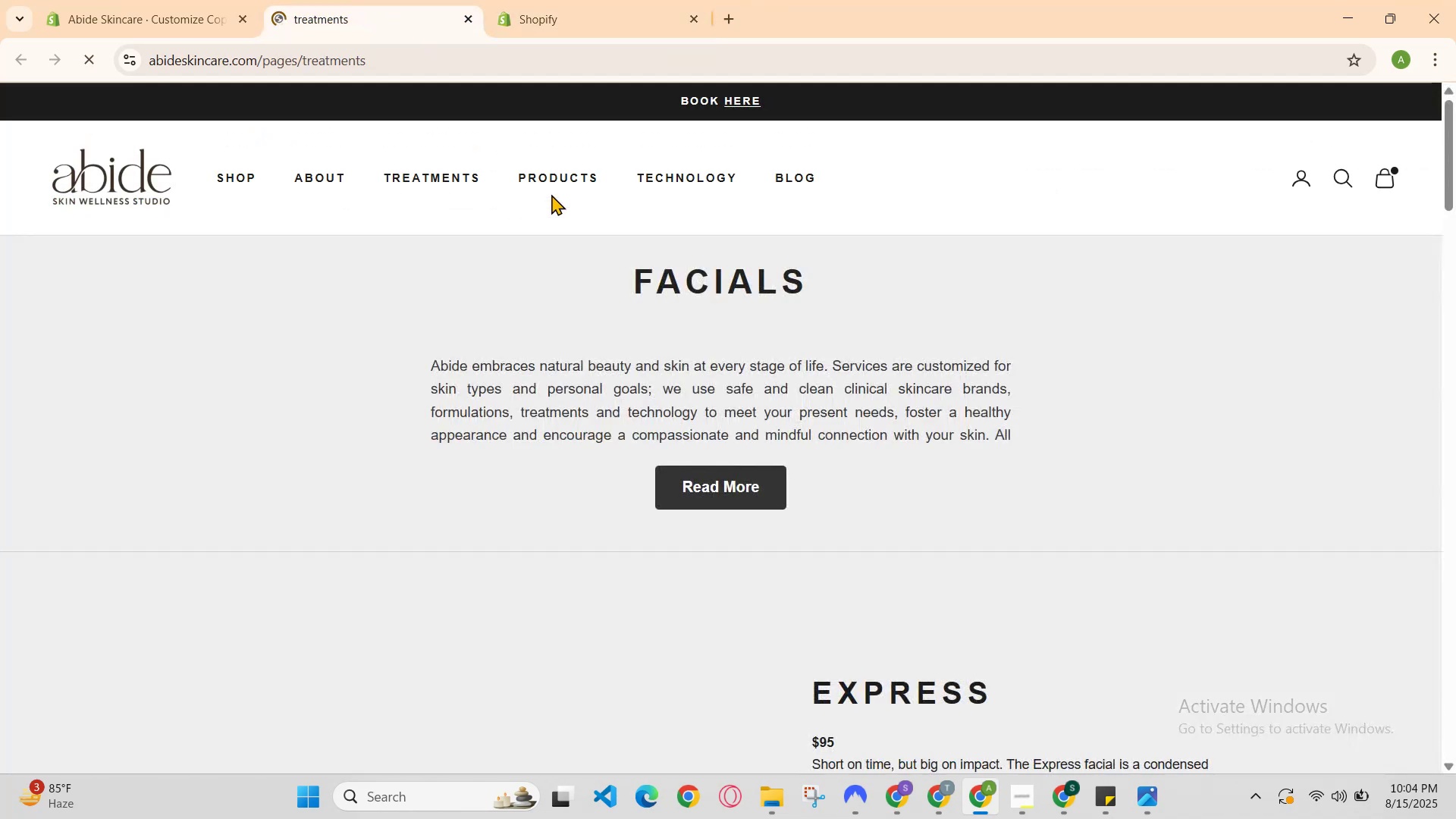 
scroll: coordinate [558, 206], scroll_direction: down, amount: 1.0
 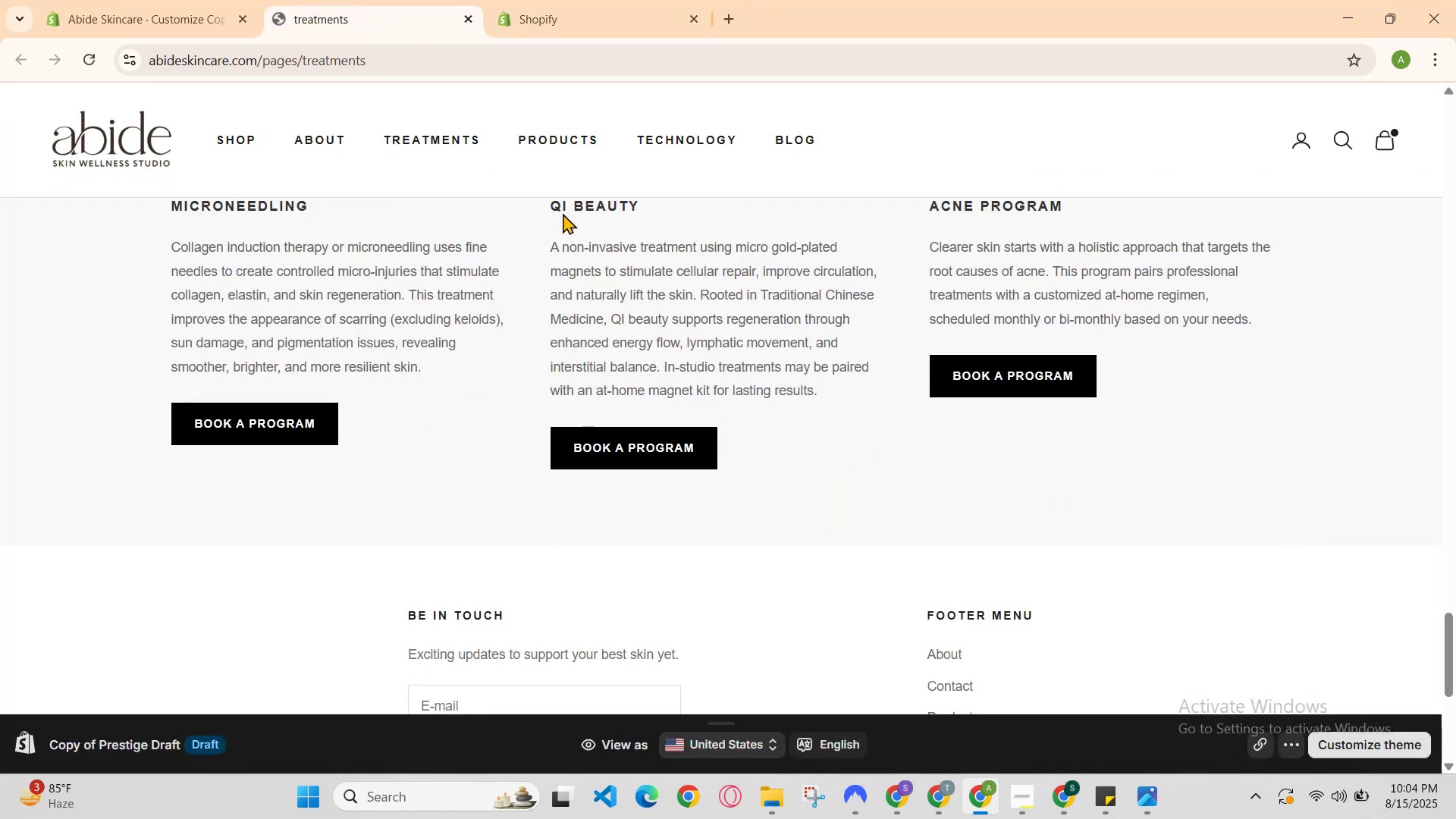 
scroll: coordinate [563, 213], scroll_direction: up, amount: 1.0
 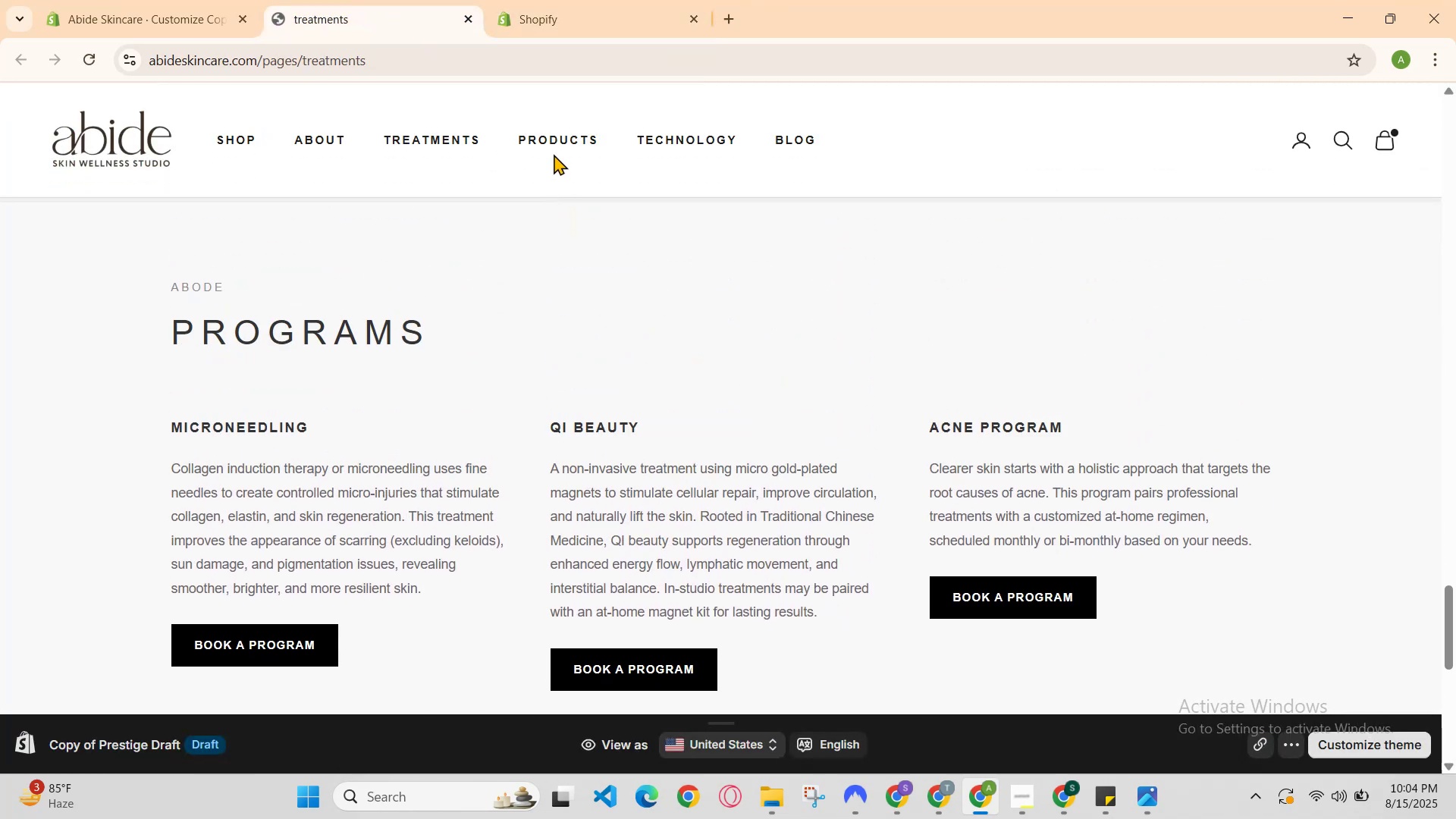 
scroll: coordinate [600, 246], scroll_direction: none, amount: 0.0
 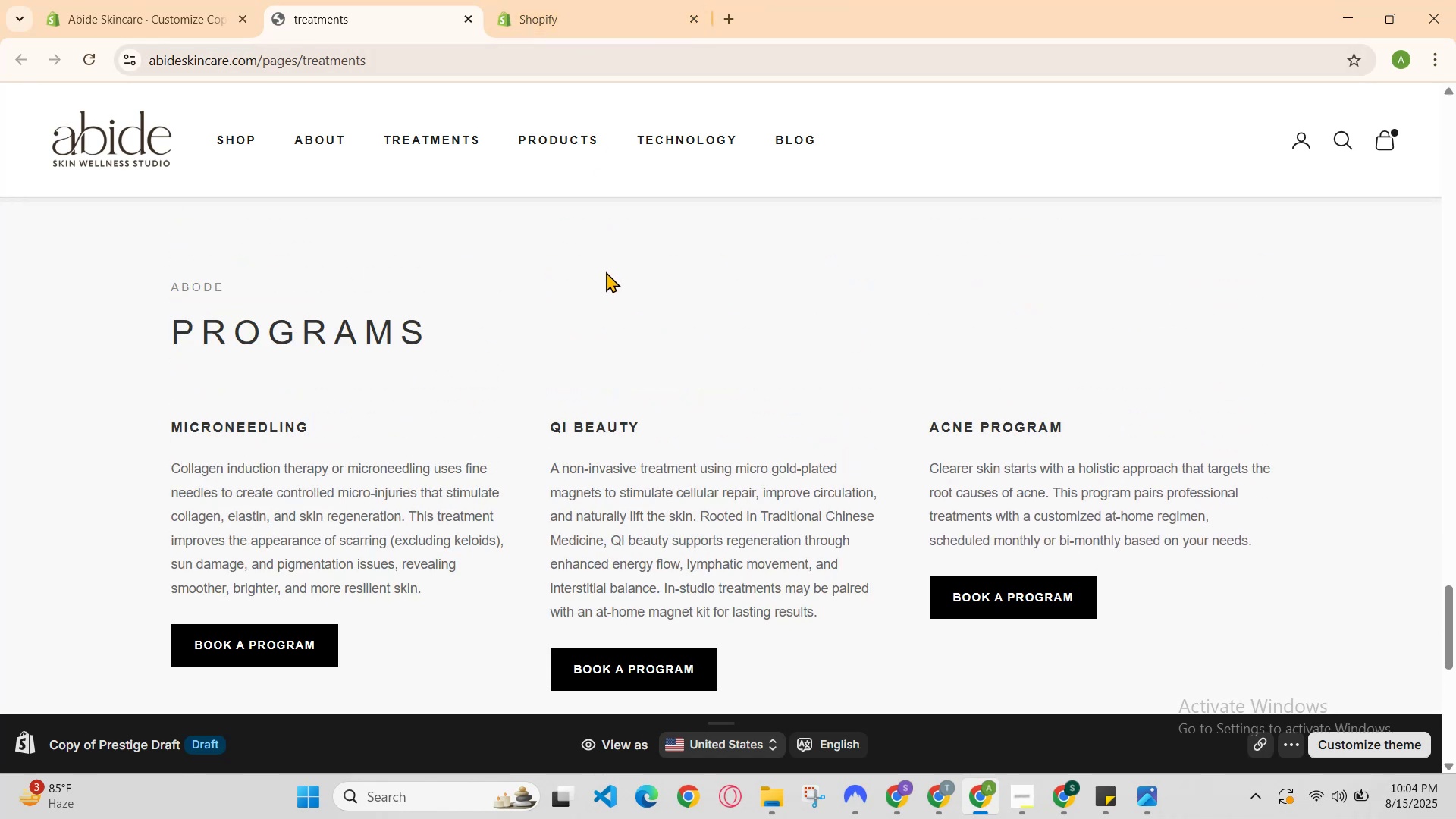 
scroll: coordinate [606, 271], scroll_direction: up, amount: 1.0
 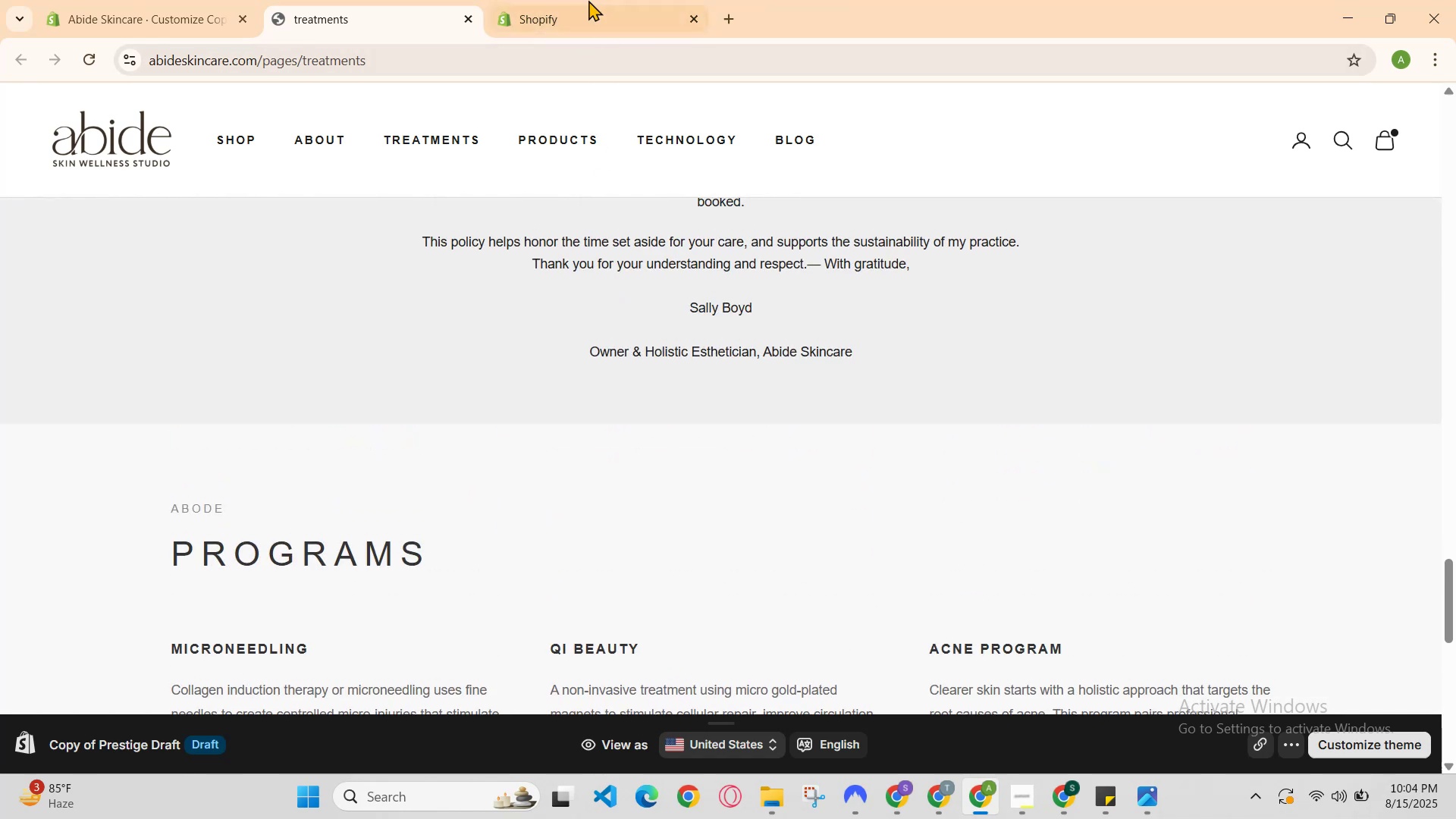 
left_click([587, 0])
 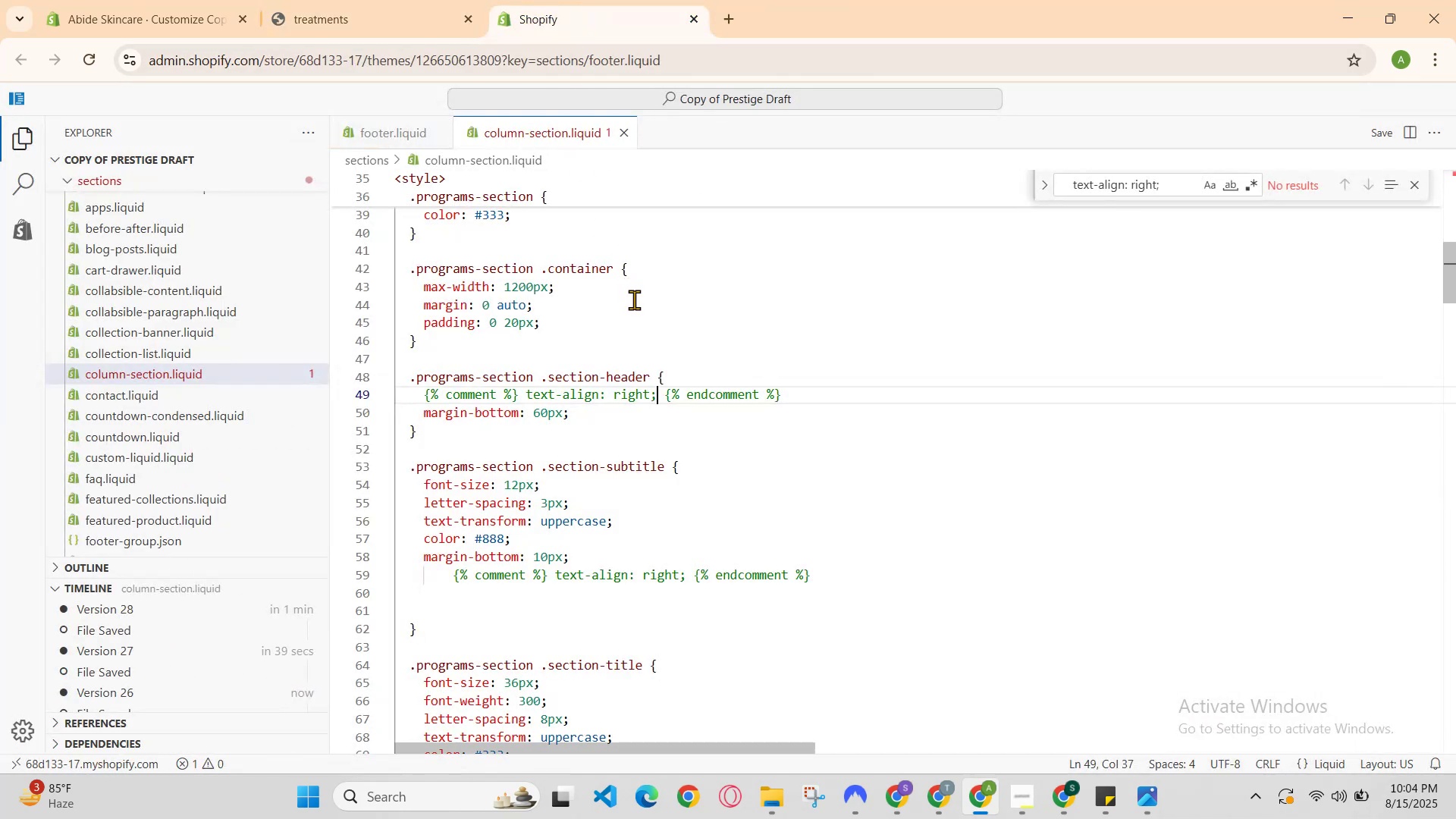 
key(Control+Z)
 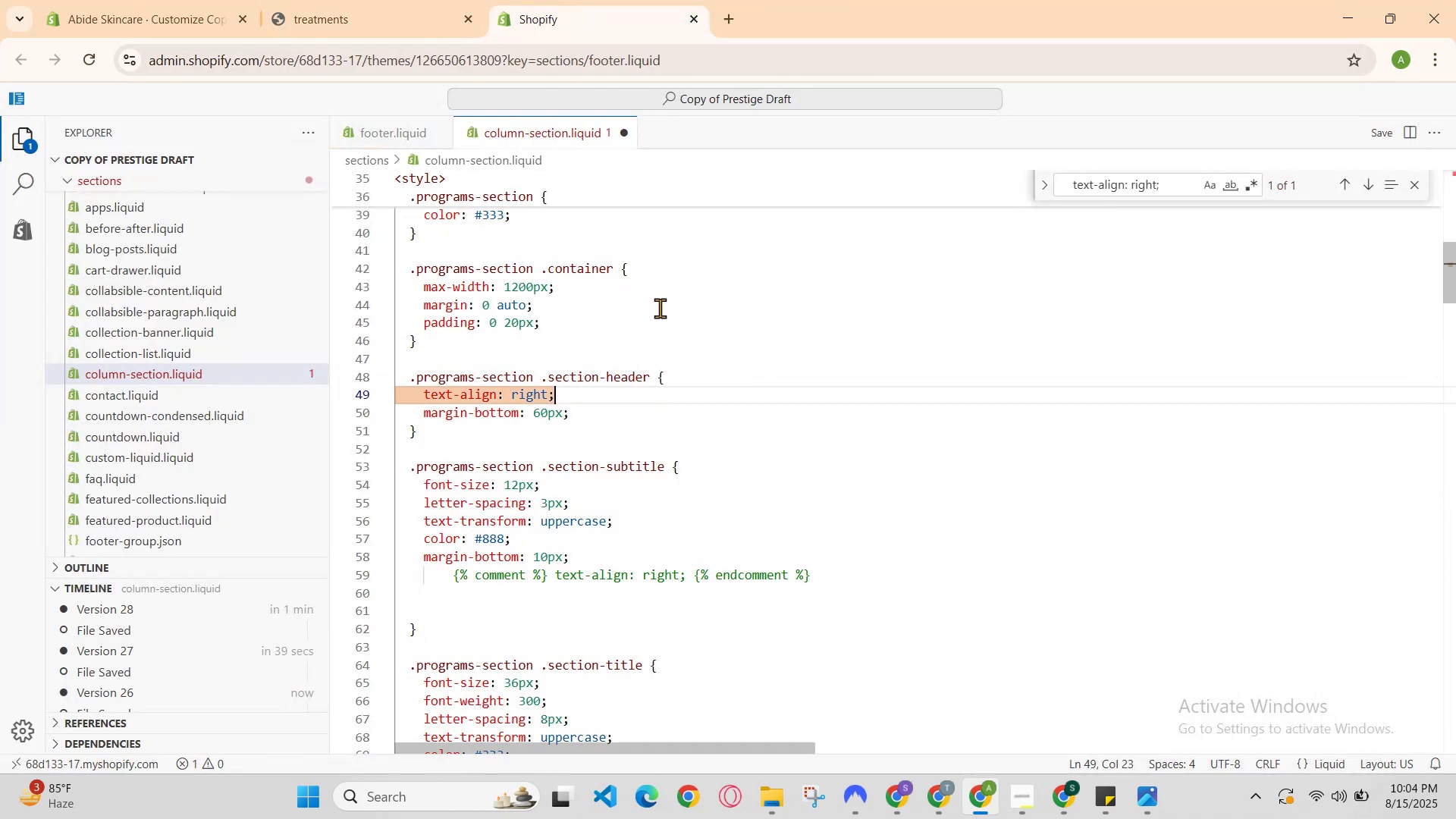 
hold_key(key=ControlLeft, duration=0.54)
 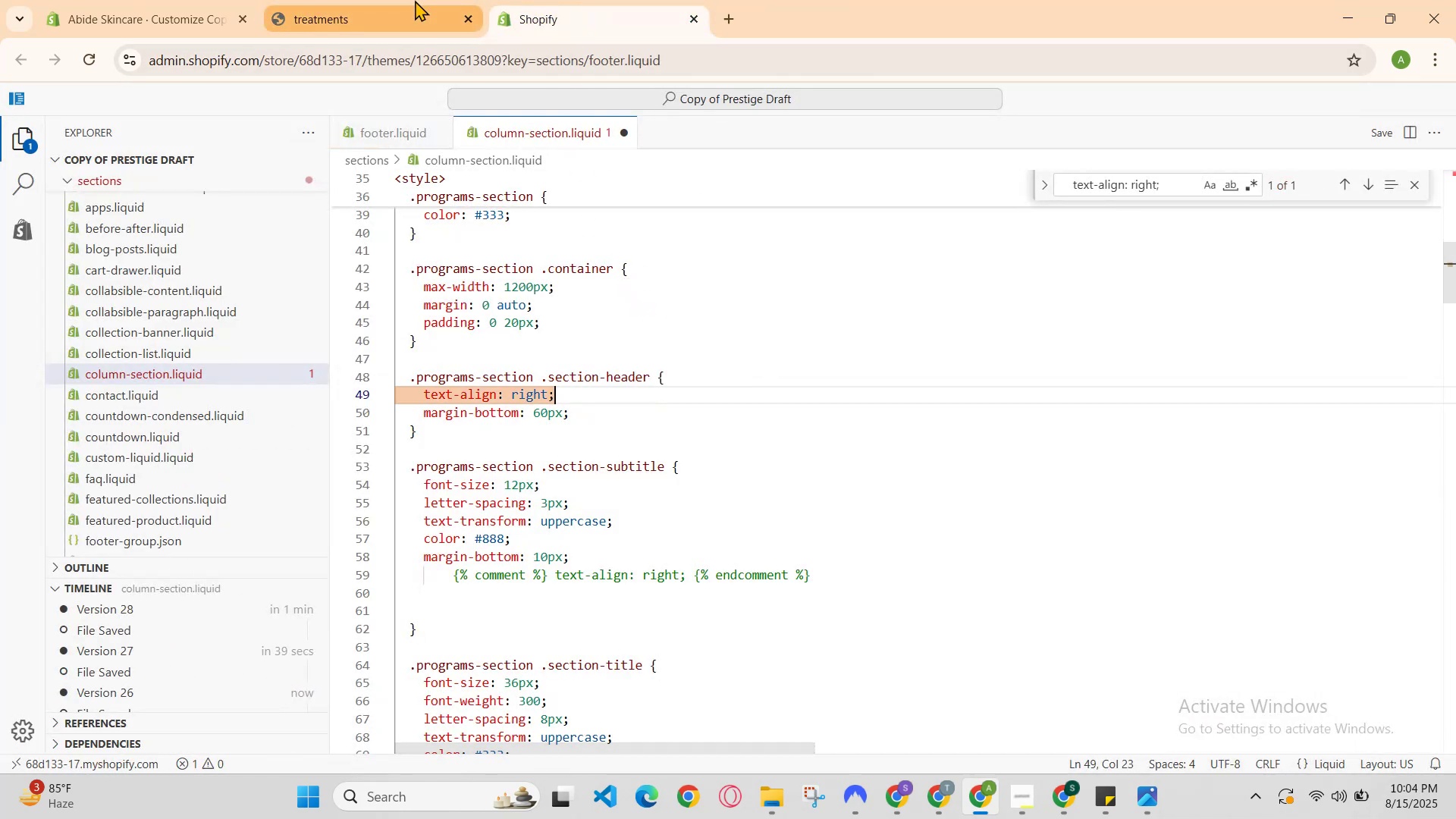 
hold_key(key=S, duration=0.36)
 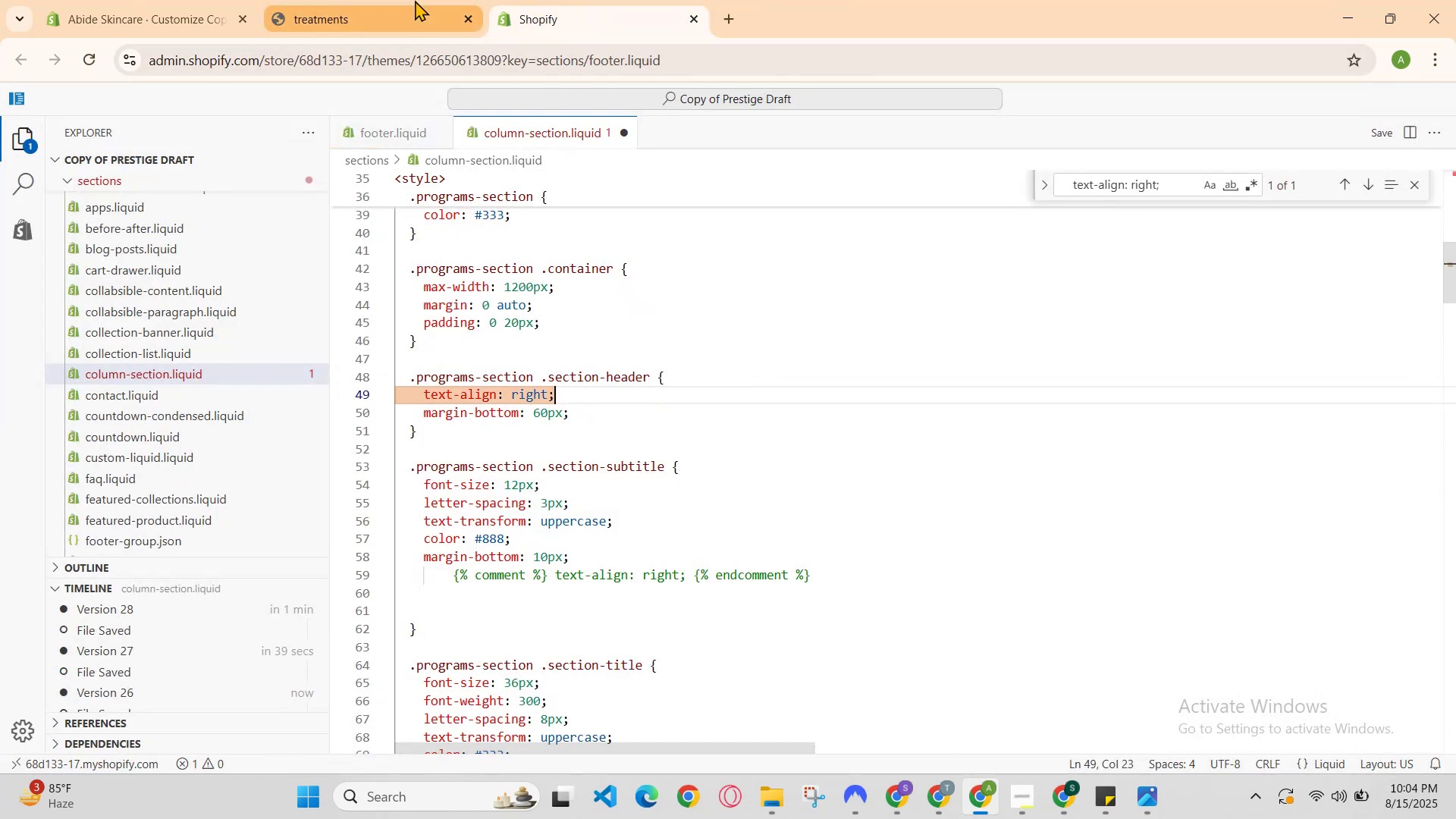 
left_click([415, 0])
 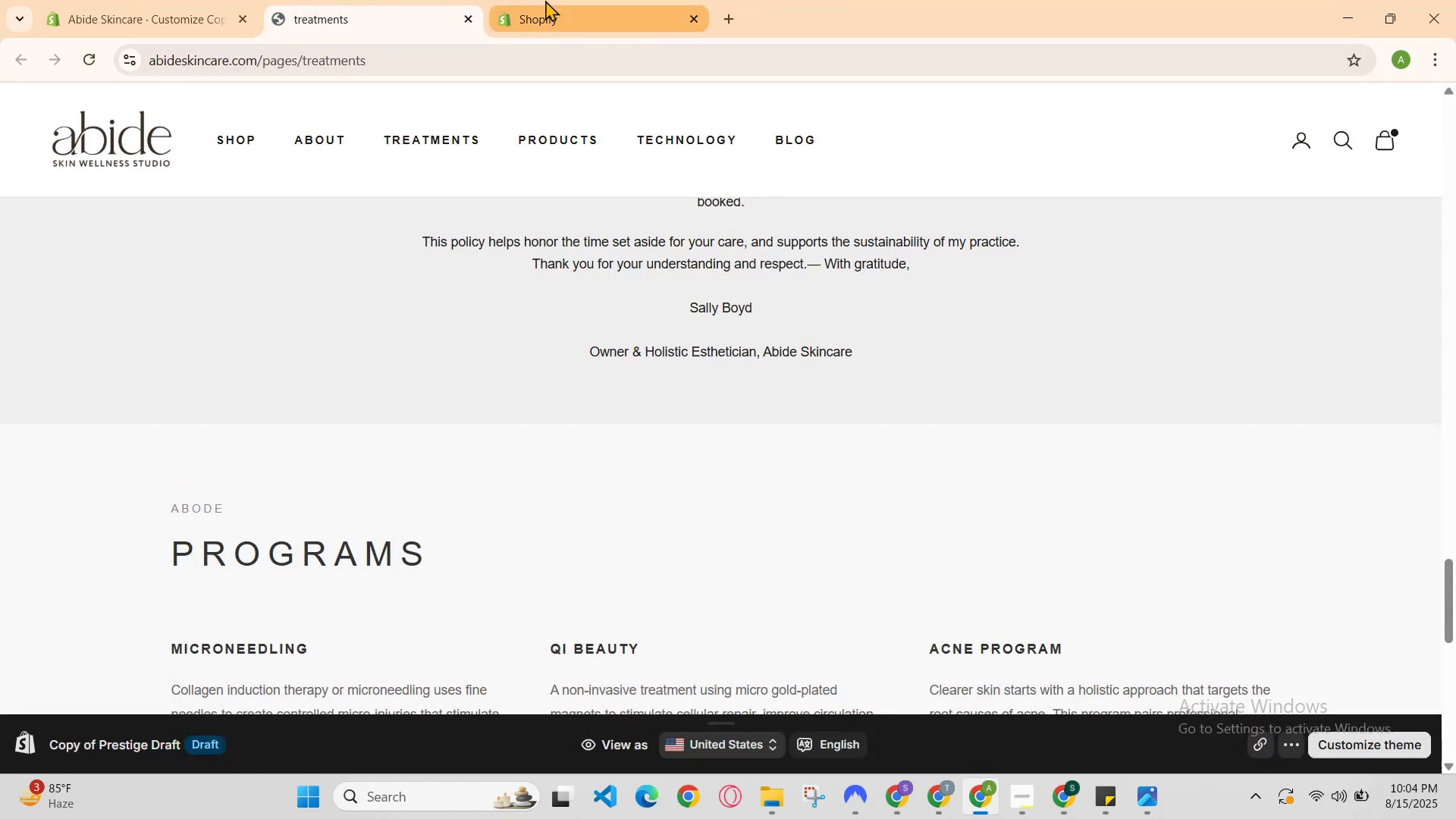 
scroll: coordinate [614, 499], scroll_direction: none, amount: 0.0
 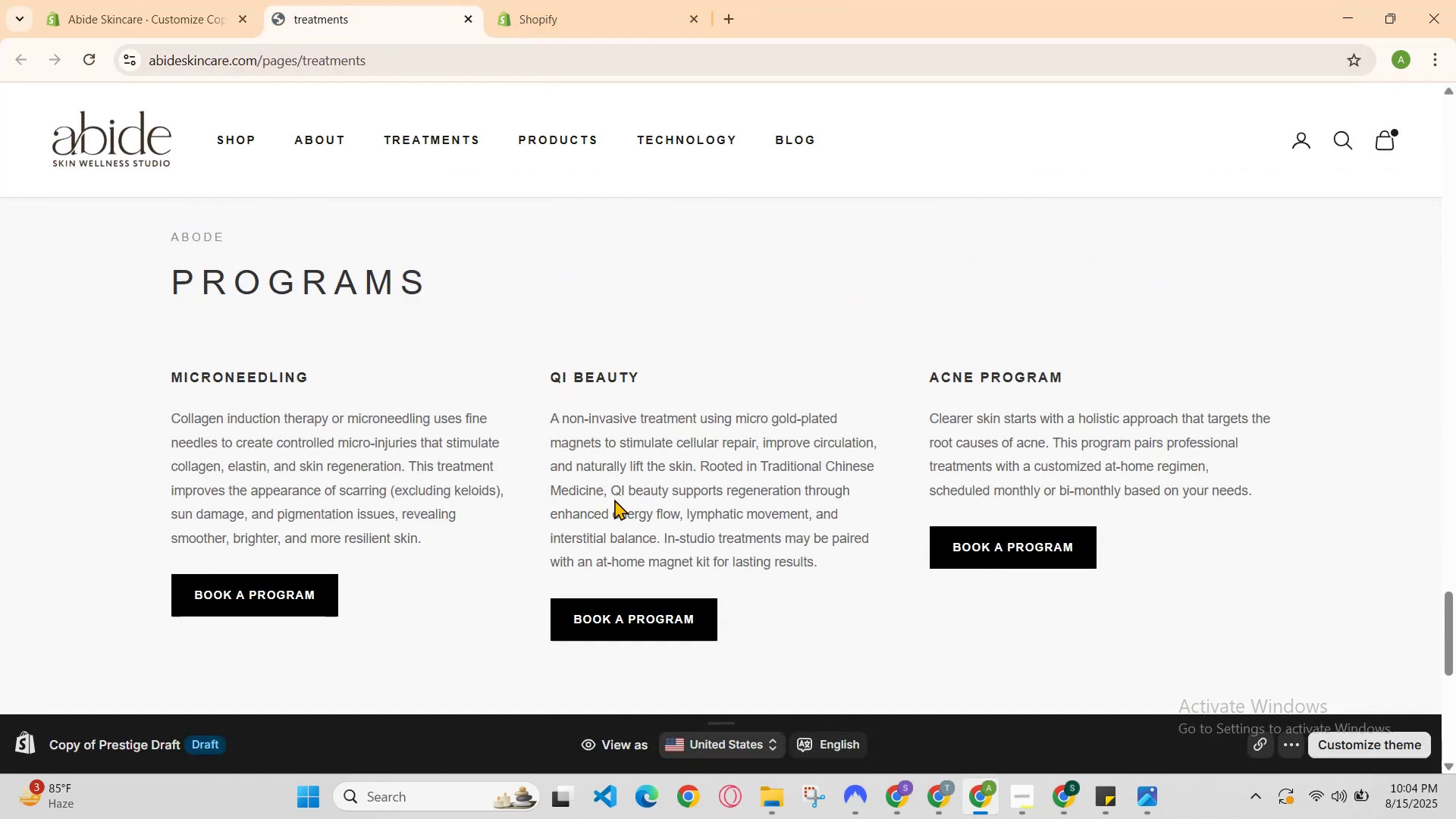 
key(Control+R)
 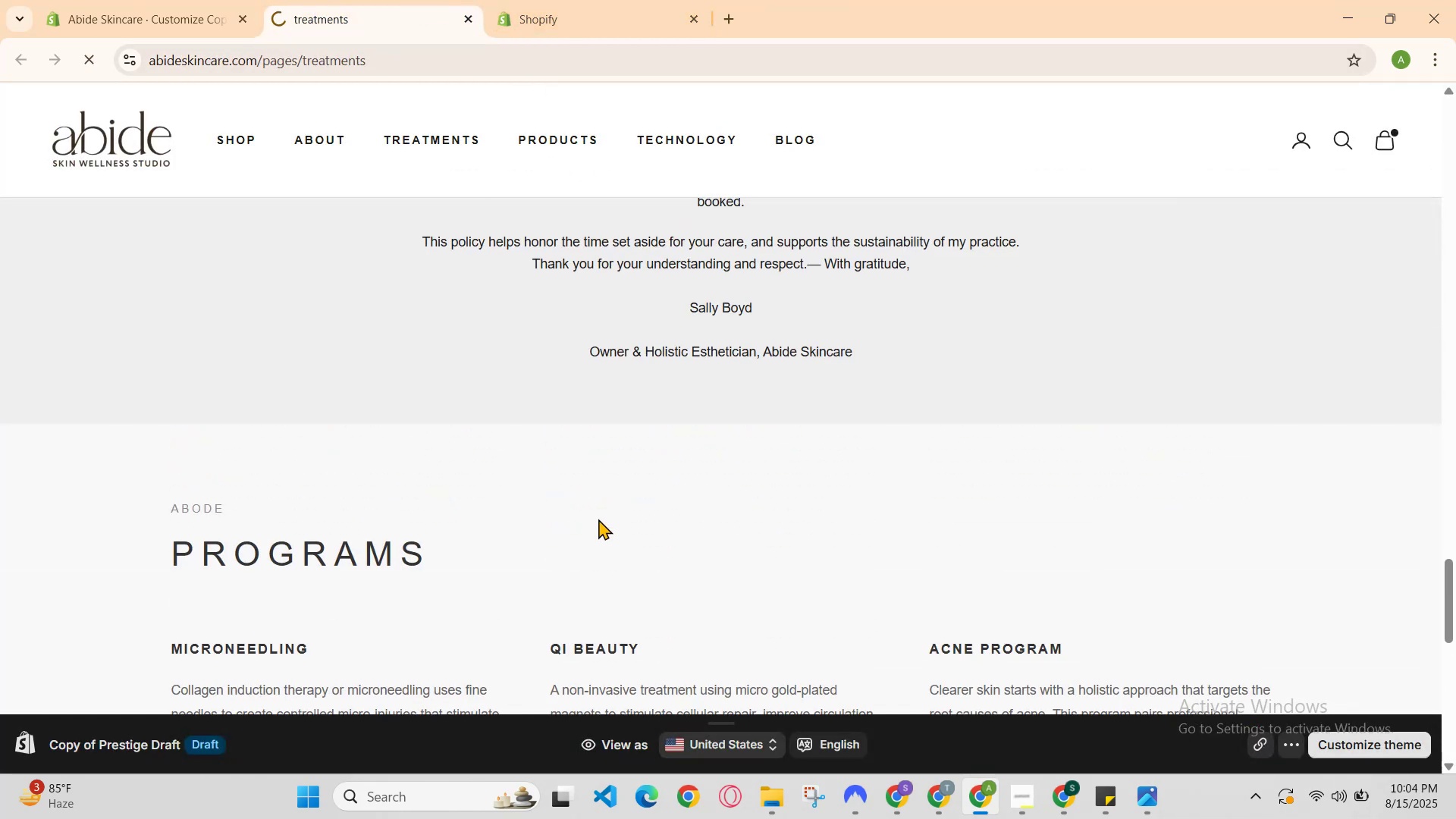 
scroll: coordinate [585, 252], scroll_direction: down, amount: 19.0
 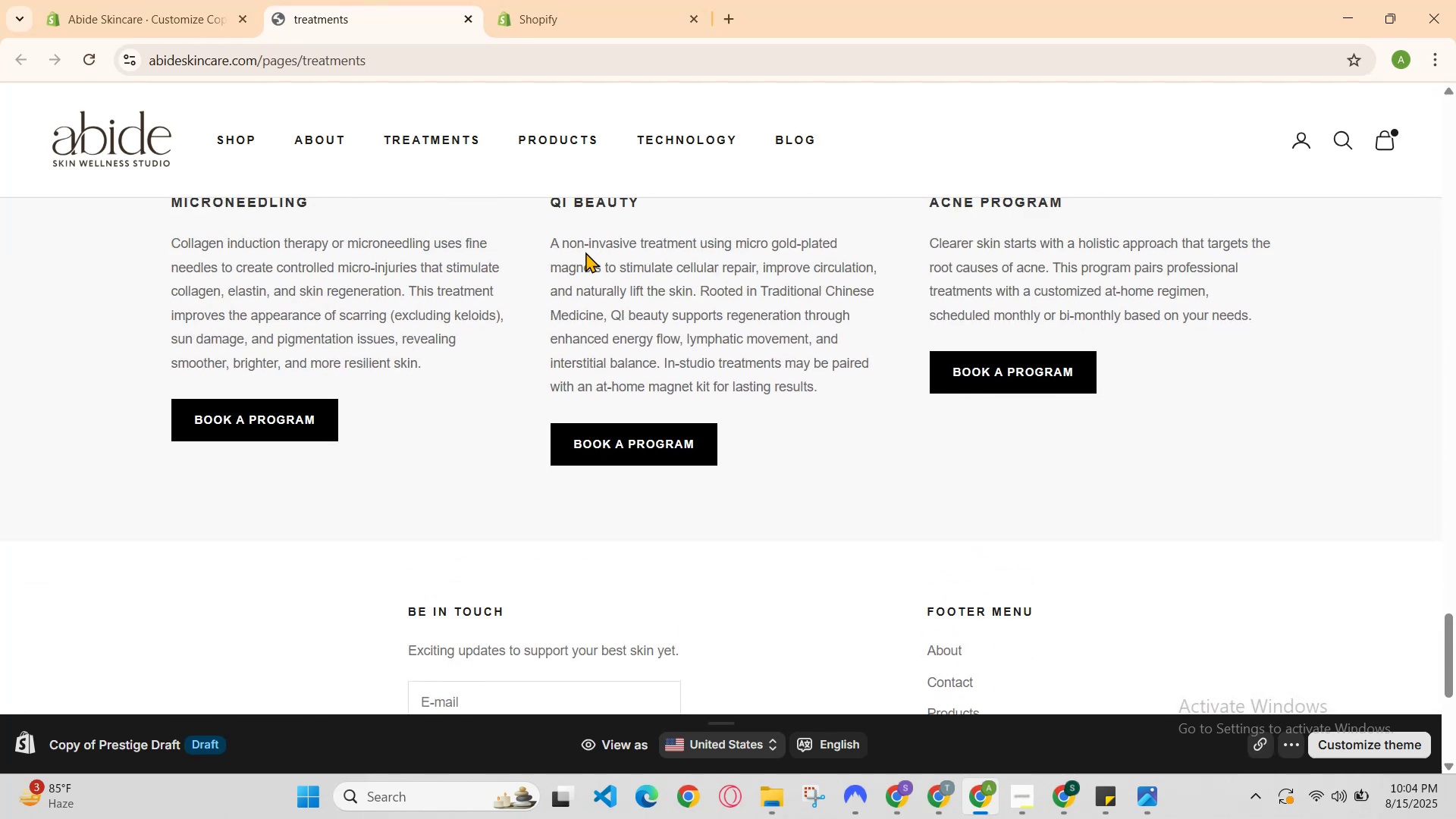 
scroll: coordinate [585, 252], scroll_direction: up, amount: 1.0
 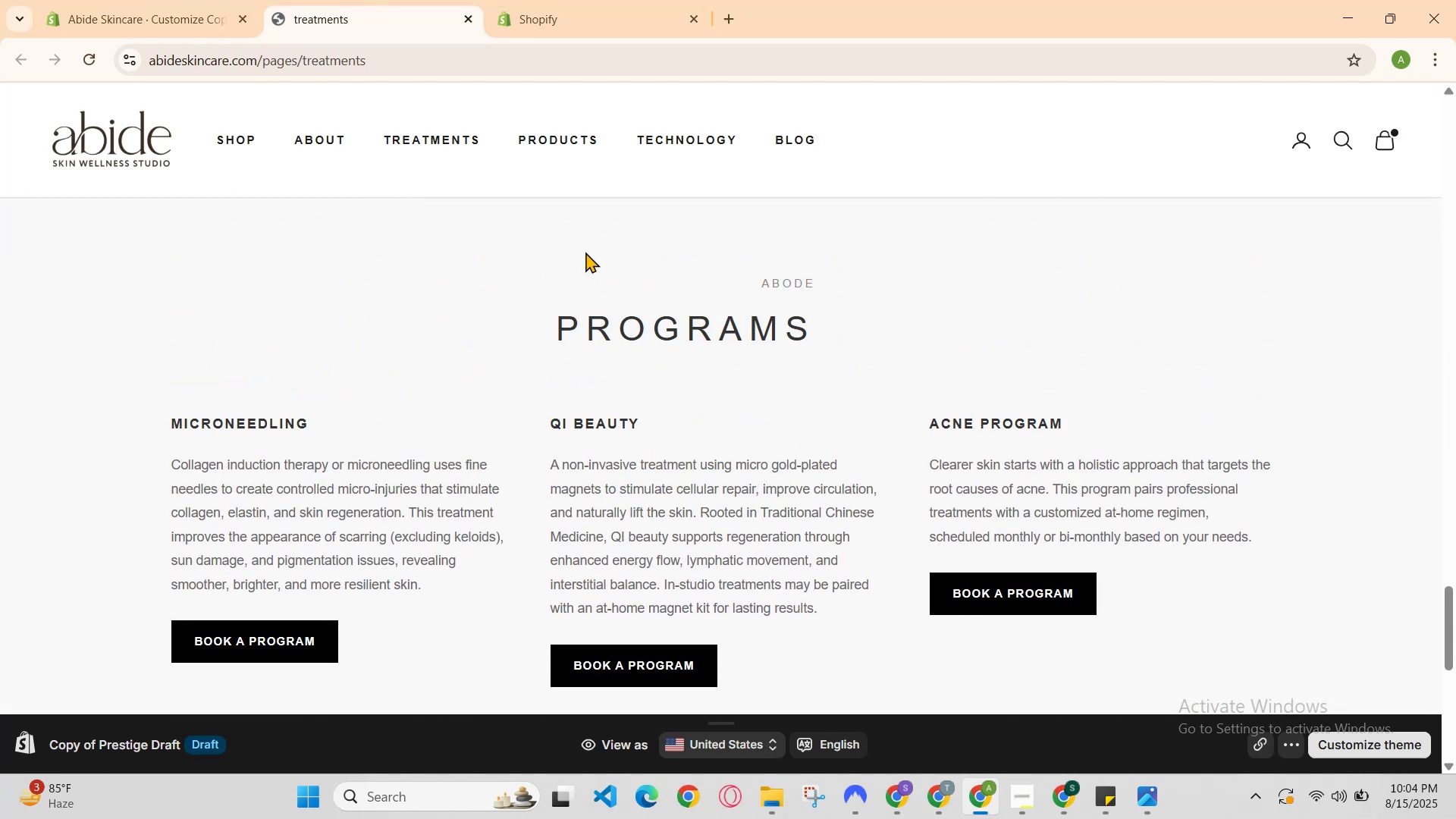 
scroll: coordinate [585, 252], scroll_direction: none, amount: 0.0
 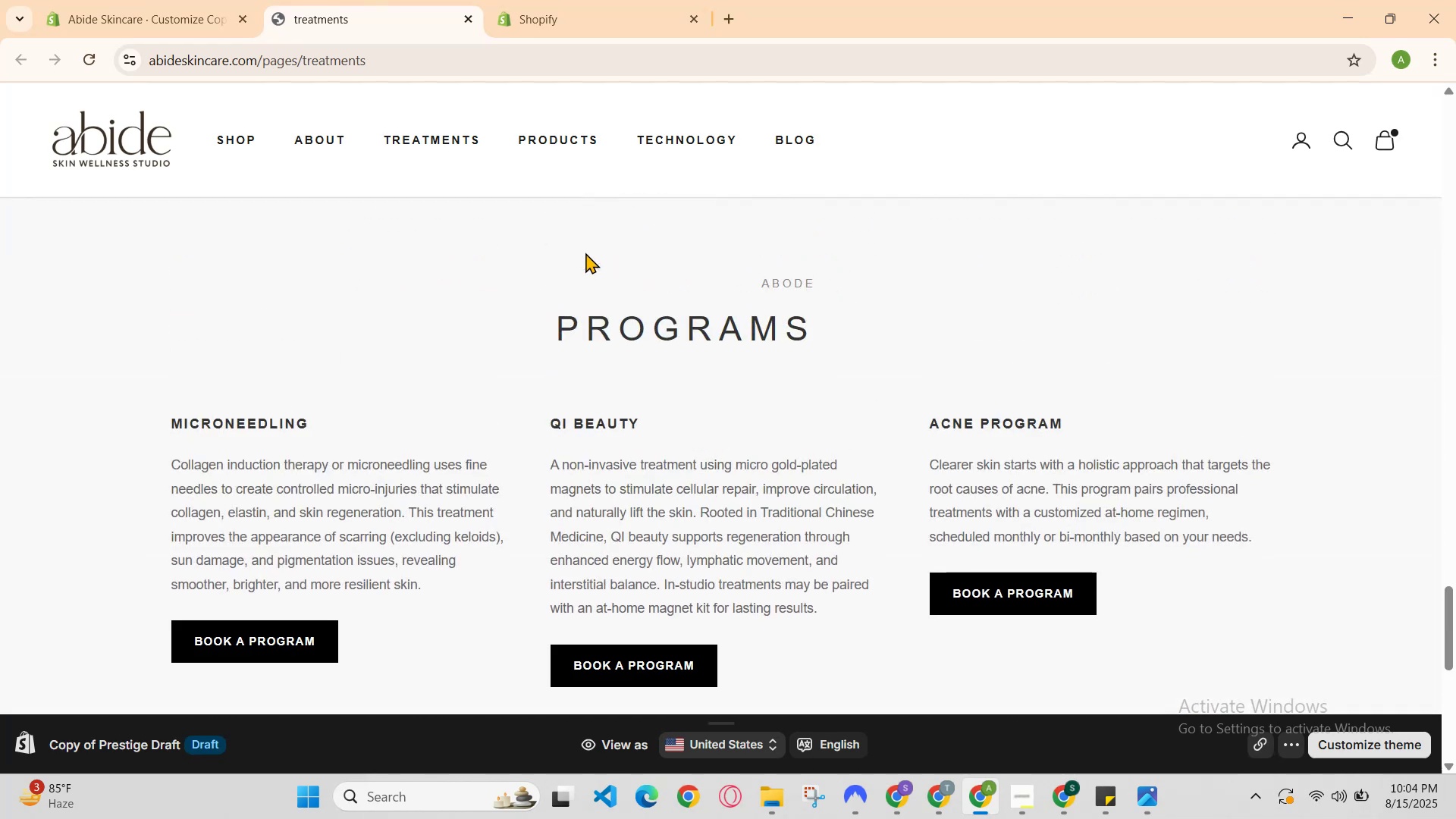 
scroll: coordinate [585, 253], scroll_direction: down, amount: 1.0
 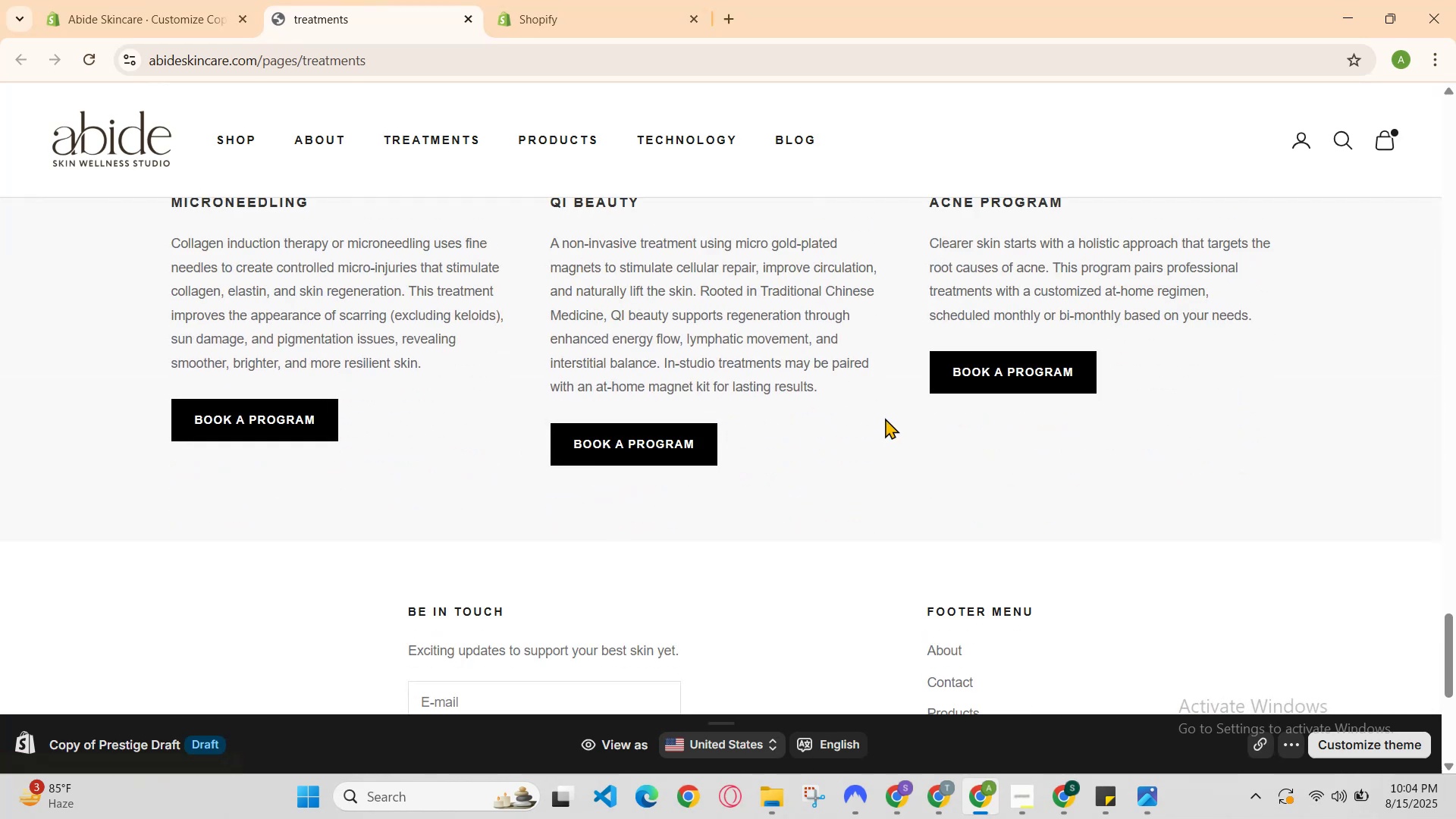 
scroll: coordinate [944, 464], scroll_direction: up, amount: 1.0
 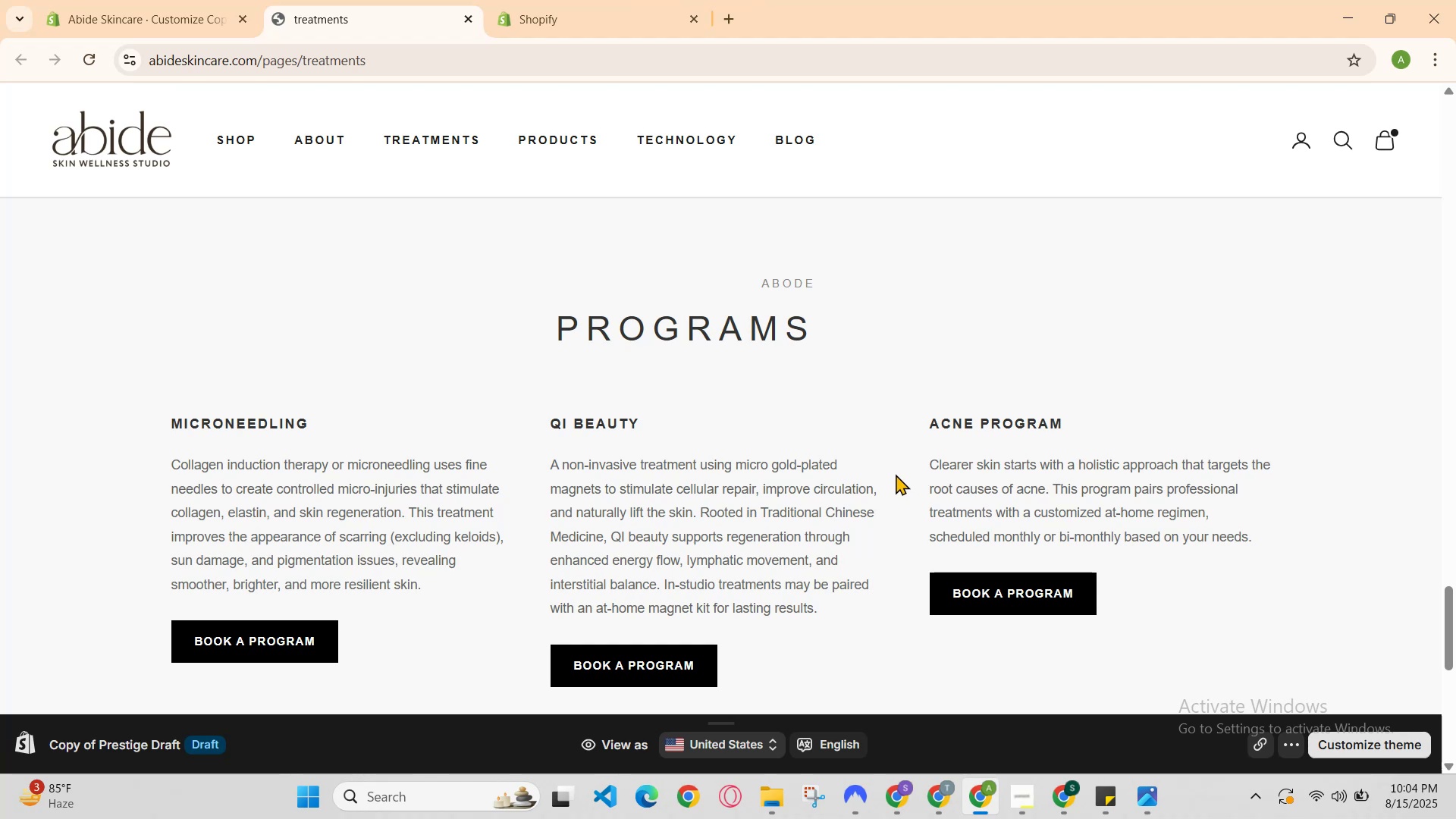 
scroll: coordinate [896, 475], scroll_direction: none, amount: 0.0
 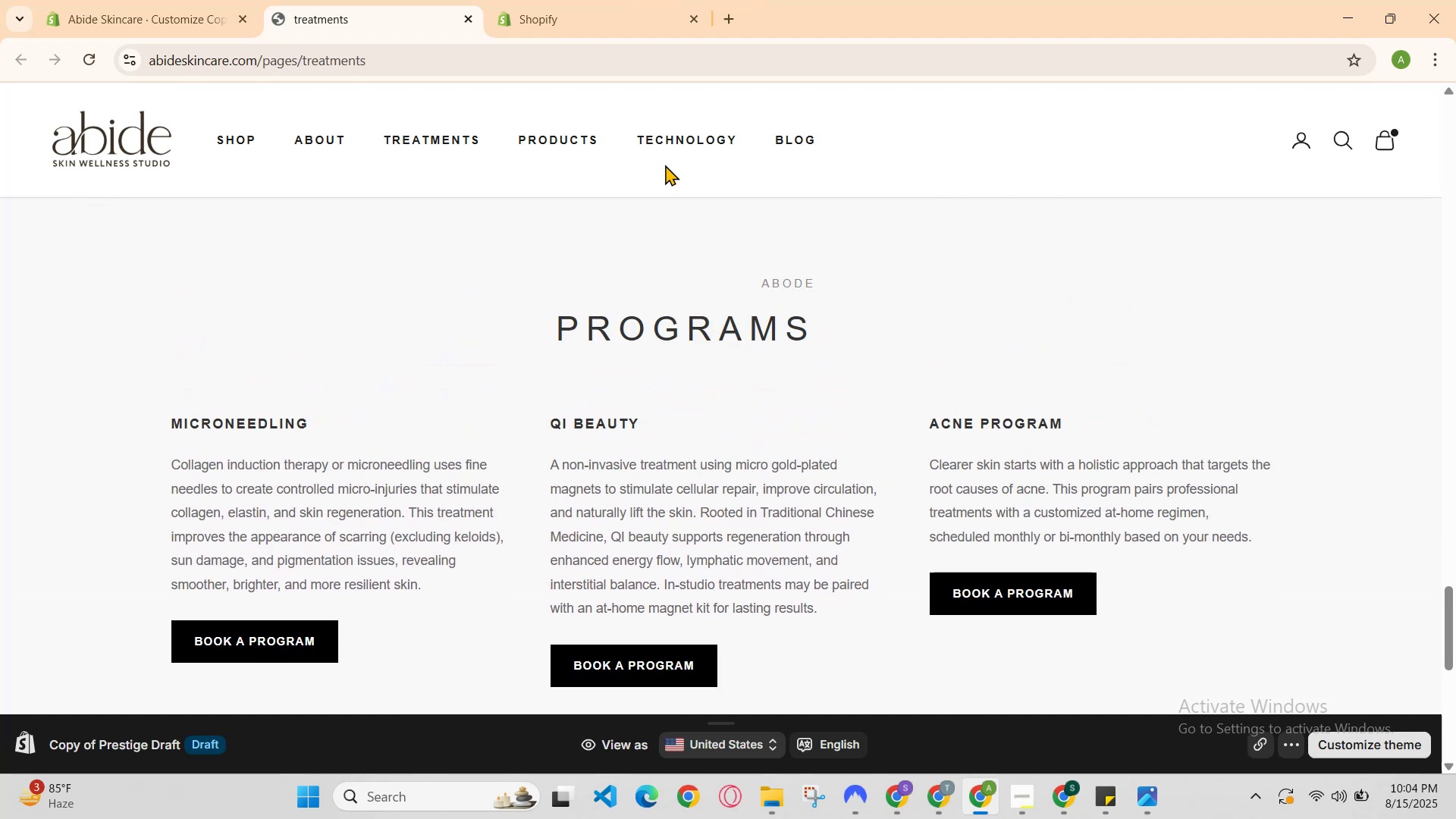 
left_click([653, 0])
 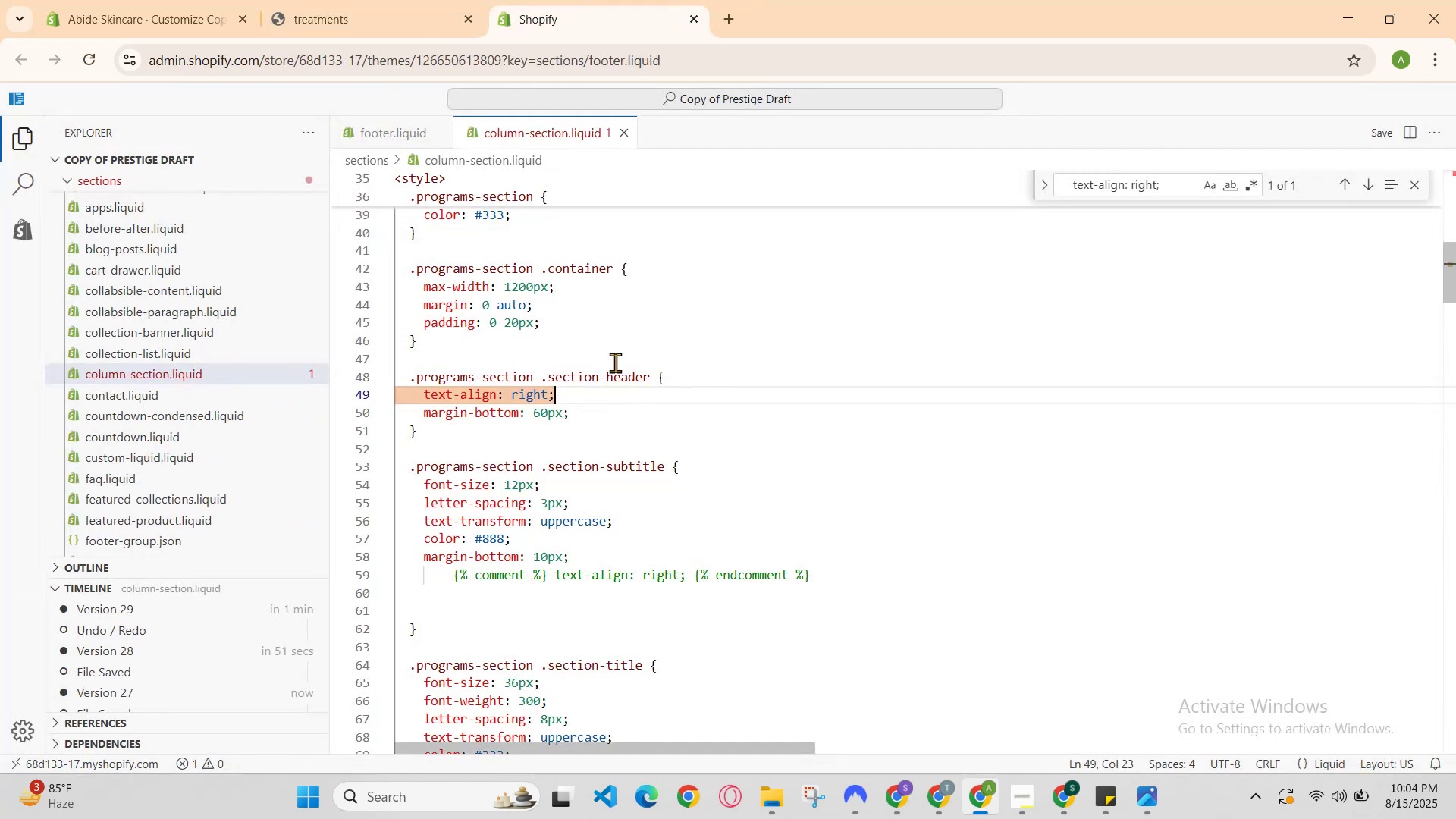 
scroll: coordinate [617, 391], scroll_direction: up, amount: 2.0
 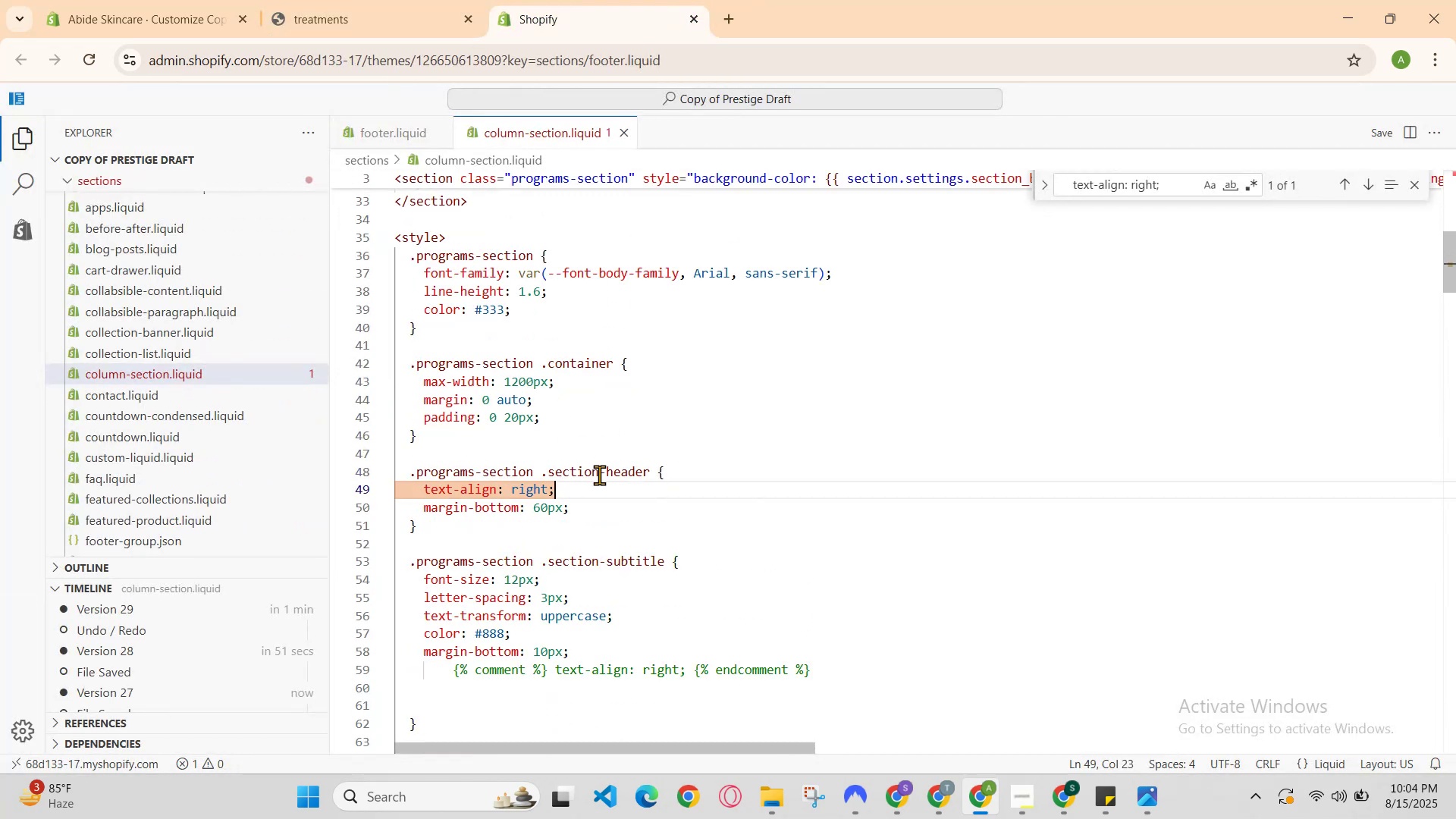 
left_click([604, 506])
 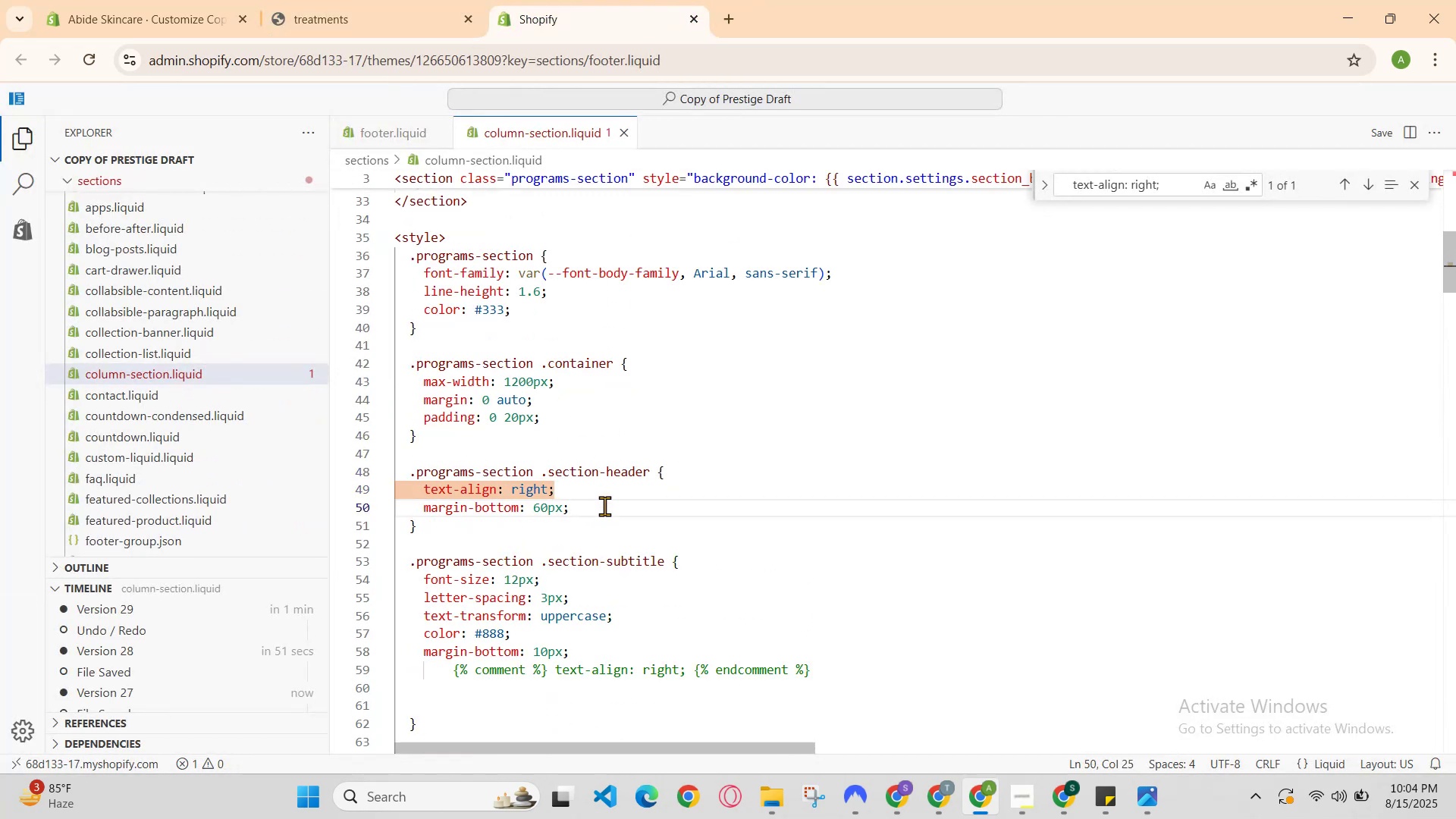 
key(Control+Slash)
 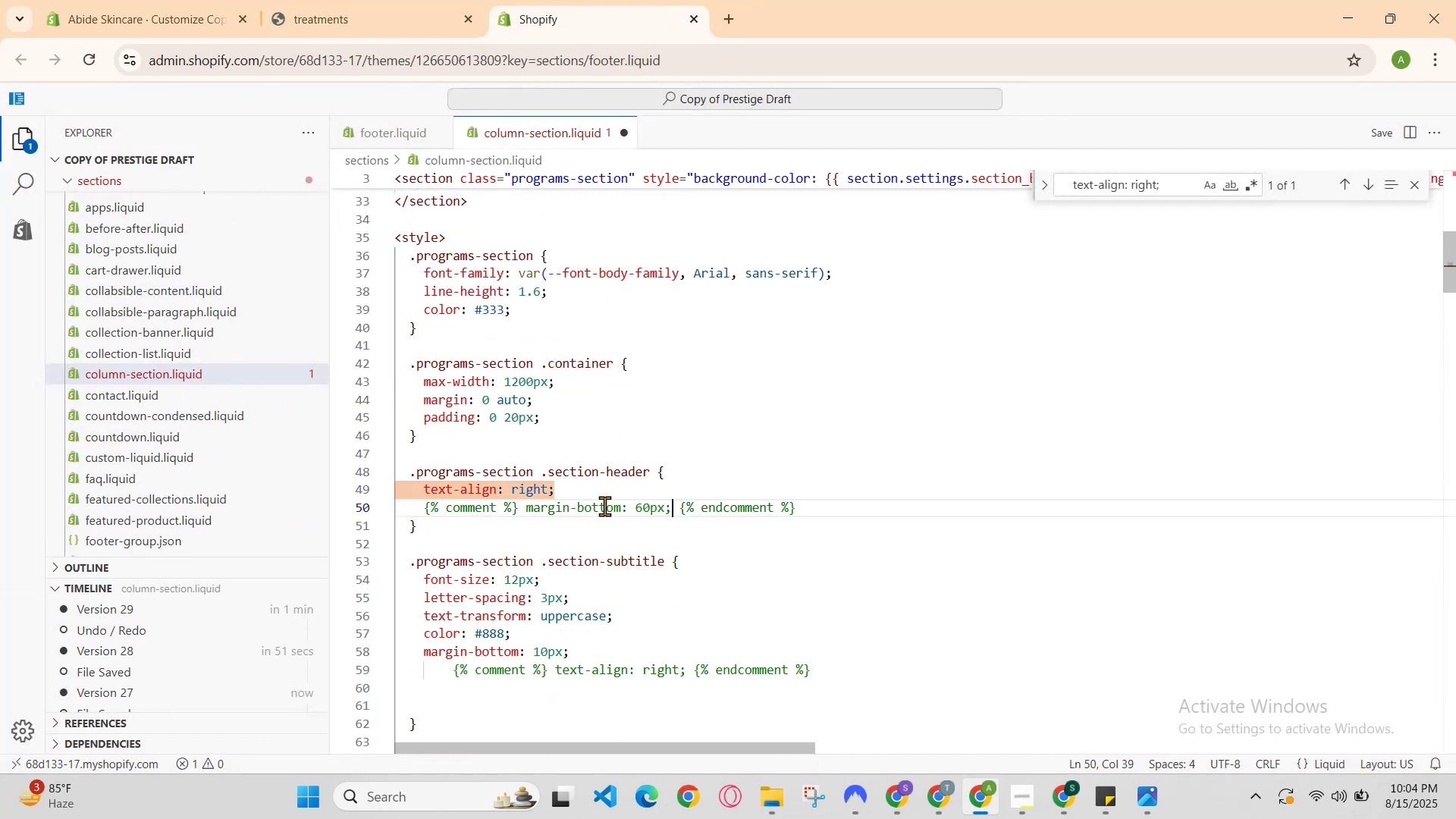 
hold_key(key=ControlLeft, duration=0.54)
 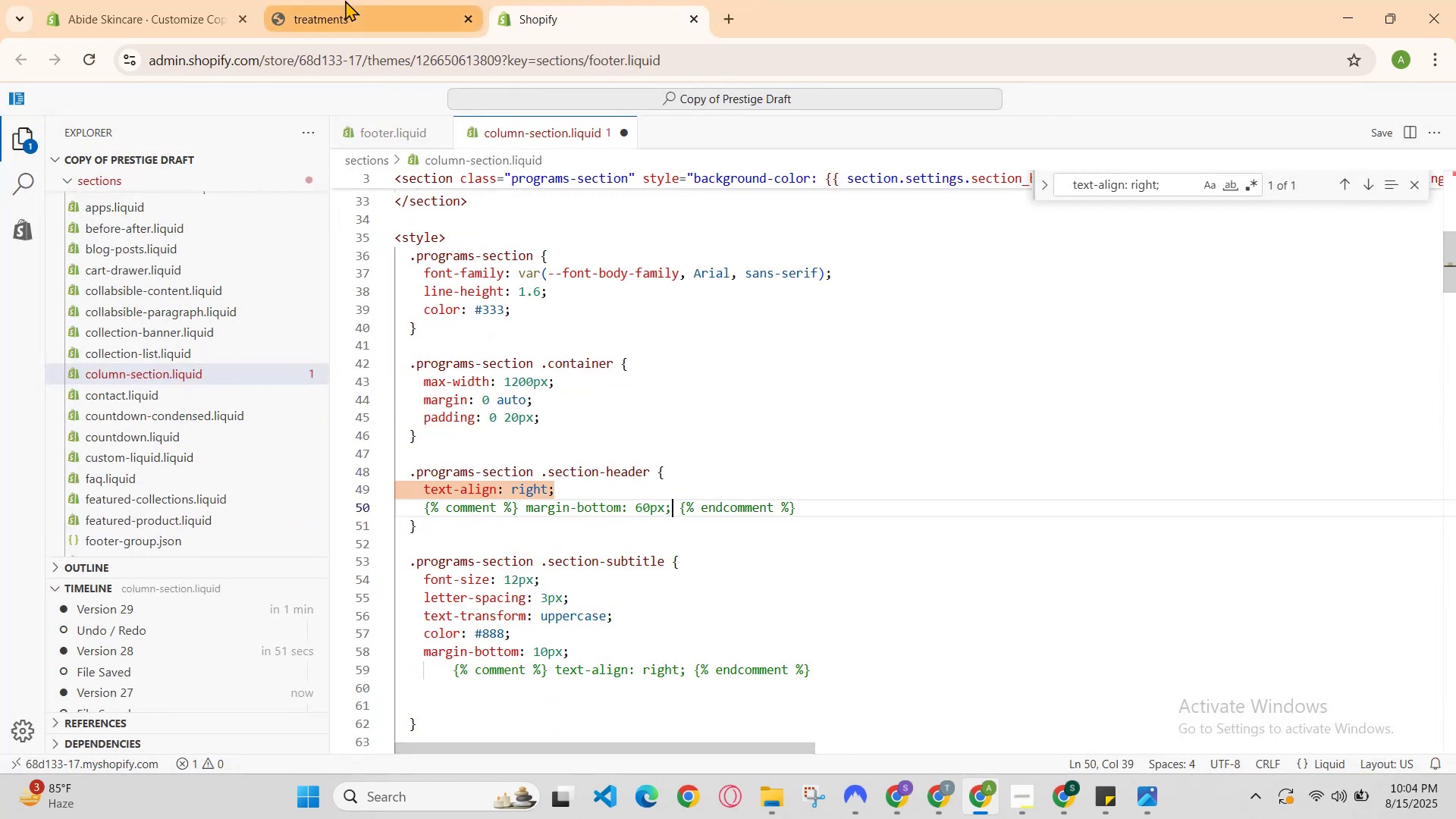 
hold_key(key=S, duration=0.31)
 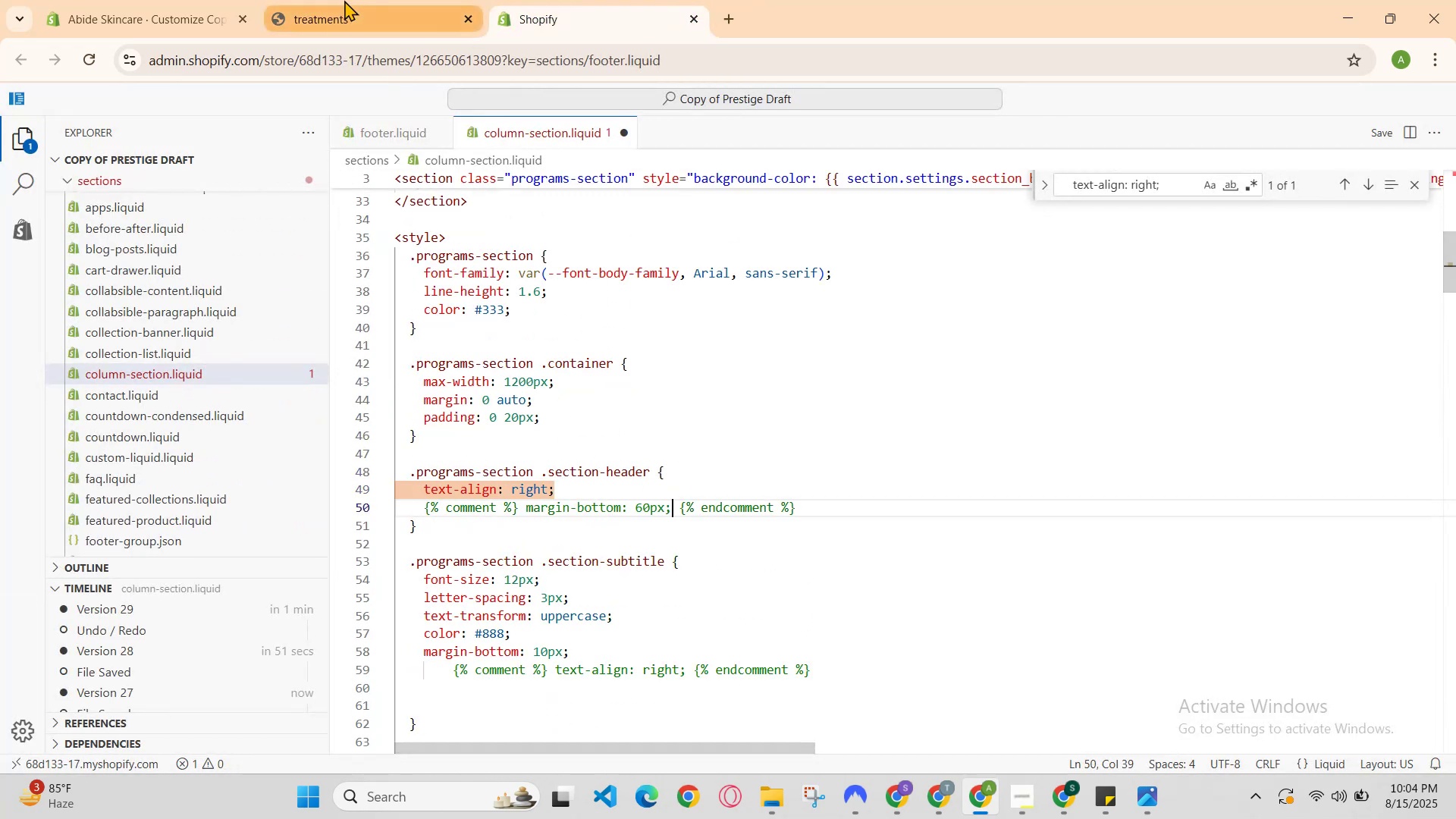 
left_click_drag(start_coordinate=[344, 0], to_coordinate=[344, 7])
 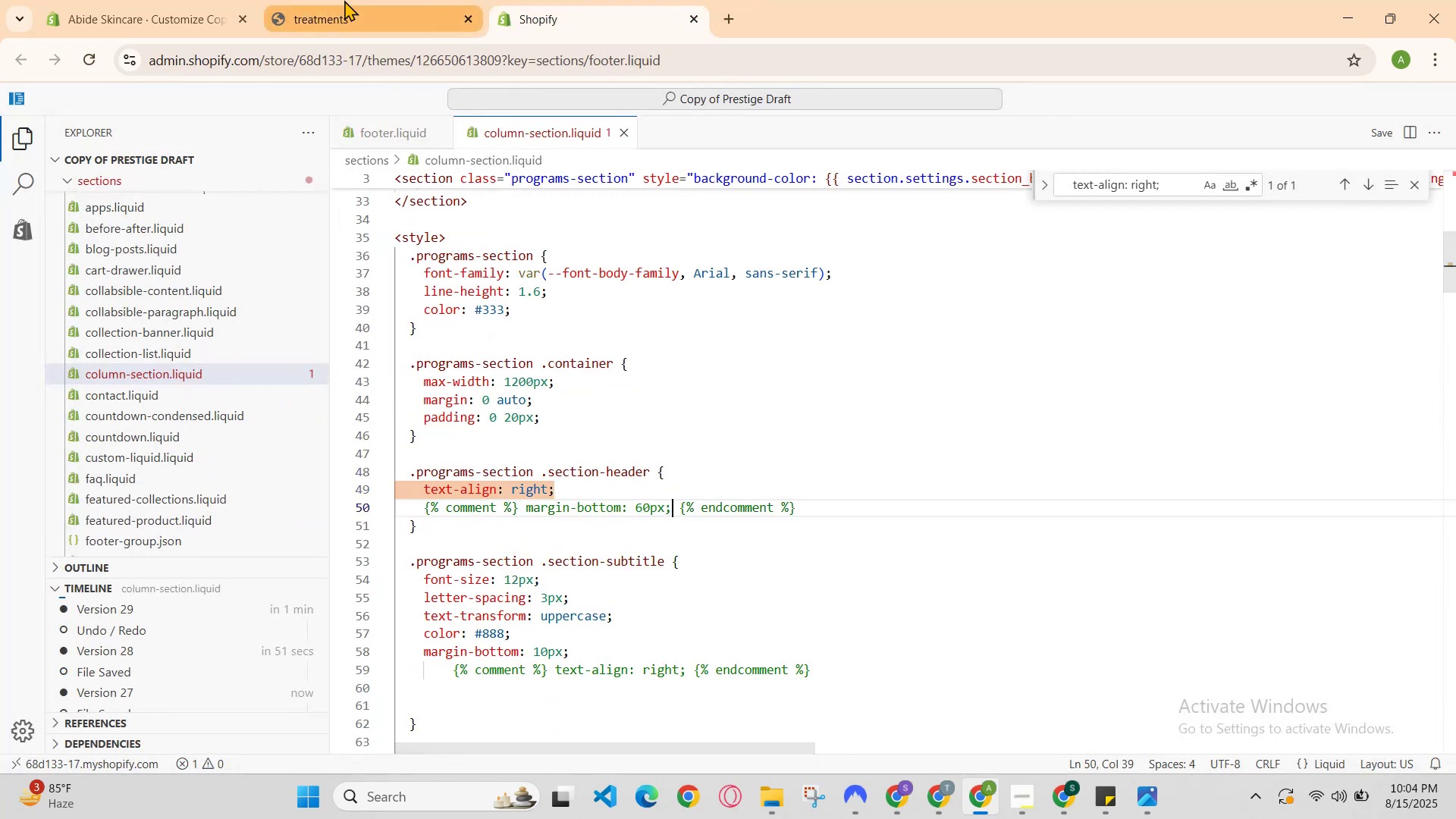 
key(Control+R)
 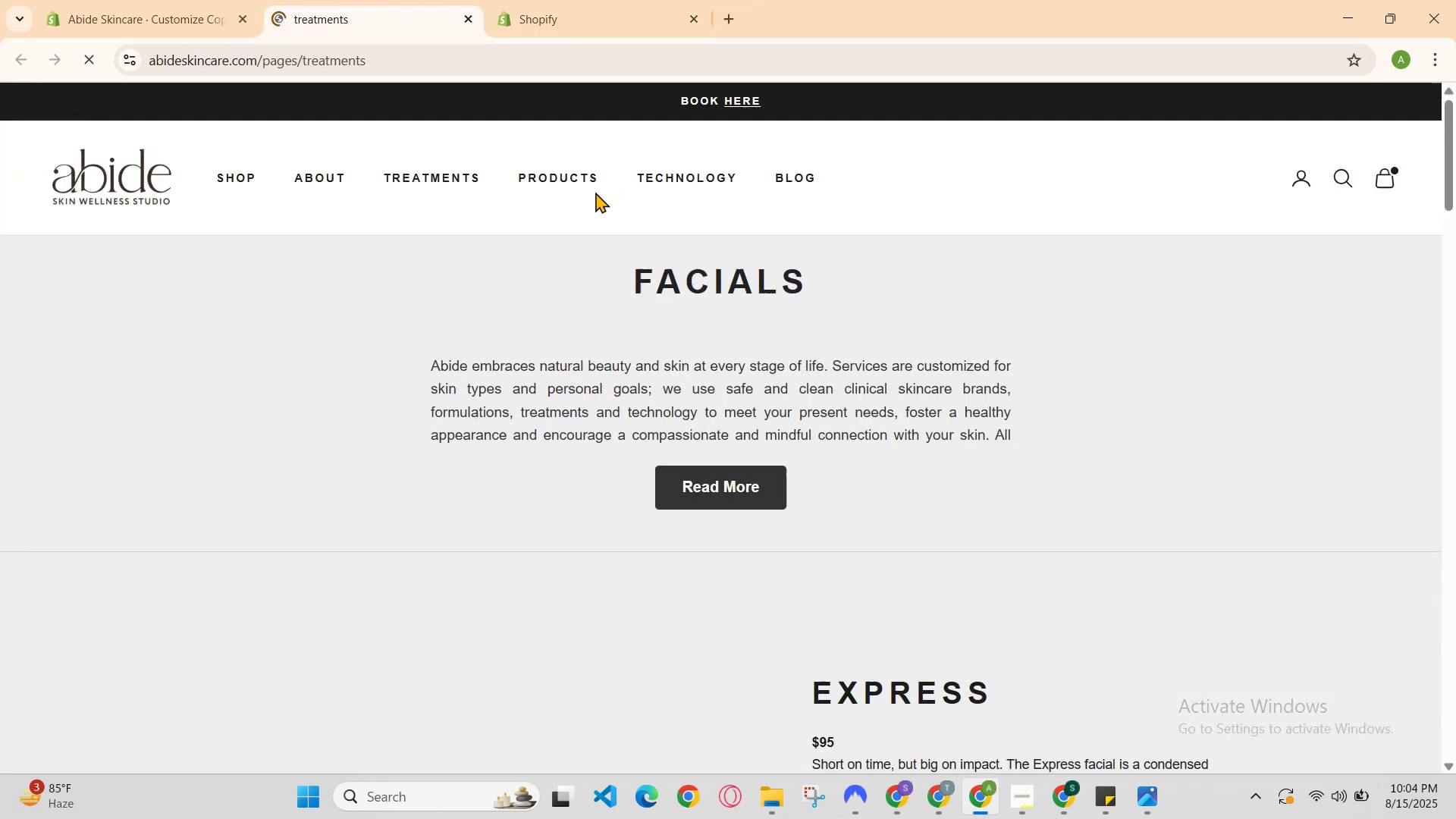 
scroll: coordinate [639, 246], scroll_direction: none, amount: 0.0
 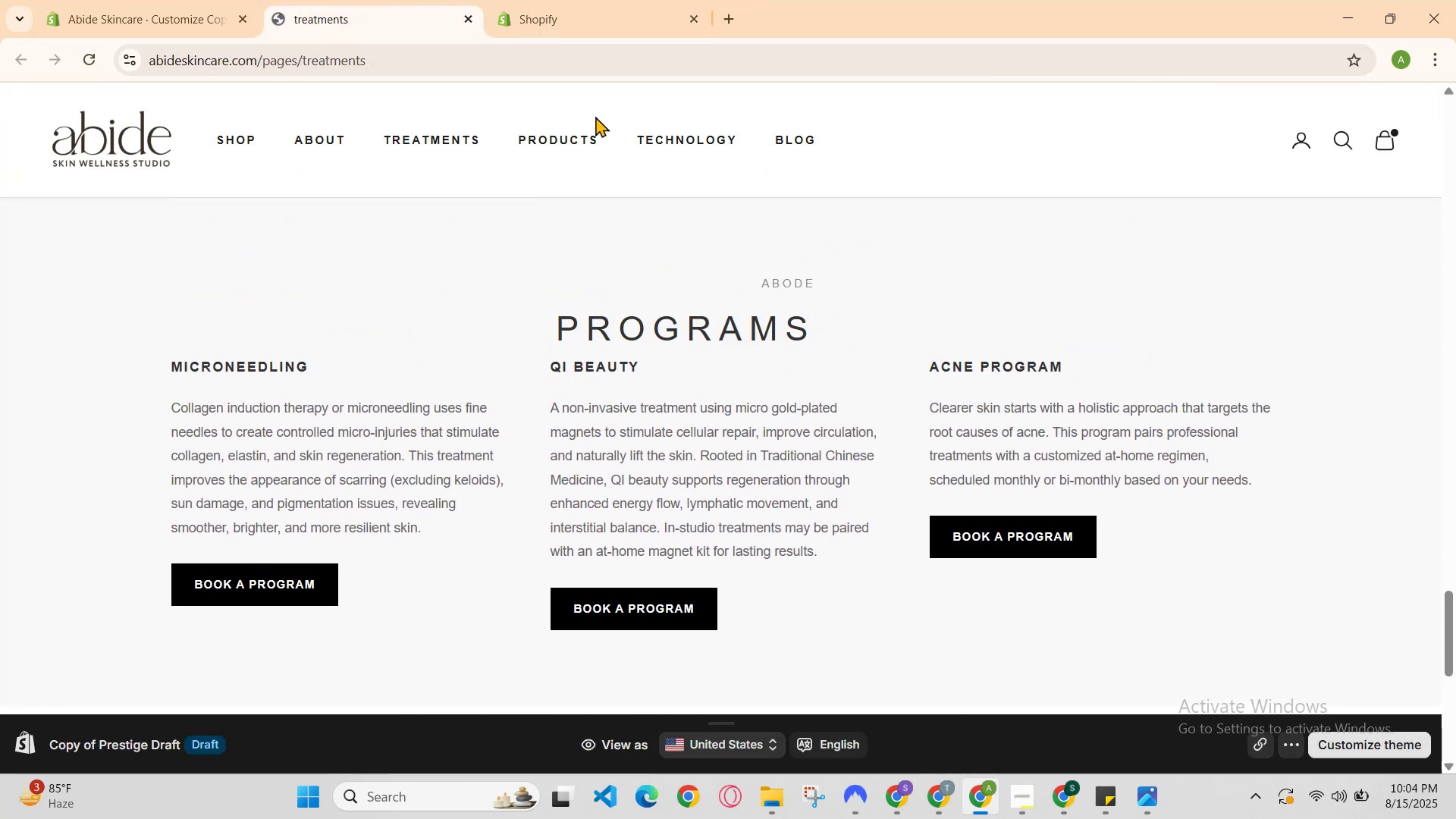 
left_click([567, 0])
 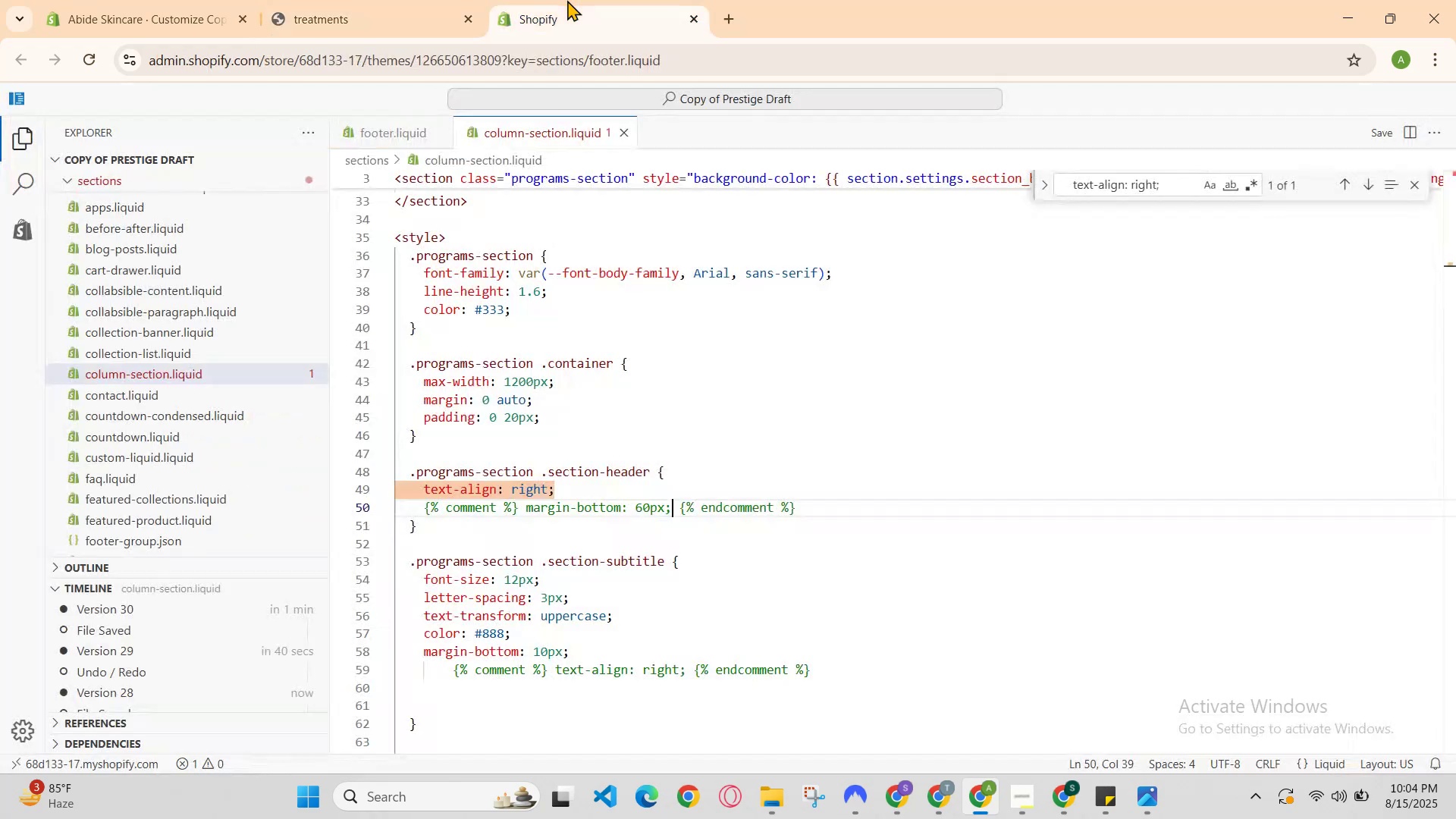 
key(Control+Z)
 